 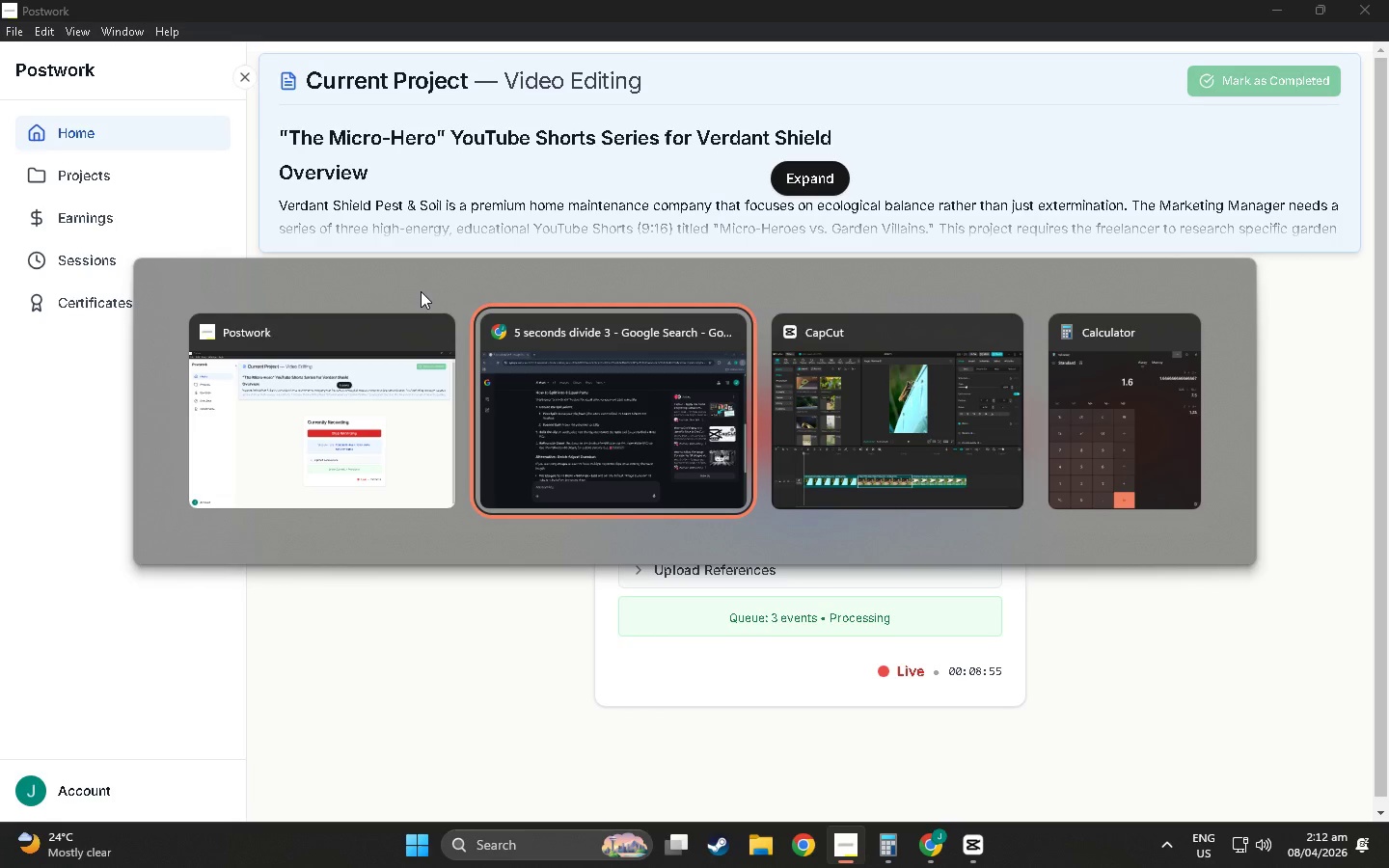 
key(Alt+Tab)
 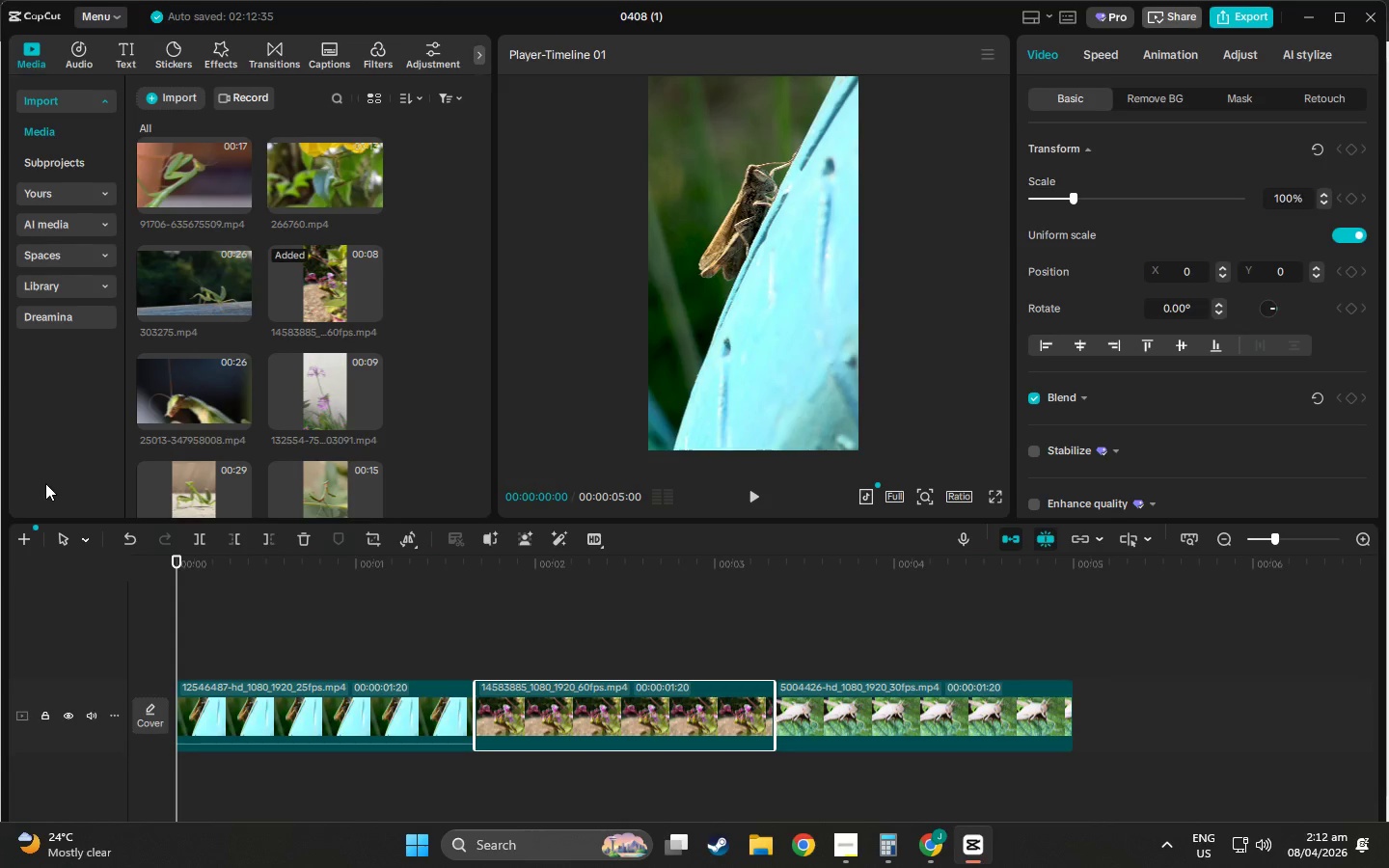 
scroll: coordinate [236, 512], scroll_direction: down, amount: 1.0
 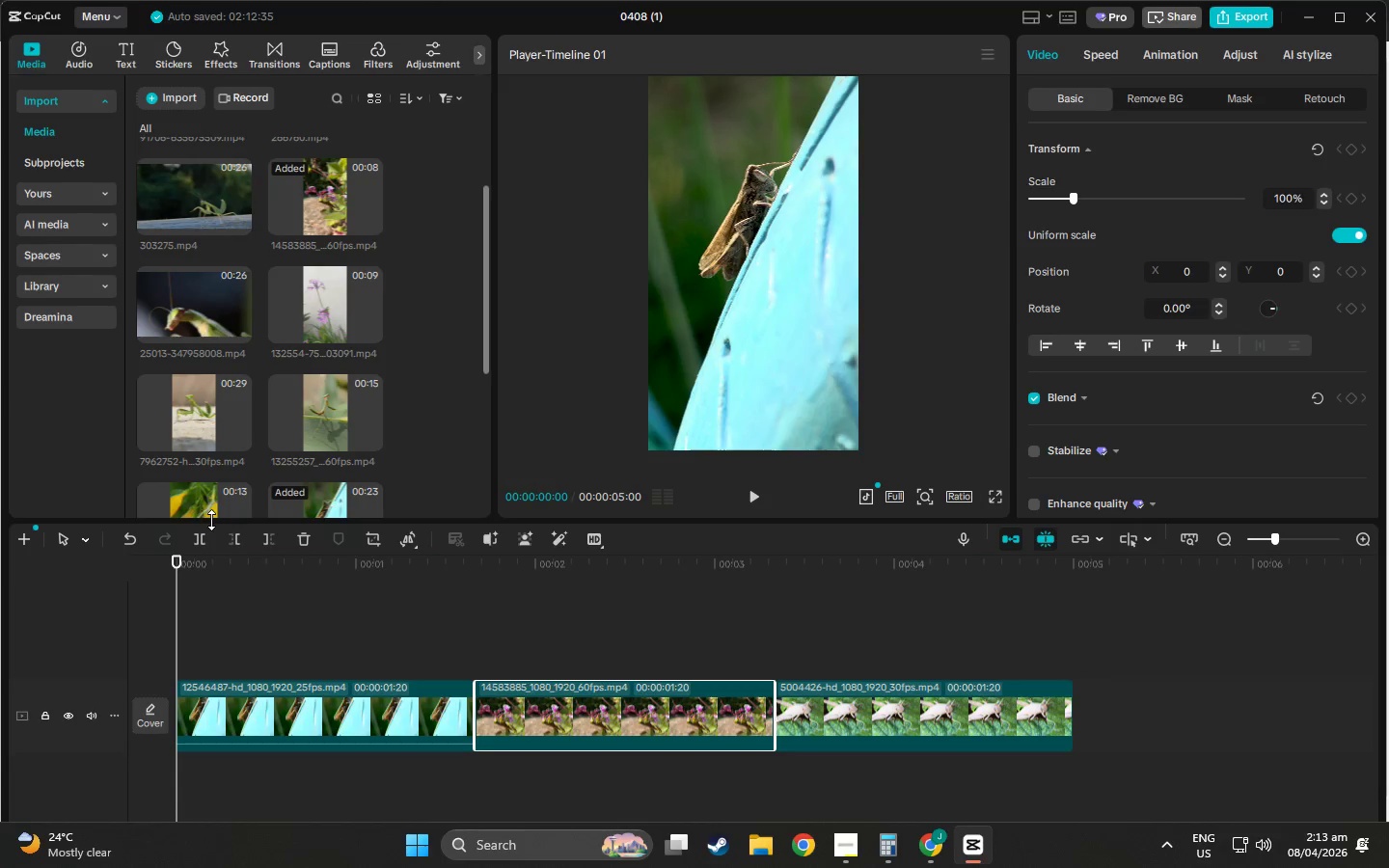 
scroll: coordinate [217, 388], scroll_direction: up, amount: 4.0
 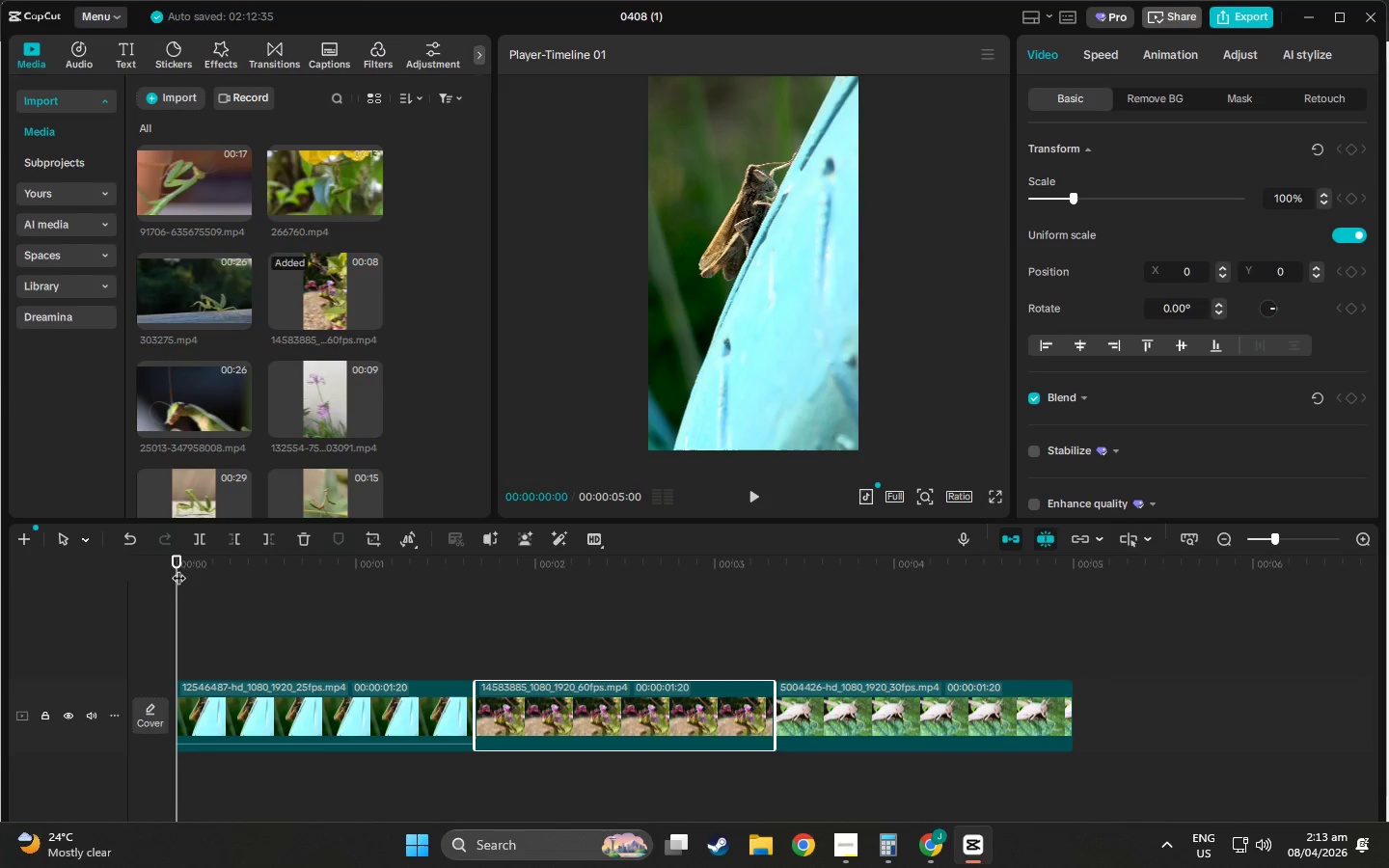 
mouse_move([173, 395])
 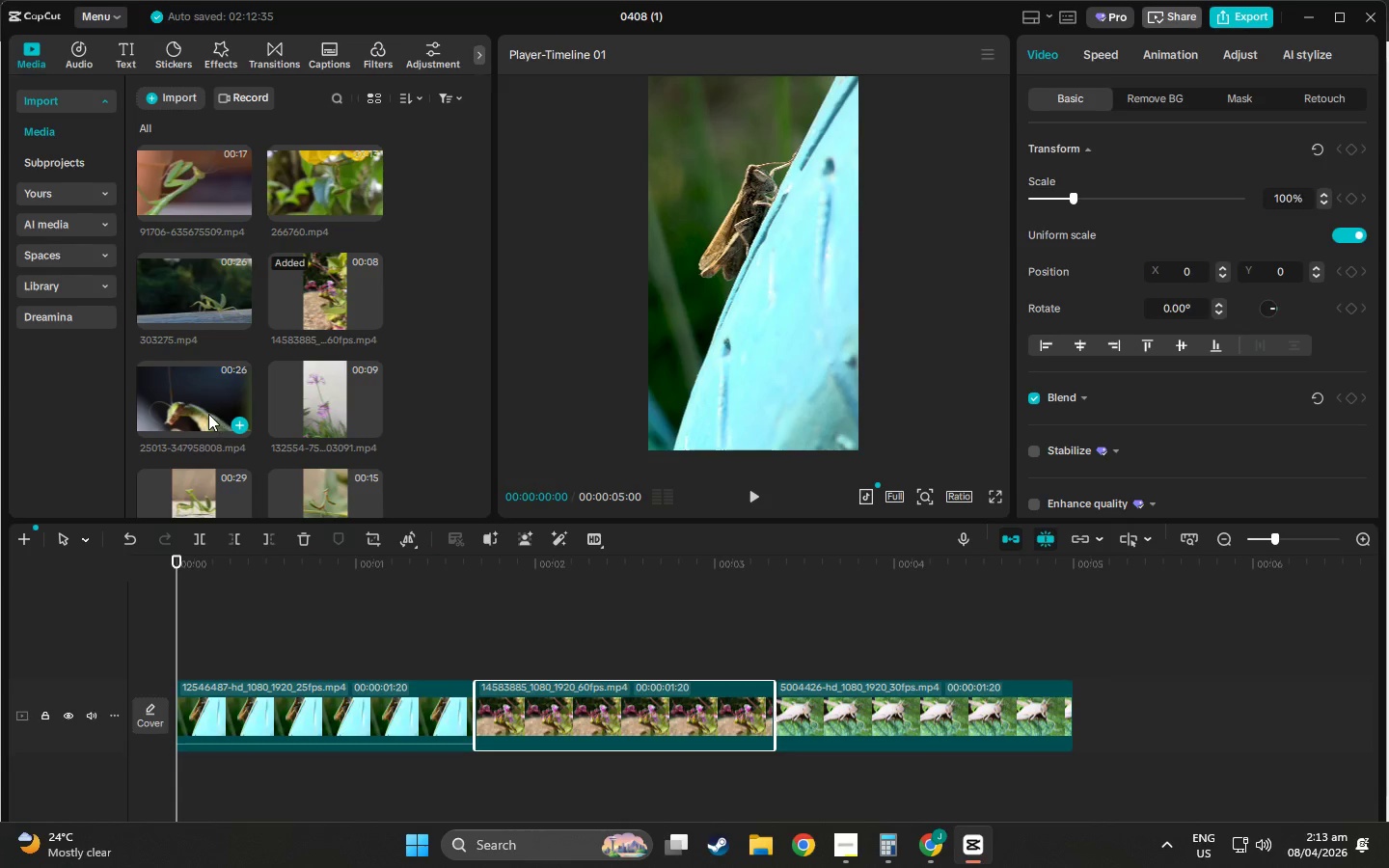 
scroll: coordinate [207, 414], scroll_direction: up, amount: 3.0
 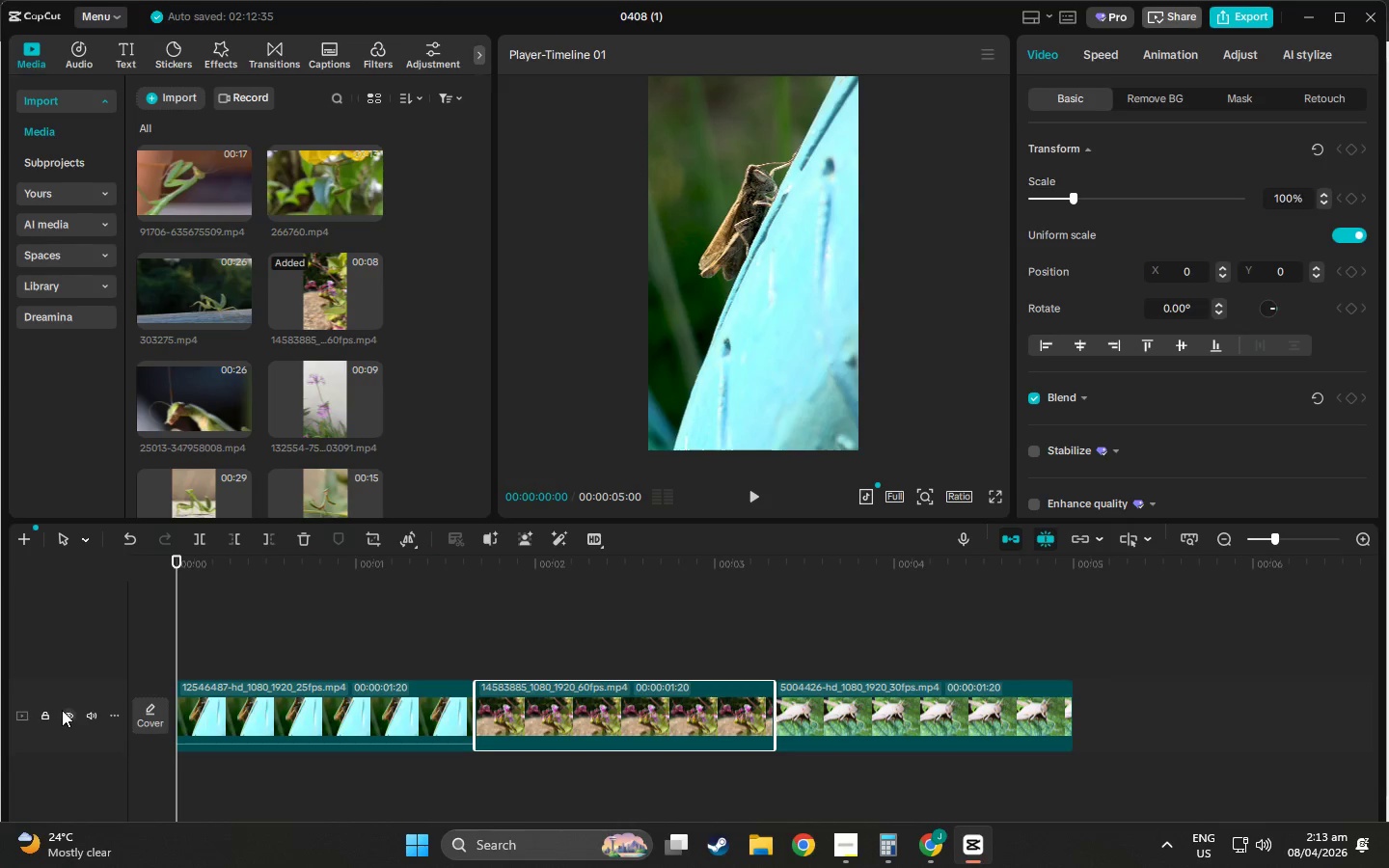 
double_click([68, 718])
 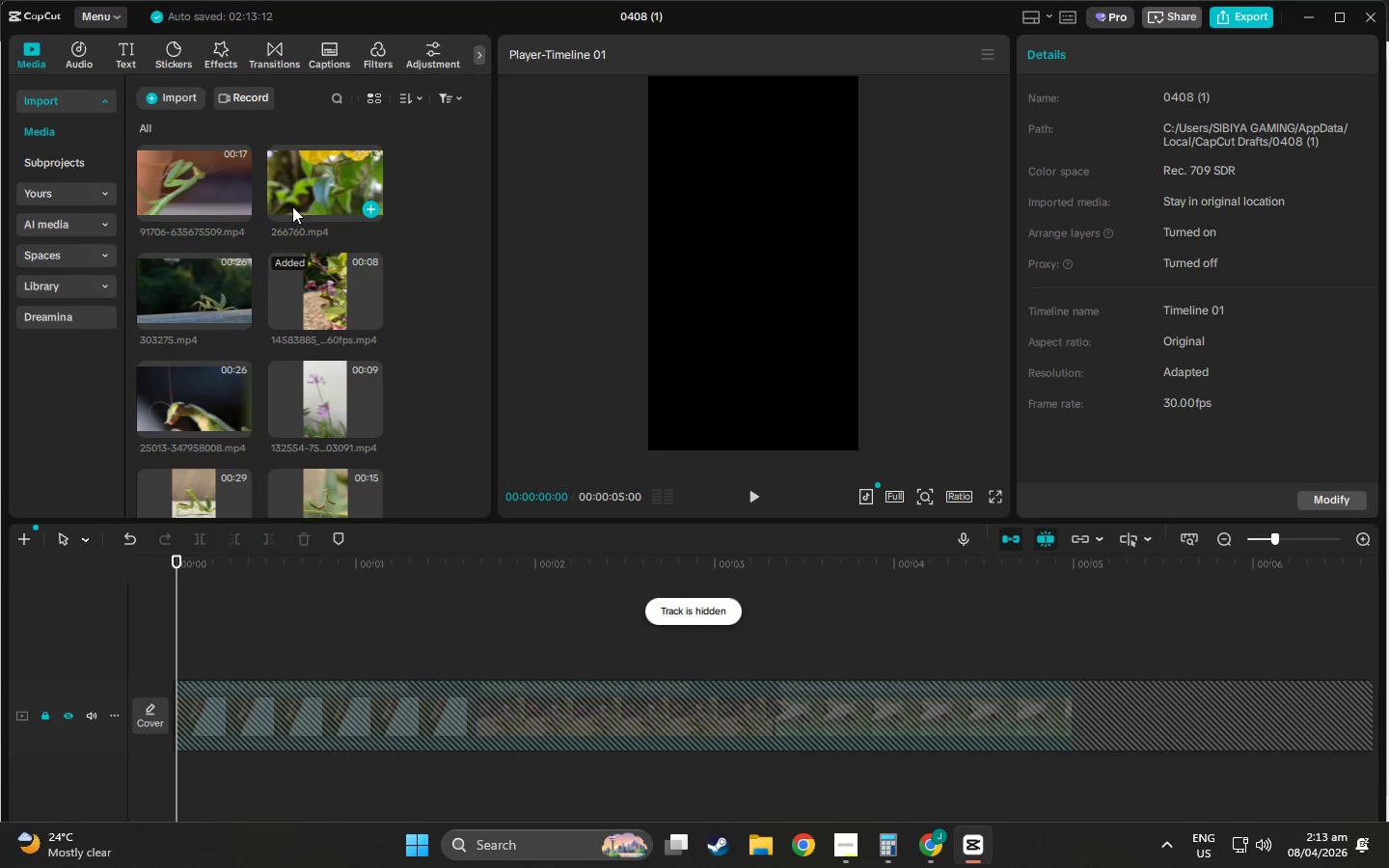 
left_click([329, 191])
 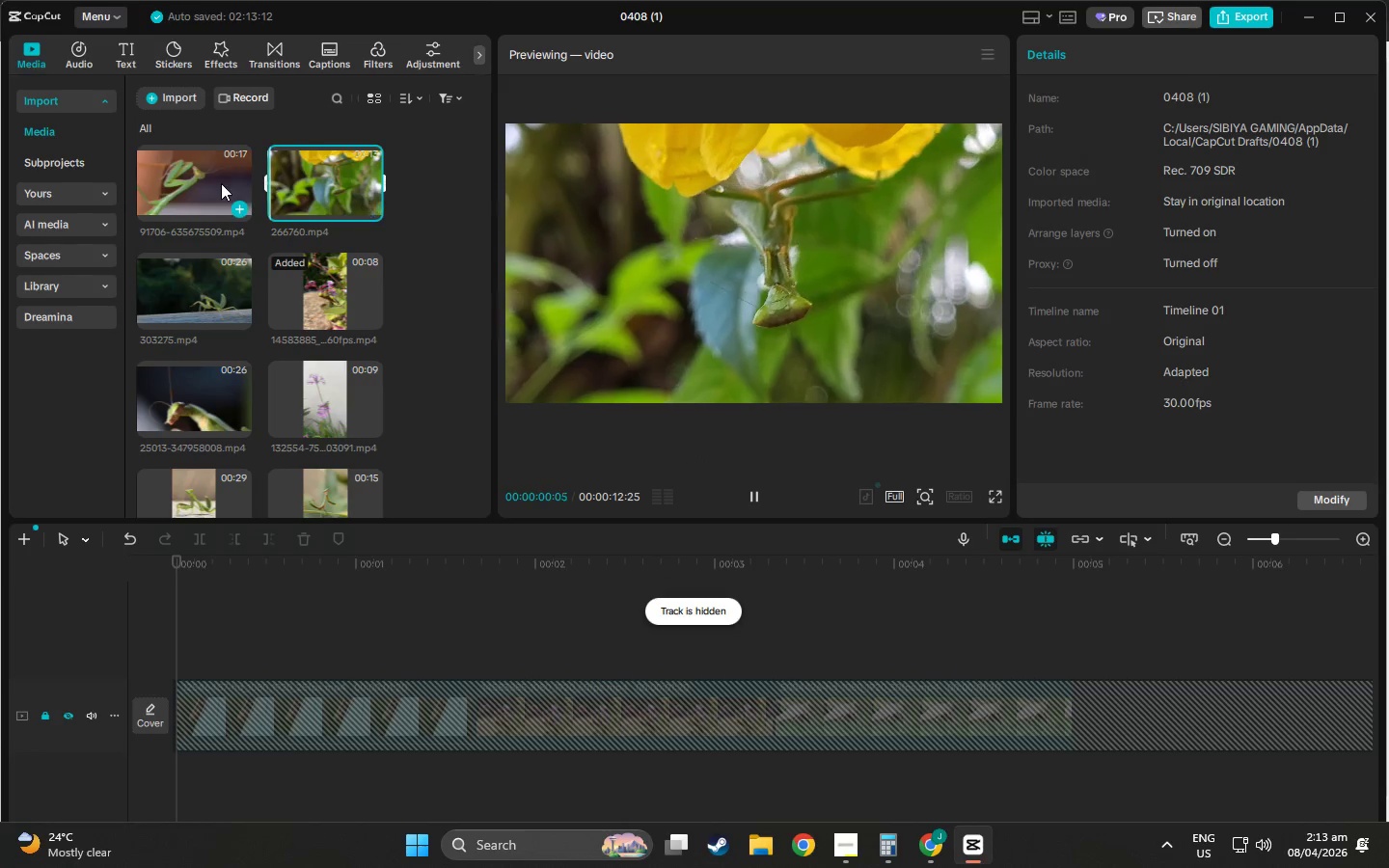 
left_click([192, 178])
 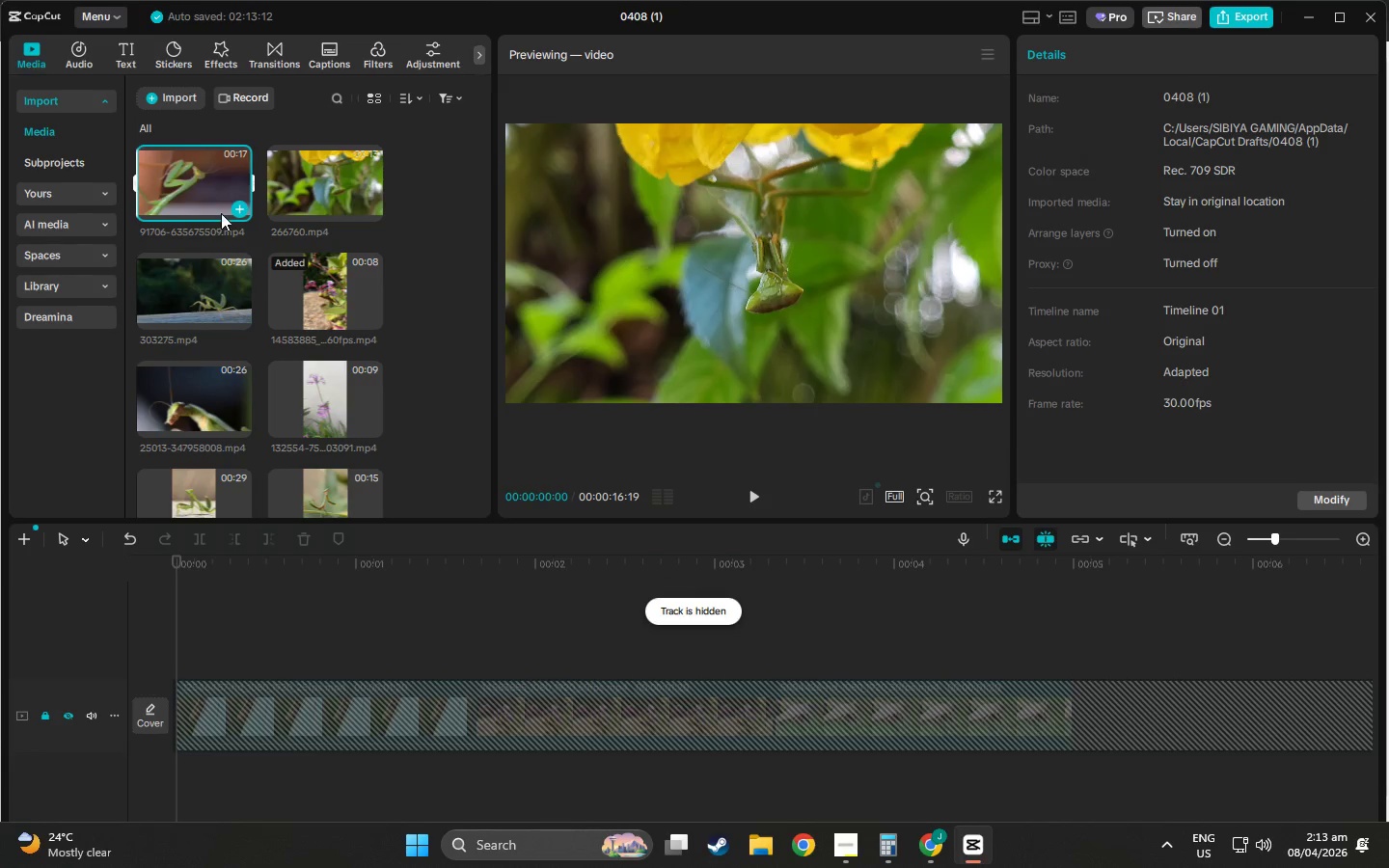 
scroll: coordinate [221, 301], scroll_direction: up, amount: 5.0
 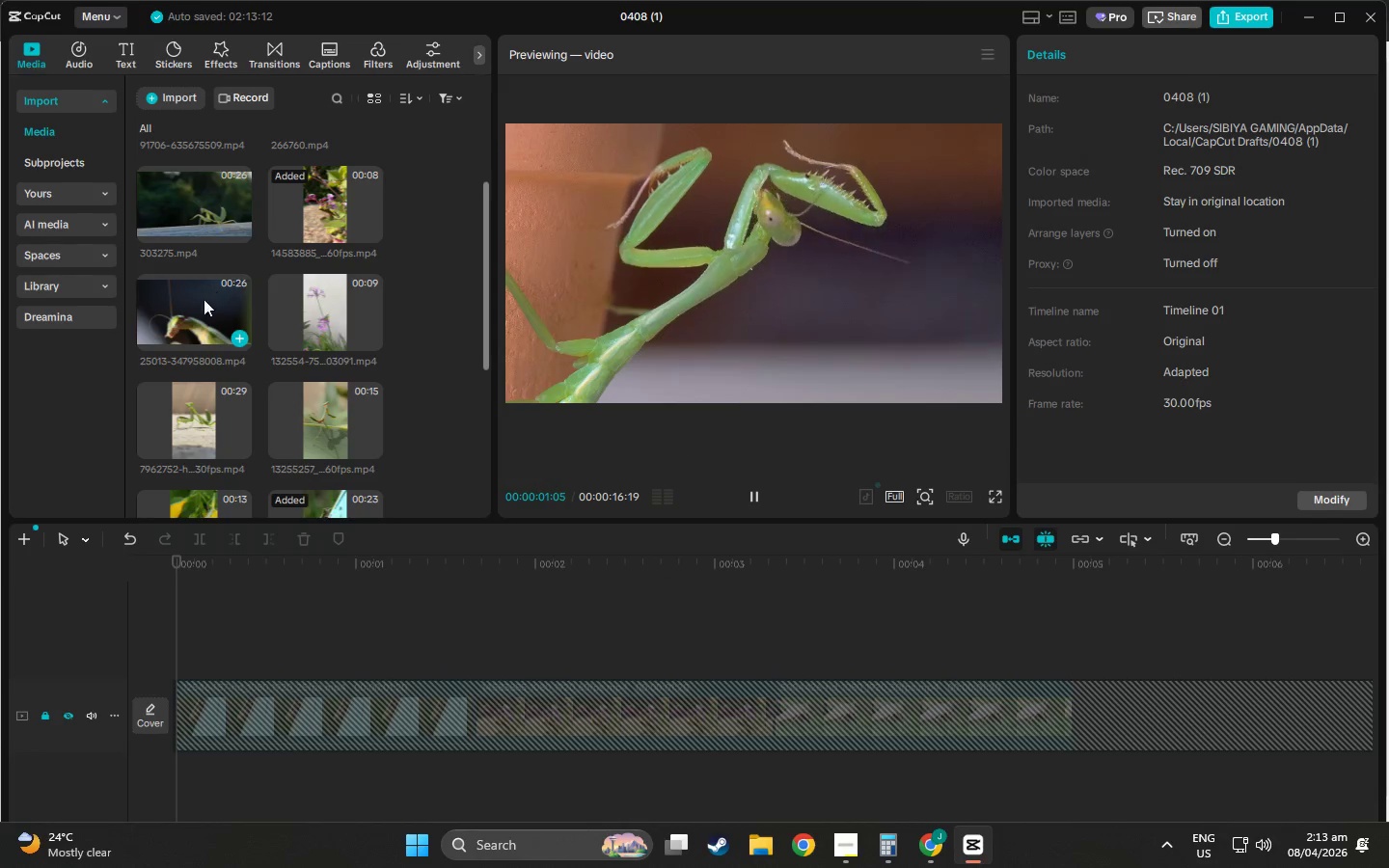 
left_click([191, 307])
 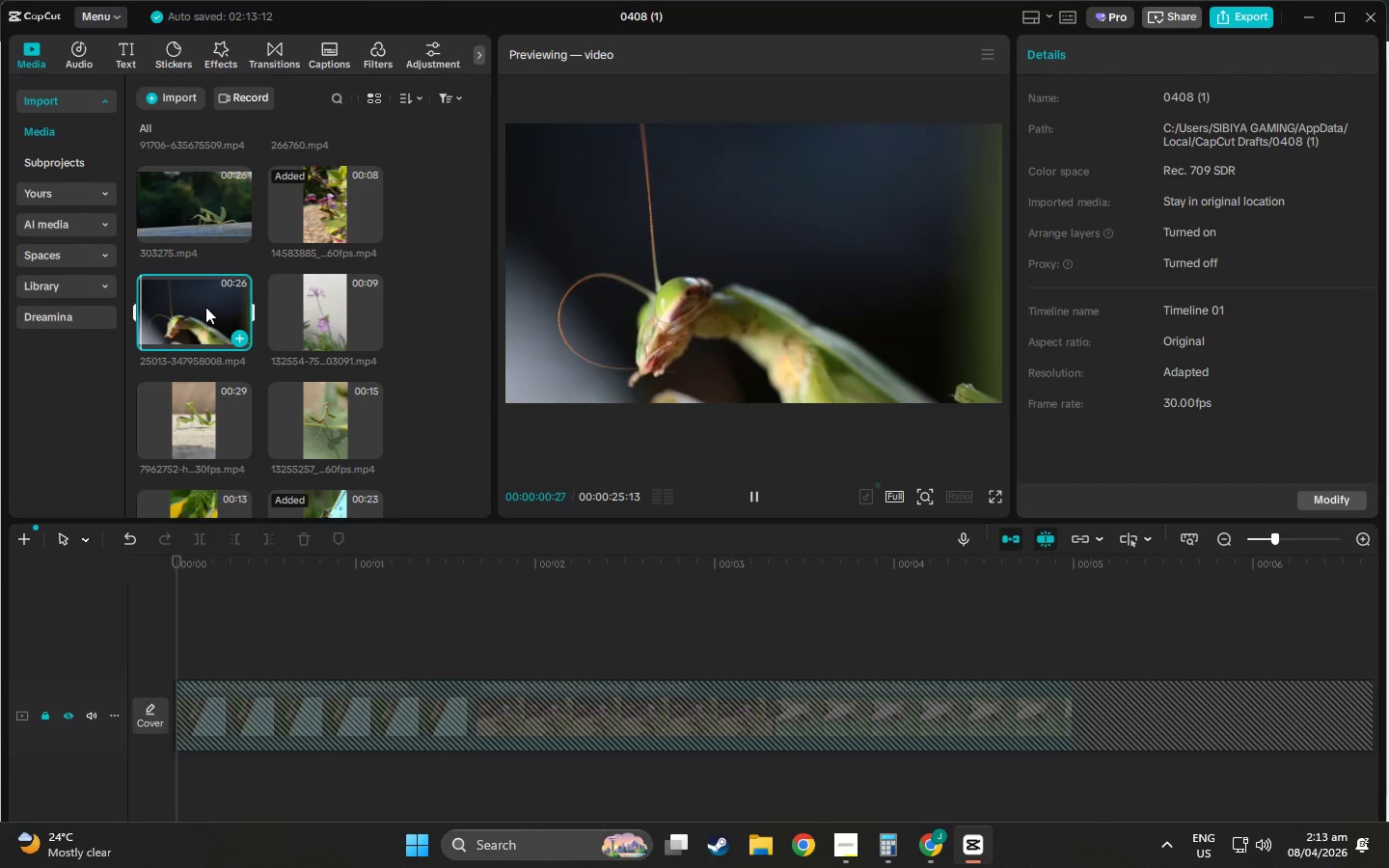 
scroll: coordinate [222, 433], scroll_direction: down, amount: 1.0
 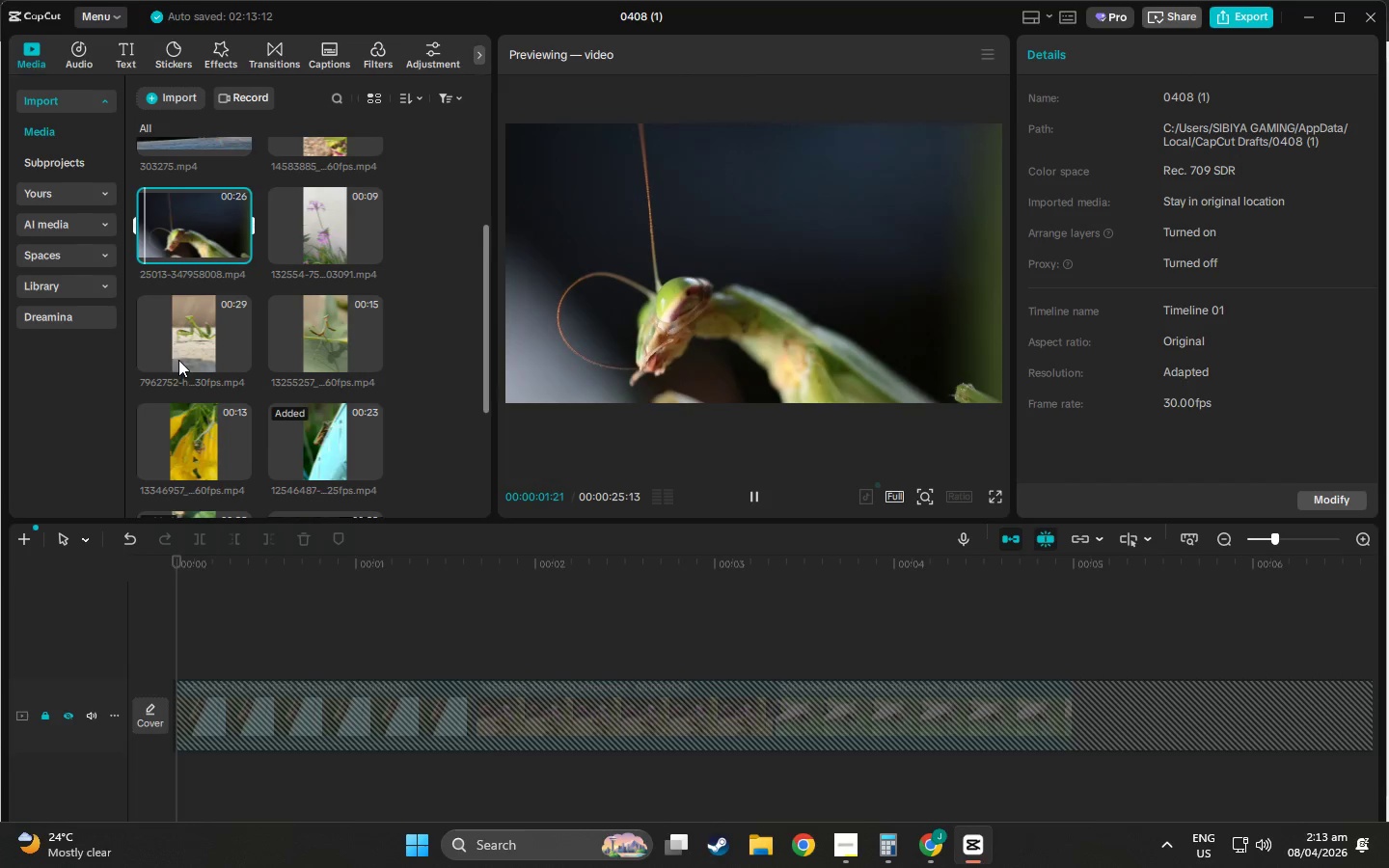 
left_click([178, 341])
 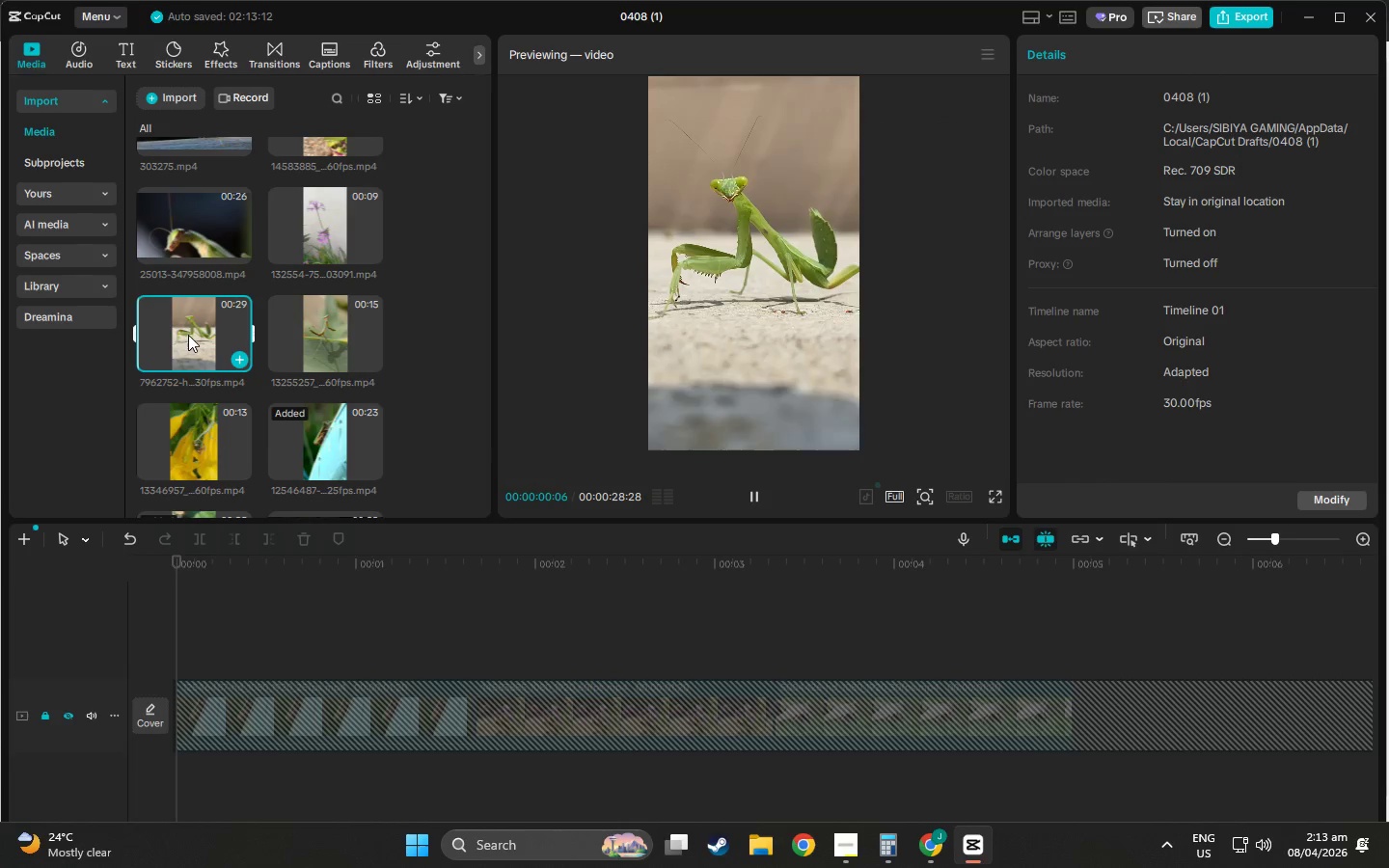 
left_click_drag(start_coordinate=[191, 331], to_coordinate=[177, 647])
 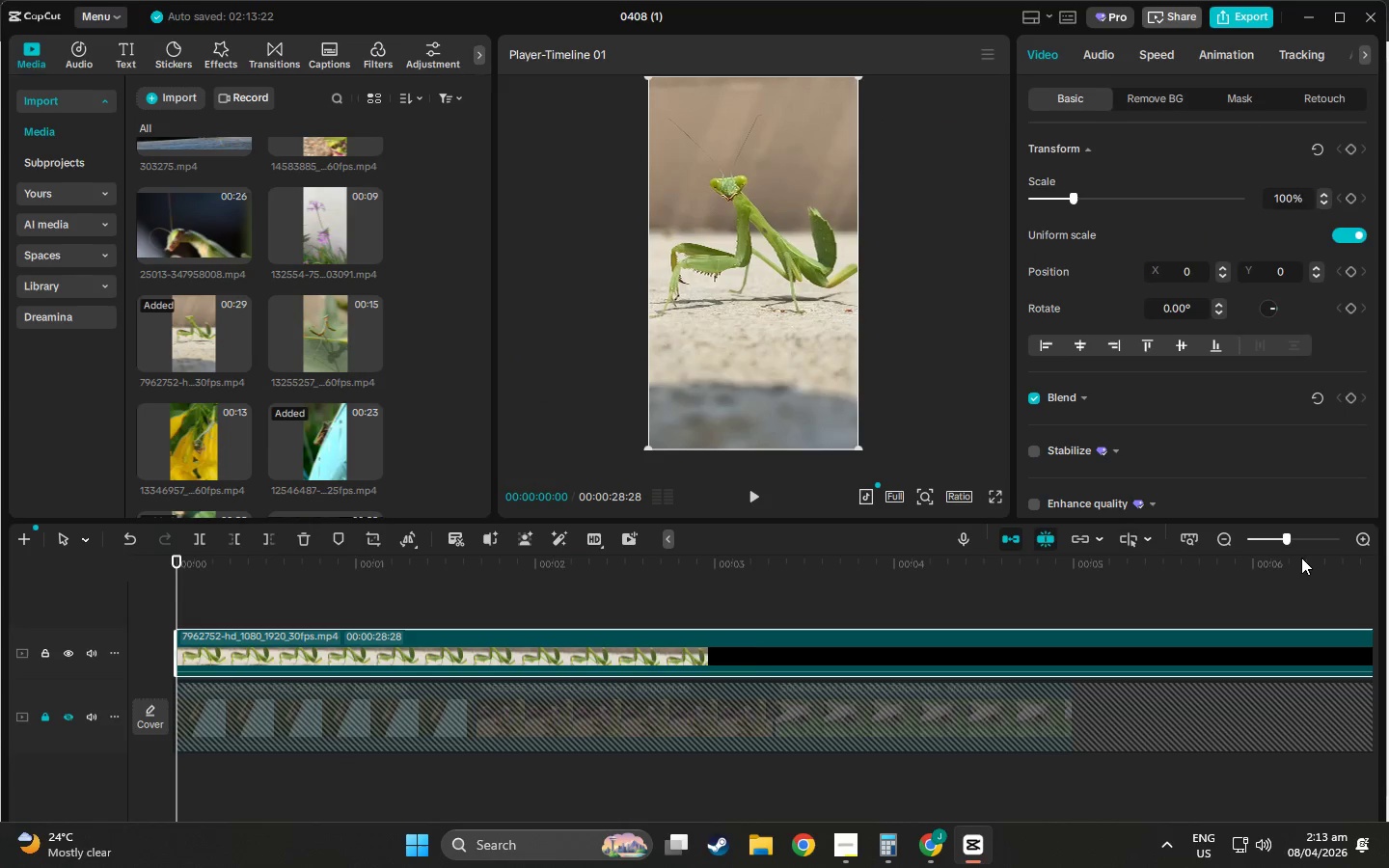 
left_click([1262, 537])
 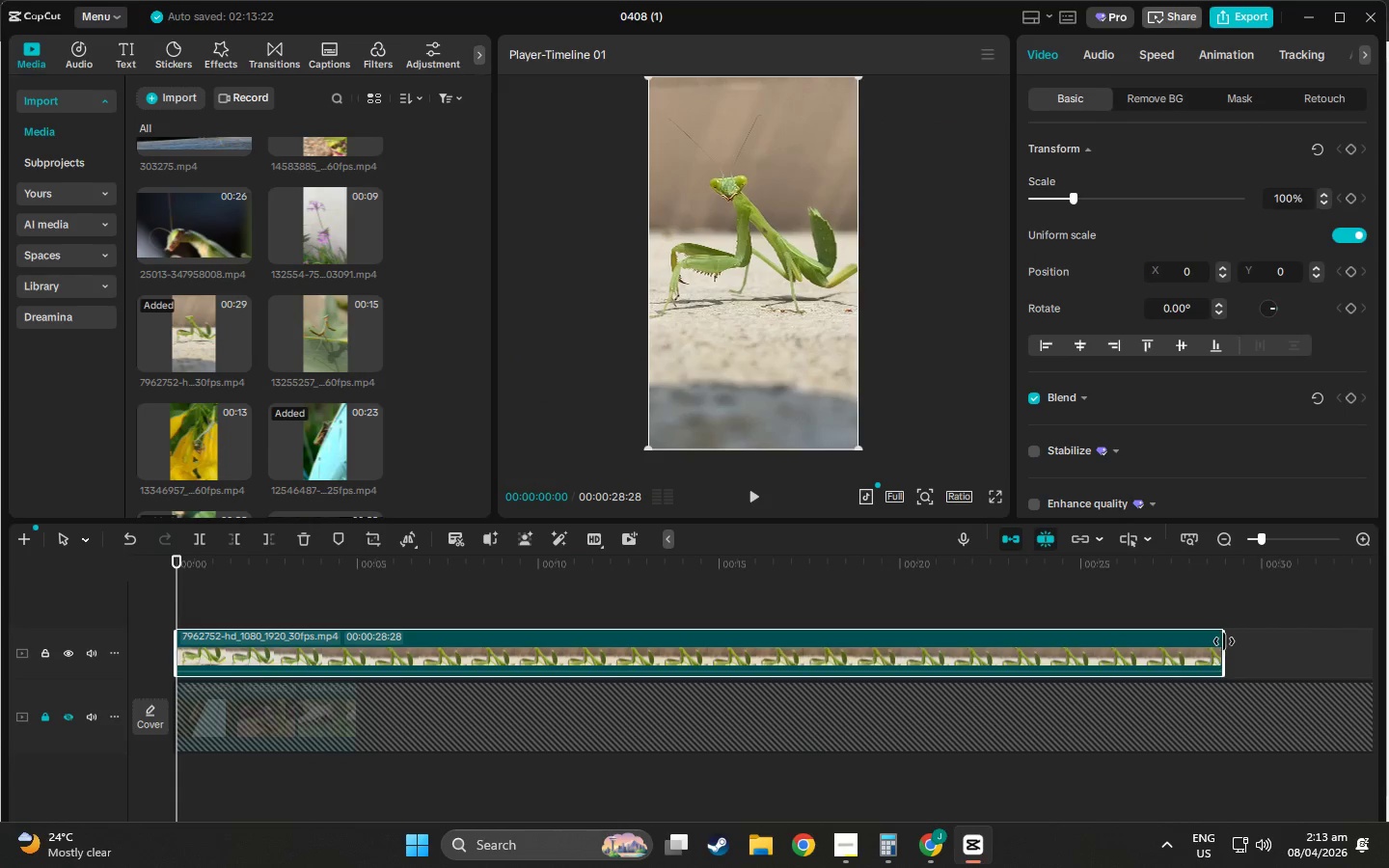 
left_click_drag(start_coordinate=[1224, 641], to_coordinate=[263, 633])
 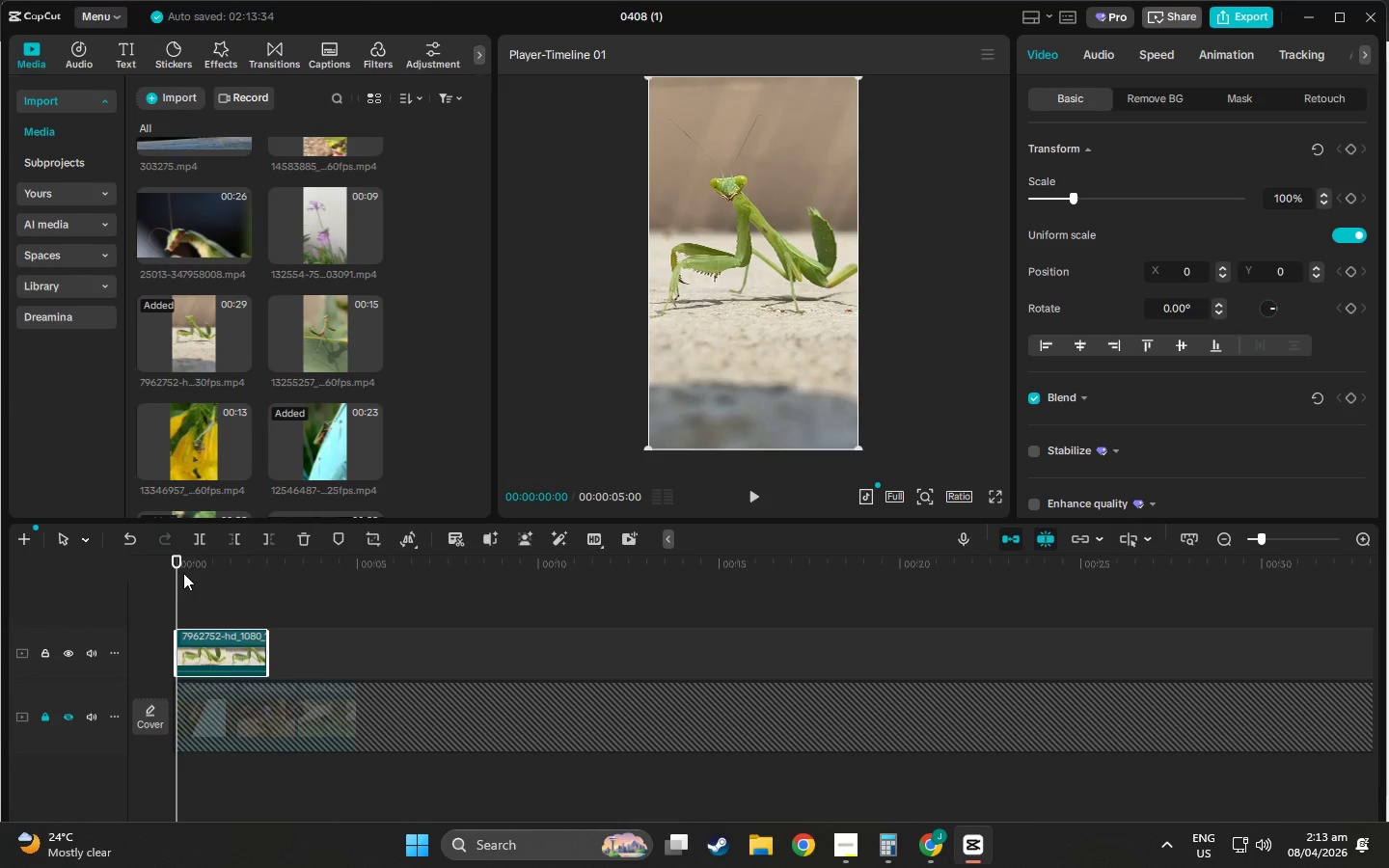 
left_click_drag(start_coordinate=[174, 564], to_coordinate=[266, 589])
 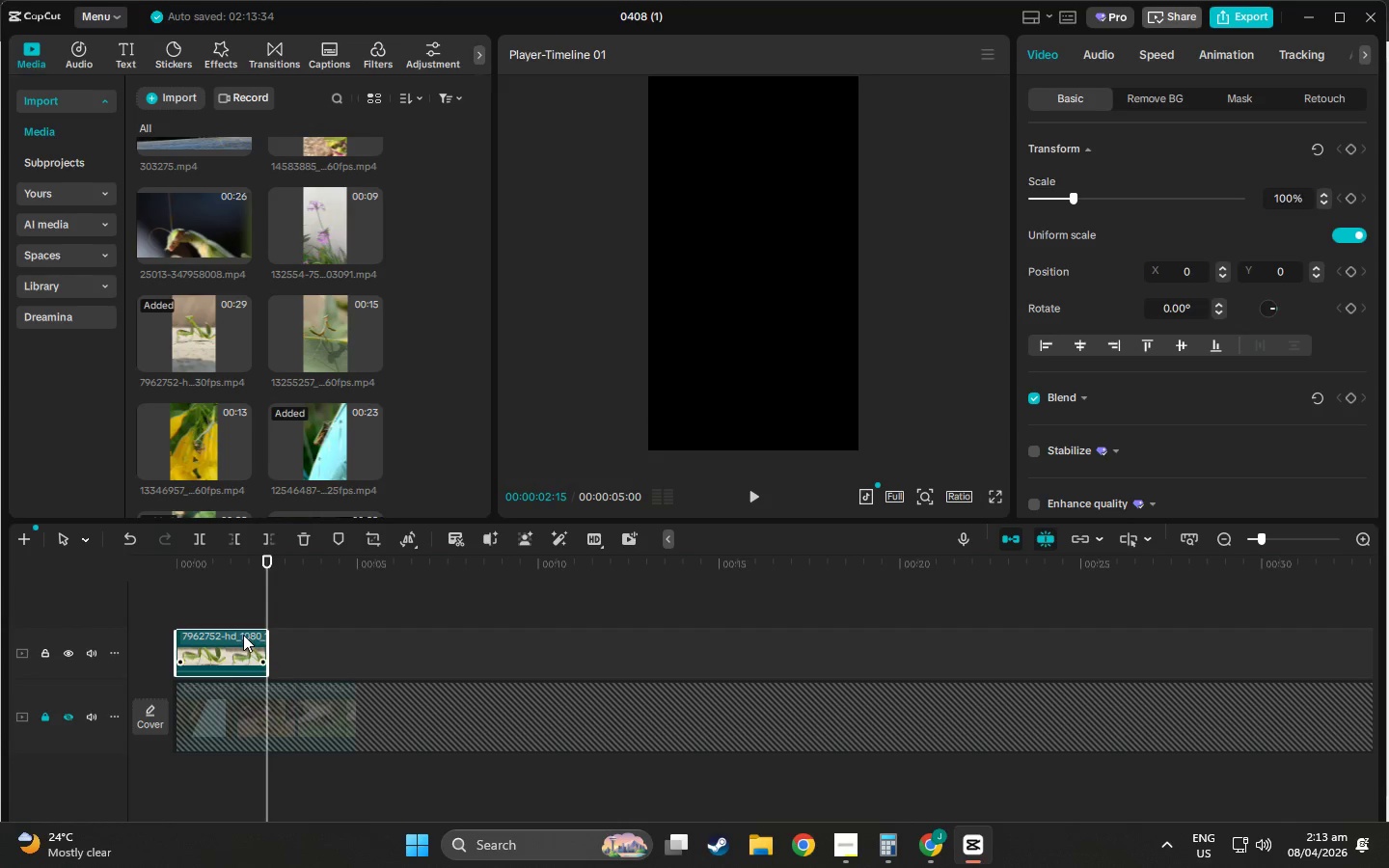 
scroll: coordinate [243, 635], scroll_direction: up, amount: 2.0
 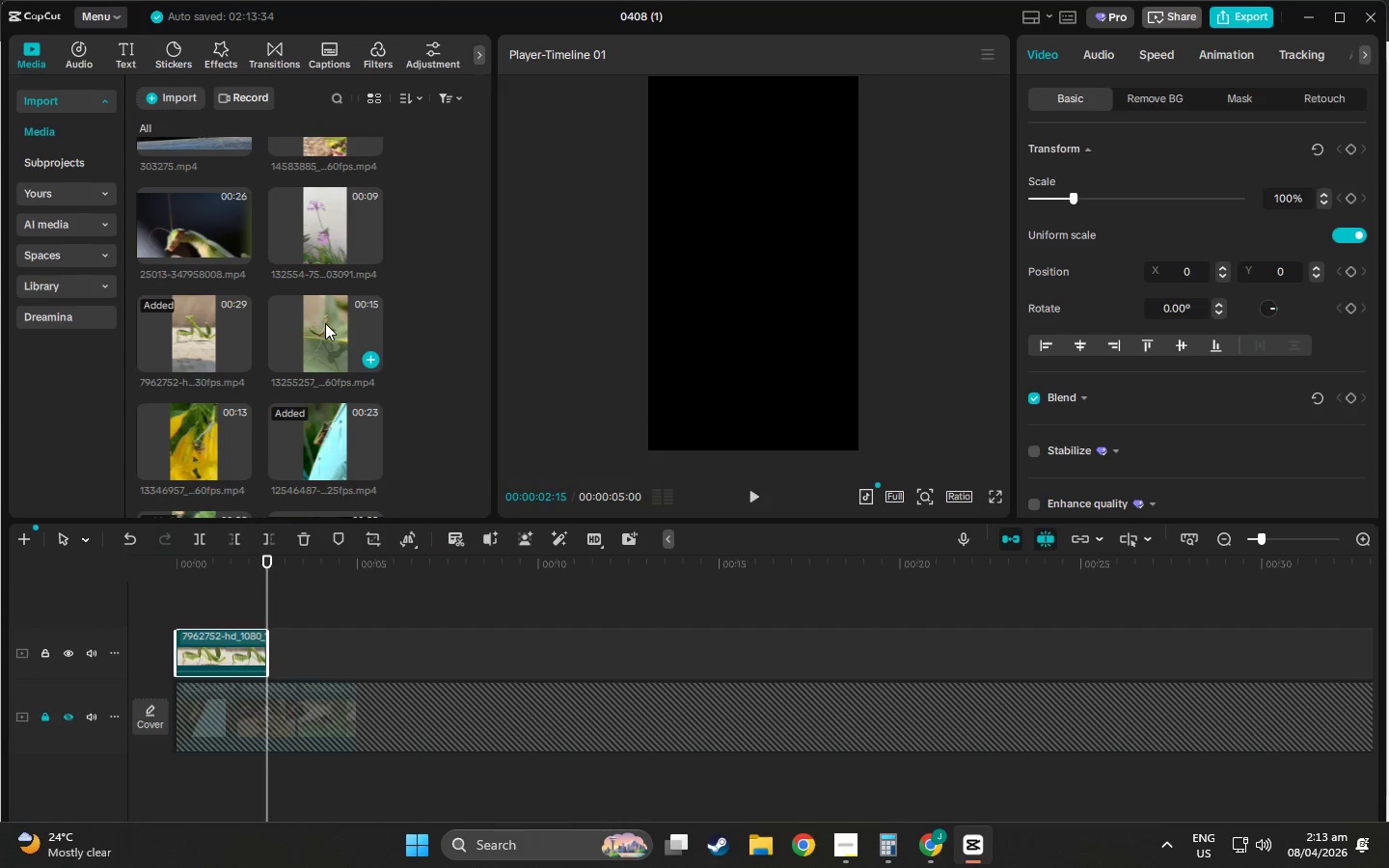 
left_click([325, 322])
 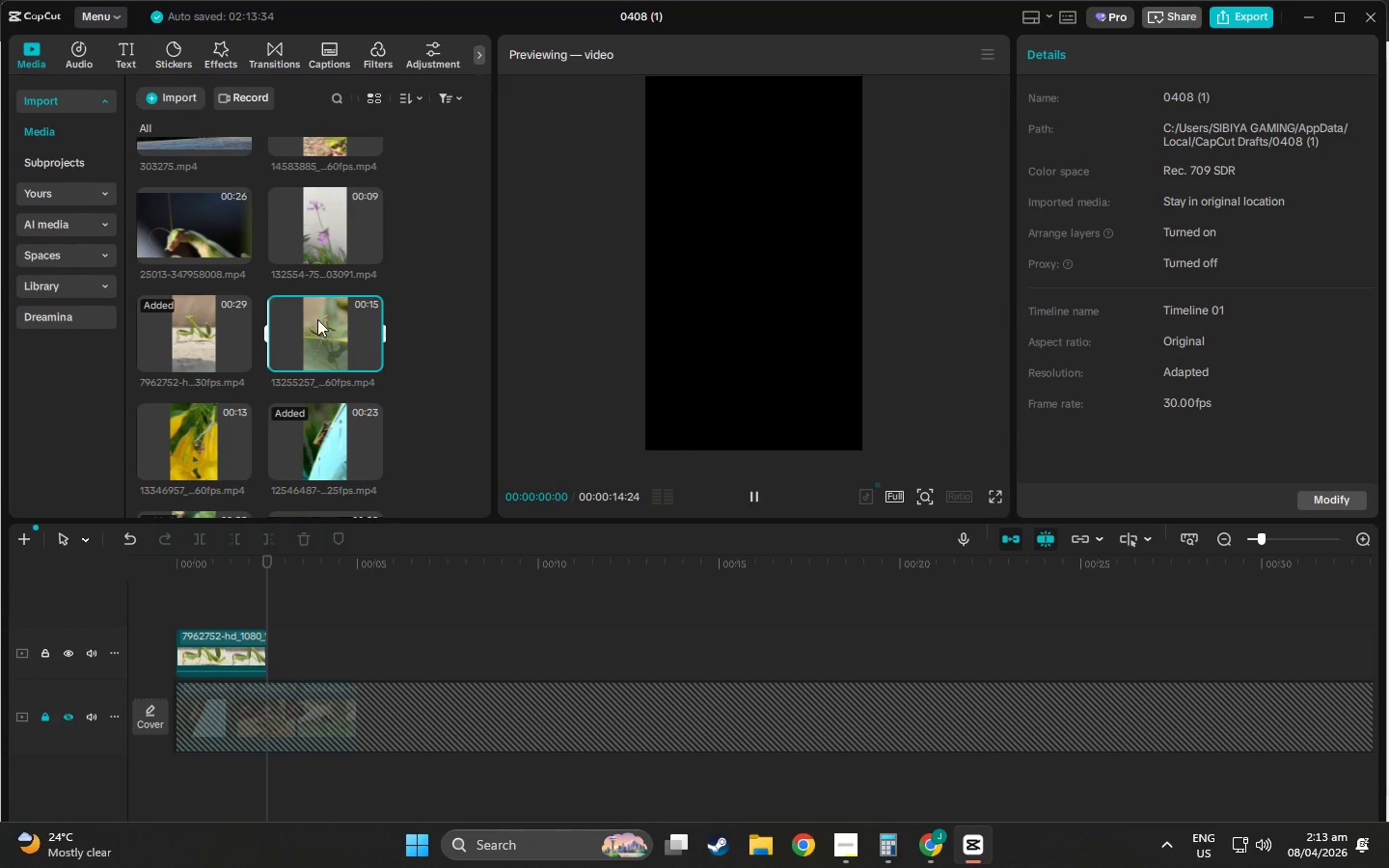 
left_click_drag(start_coordinate=[317, 305], to_coordinate=[177, 597])
 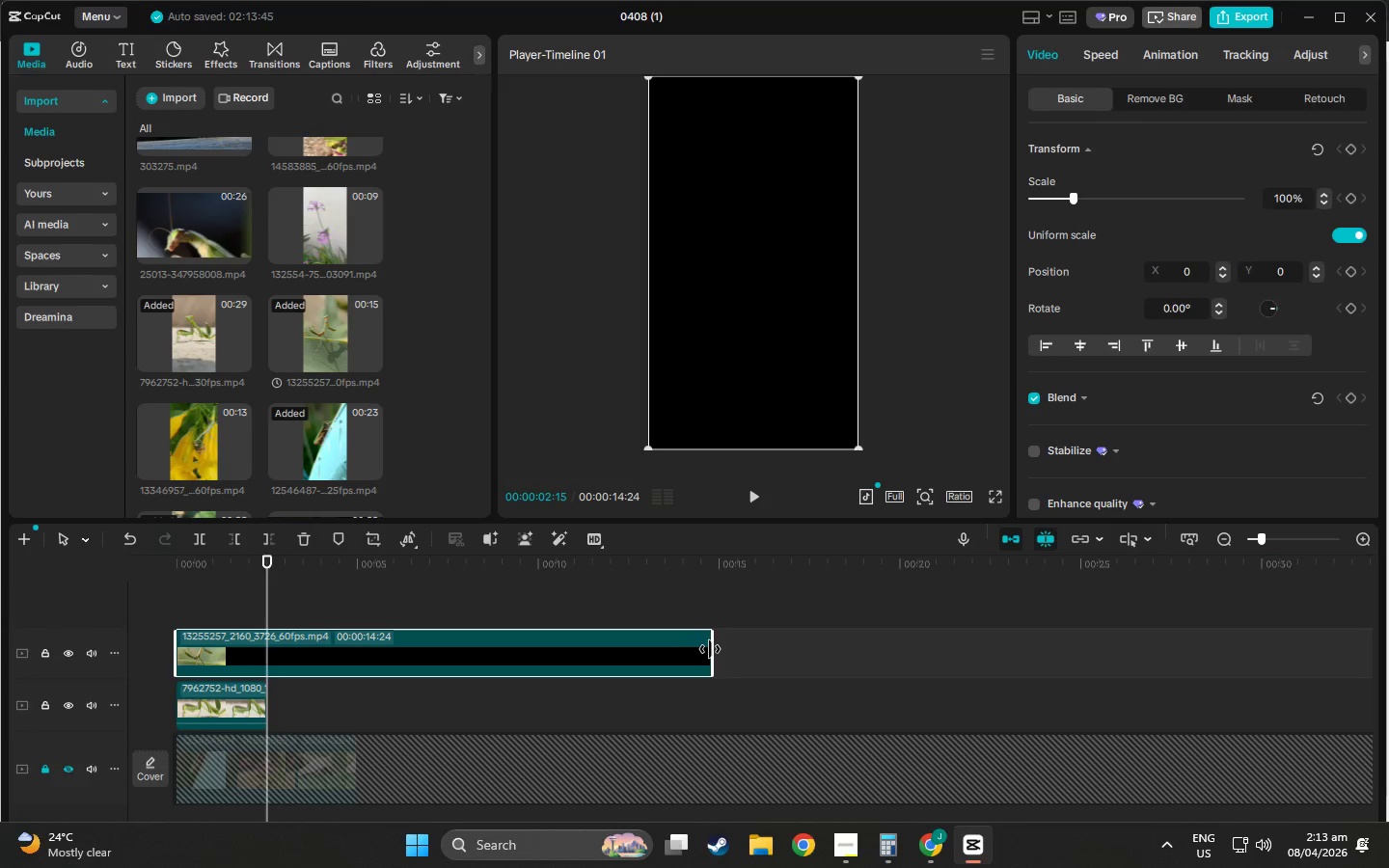 
left_click_drag(start_coordinate=[710, 649], to_coordinate=[287, 670])
 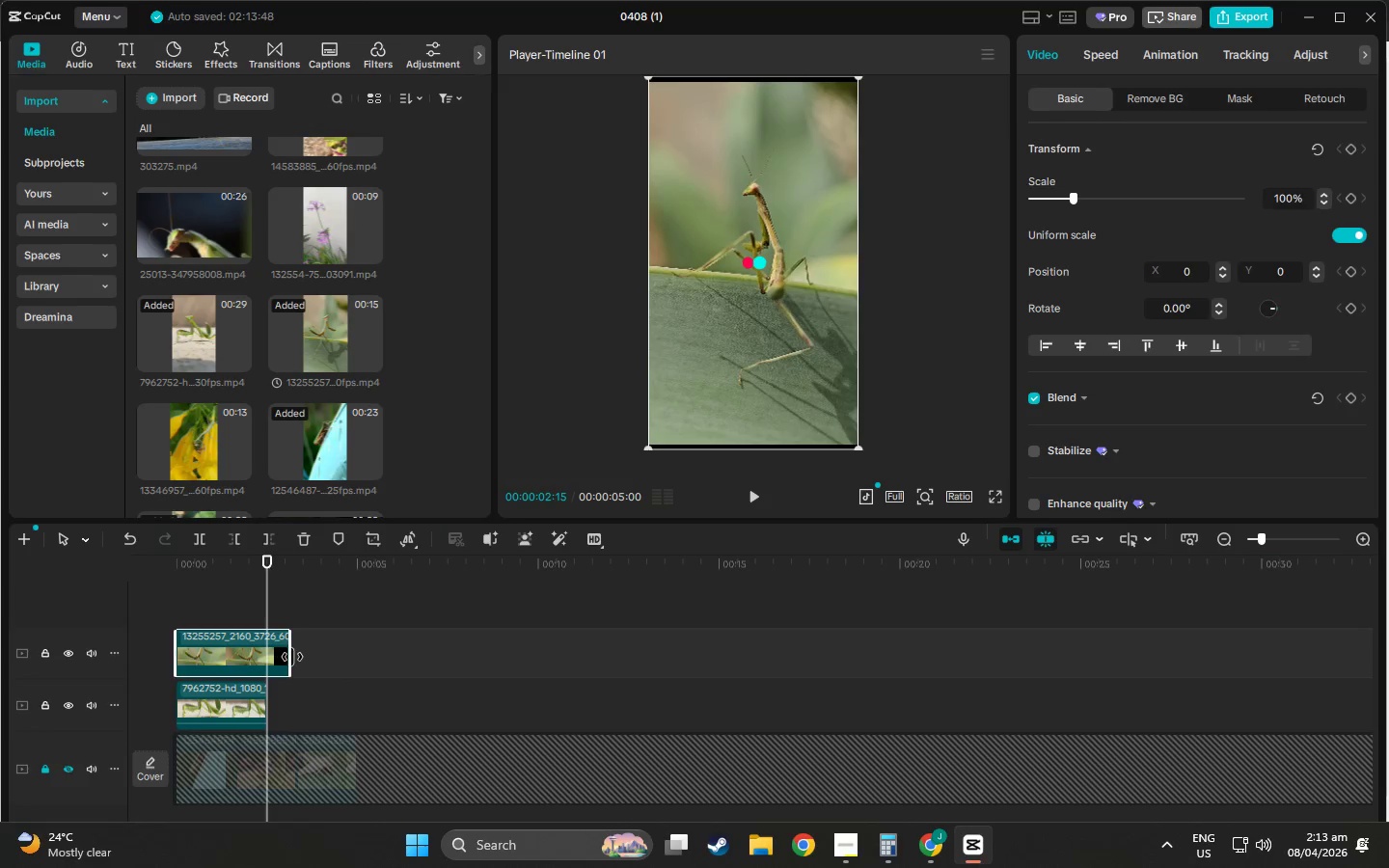 
left_click_drag(start_coordinate=[293, 657], to_coordinate=[264, 654])
 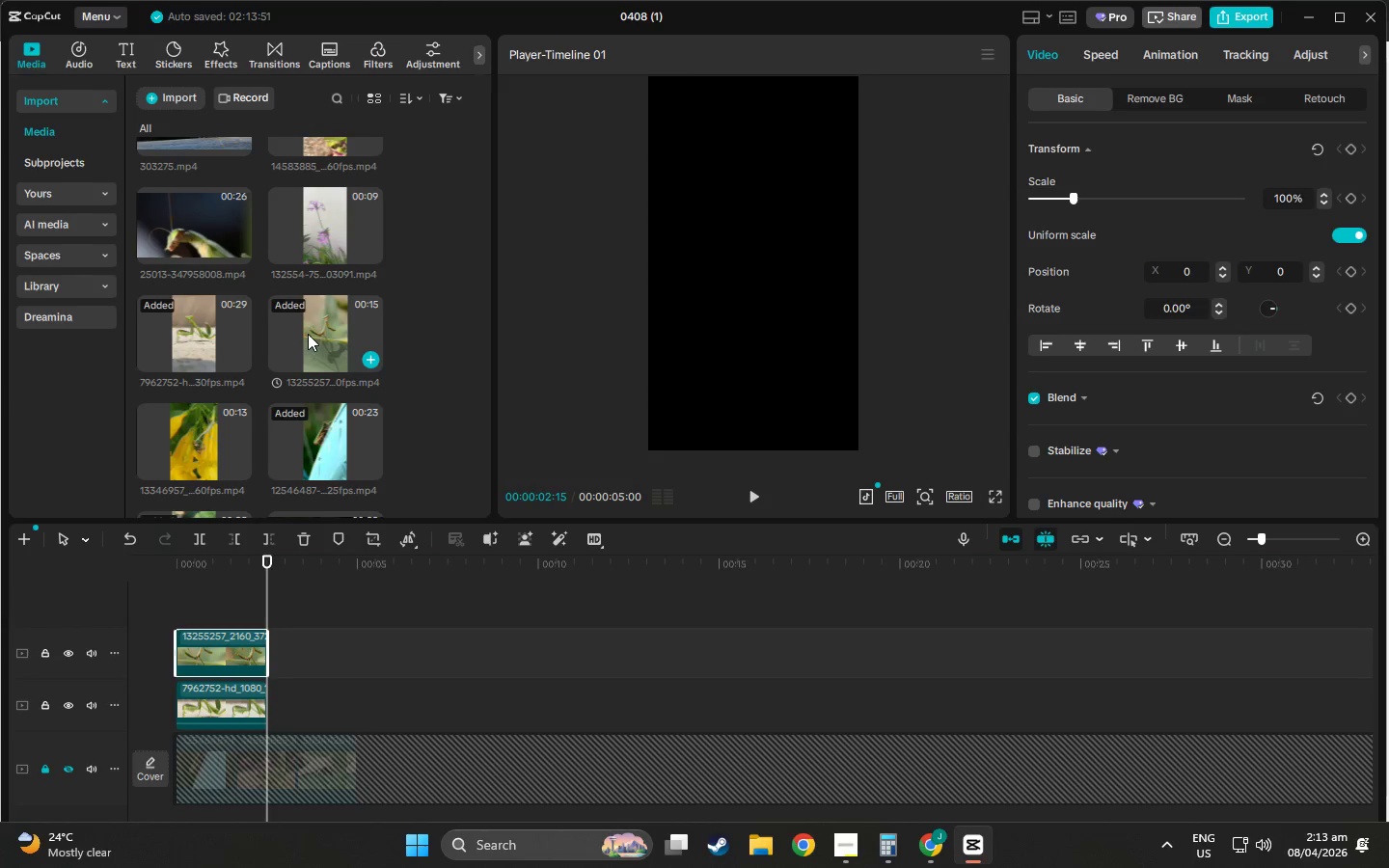 
scroll: coordinate [222, 308], scroll_direction: up, amount: 3.0
 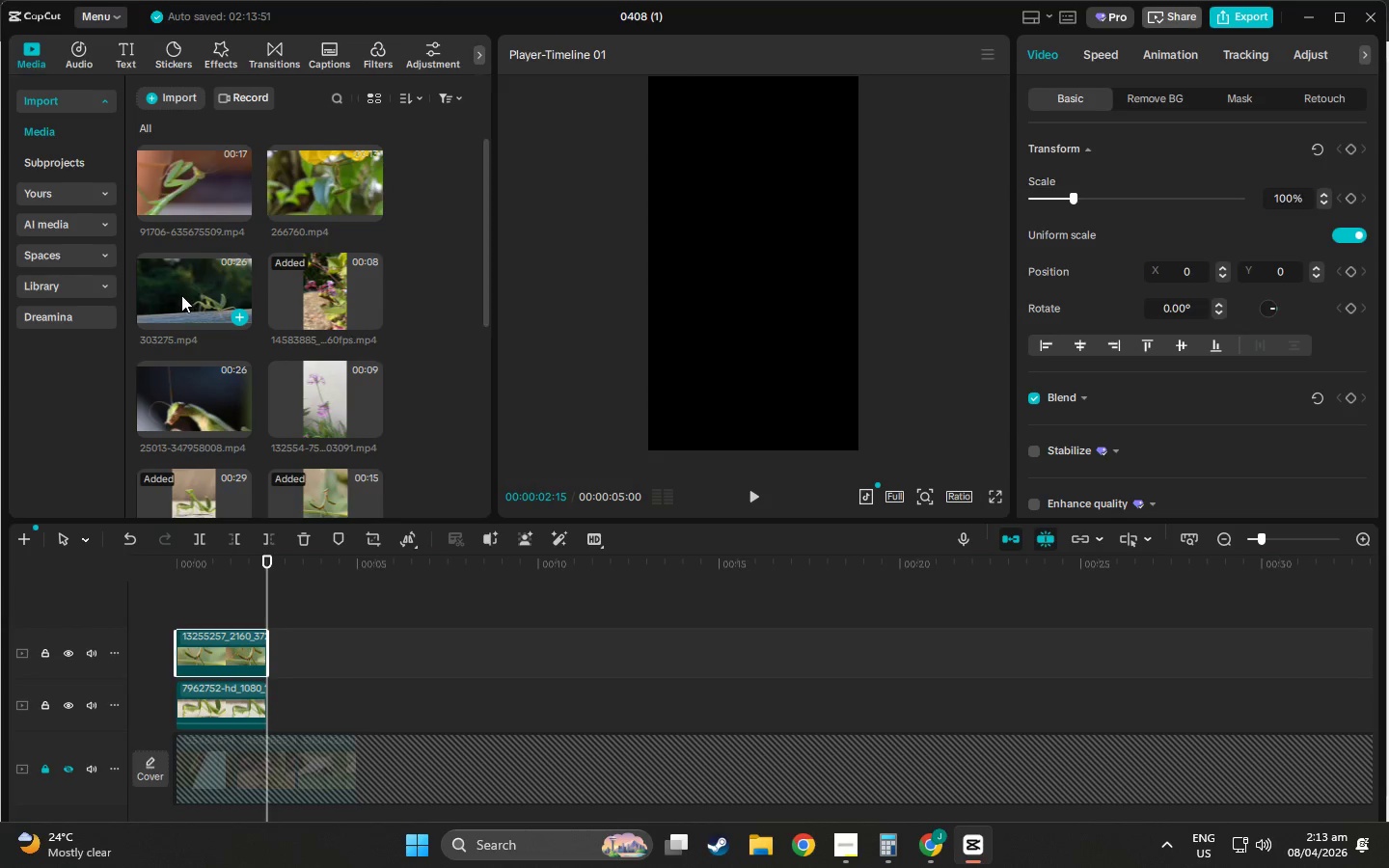 
left_click([181, 294])
 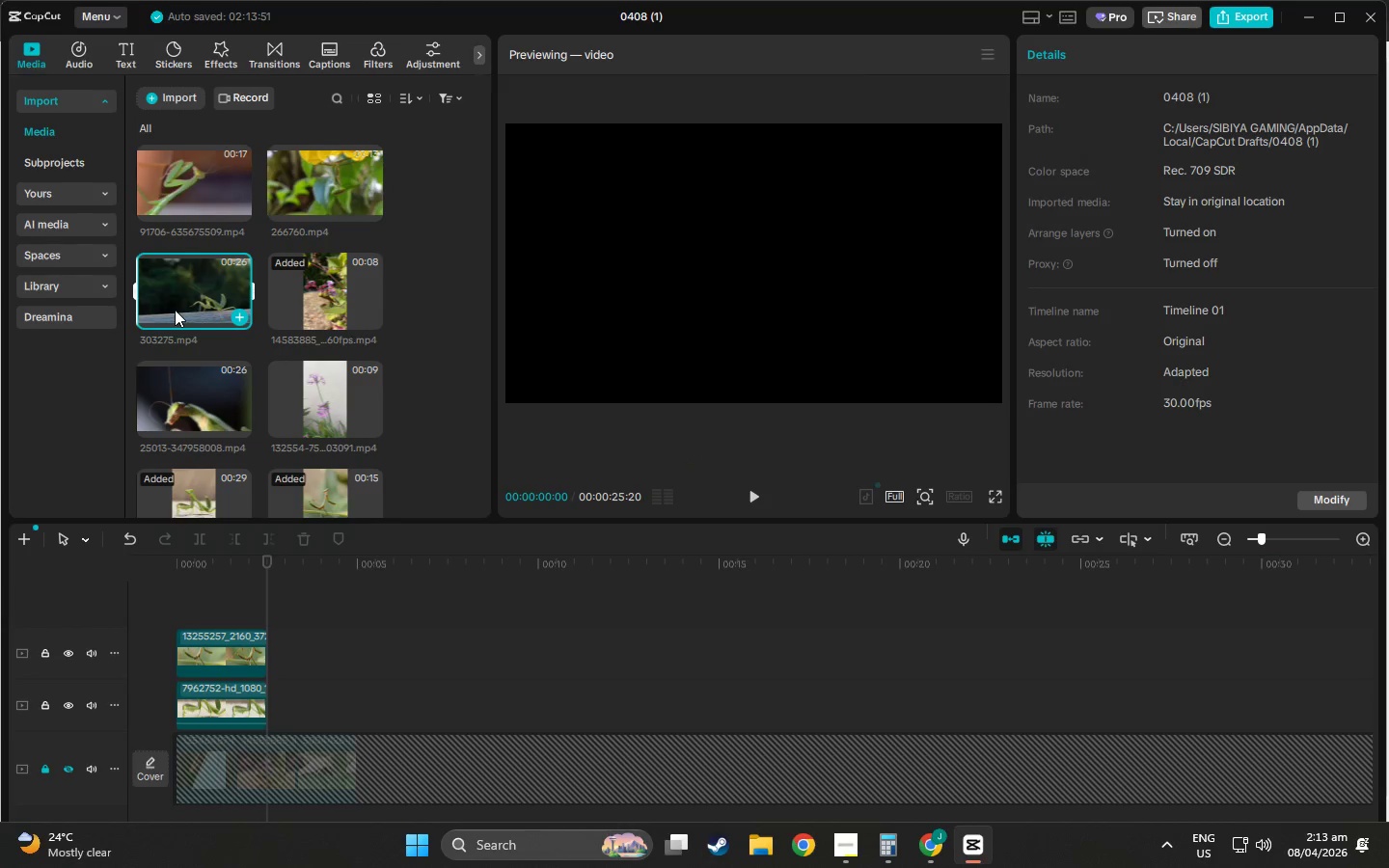 
left_click_drag(start_coordinate=[192, 289], to_coordinate=[173, 601])
 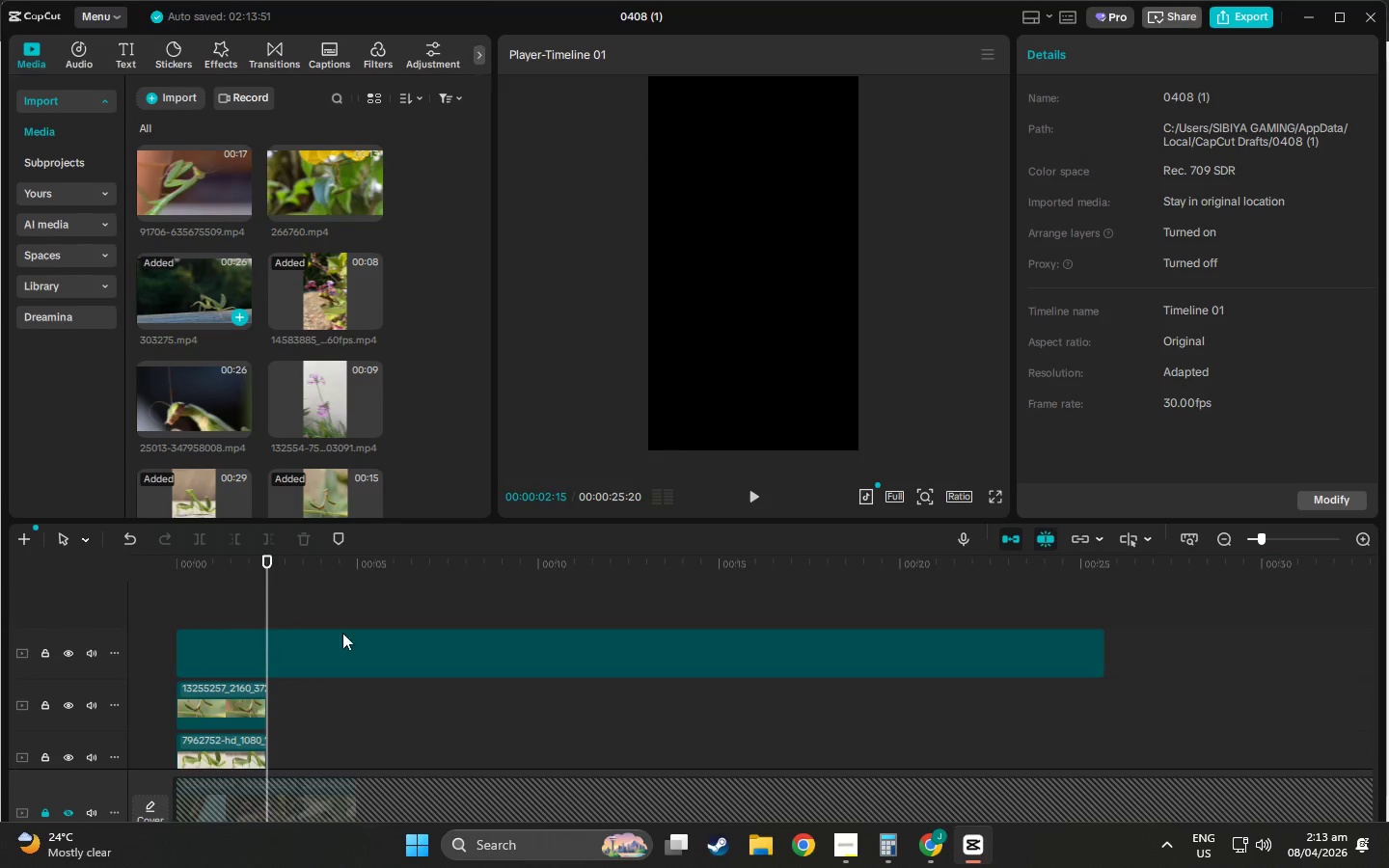 
scroll: coordinate [543, 677], scroll_direction: up, amount: 3.0
 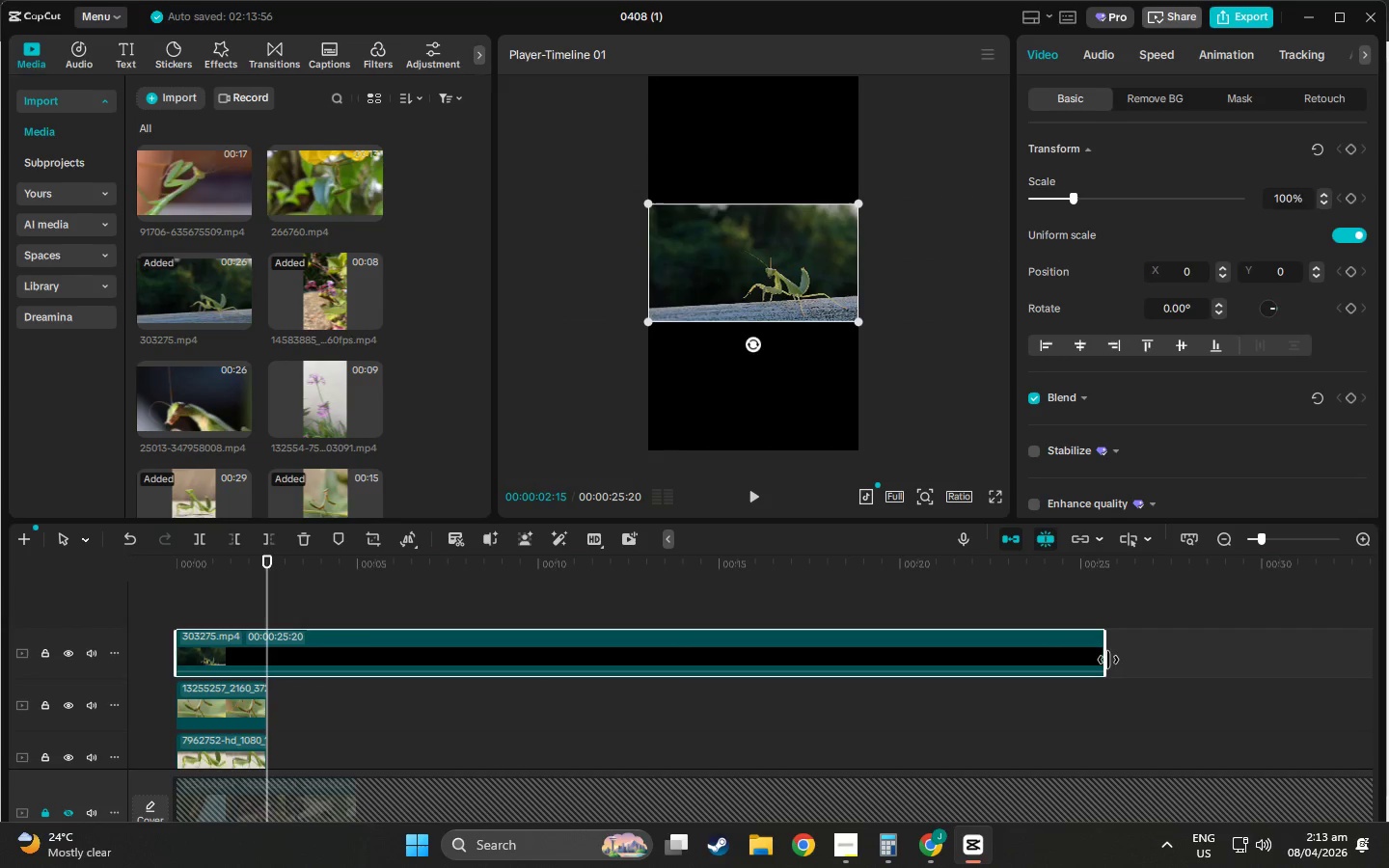 
left_click_drag(start_coordinate=[1105, 660], to_coordinate=[260, 671])
 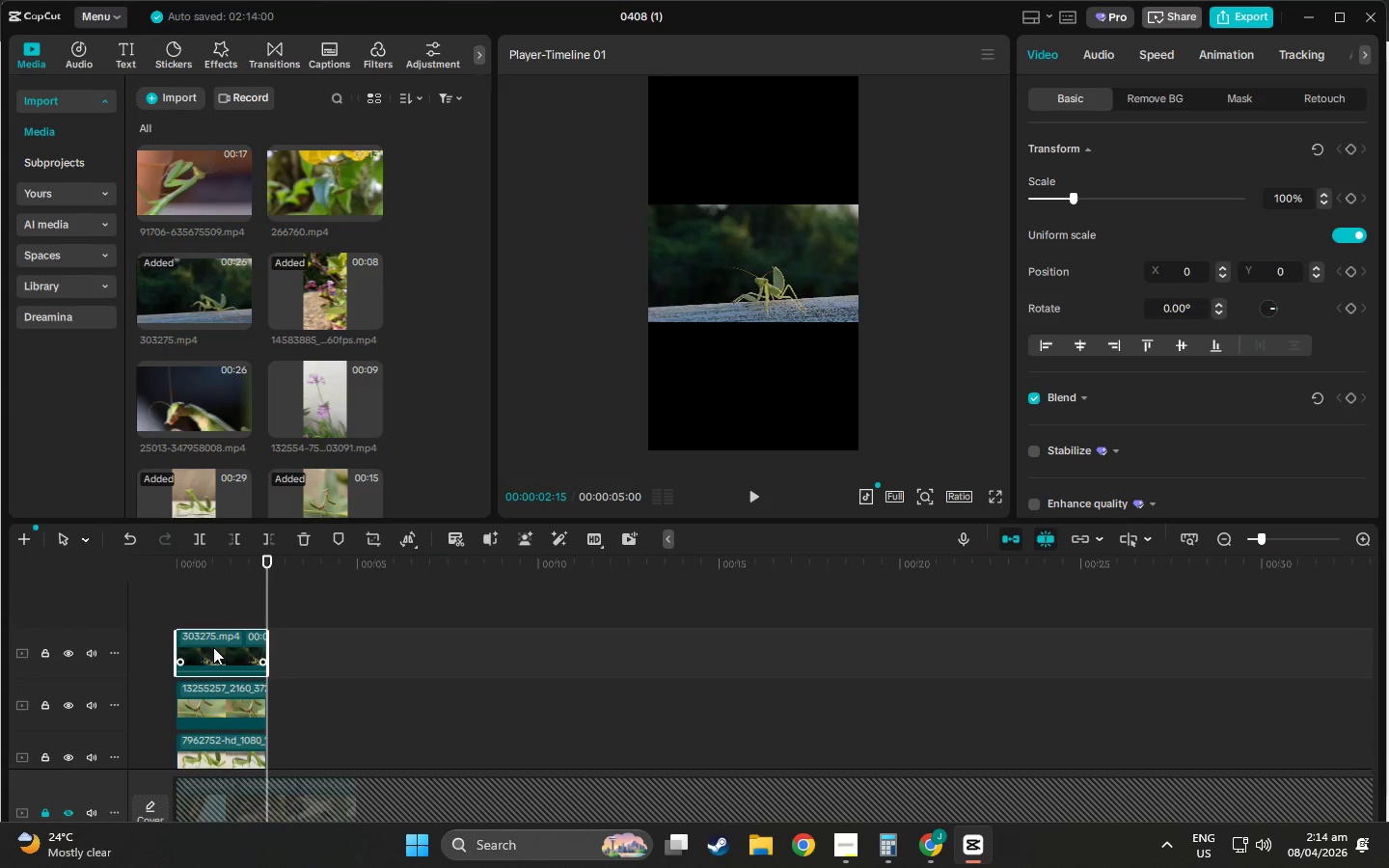 
left_click_drag(start_coordinate=[212, 647], to_coordinate=[309, 738])
 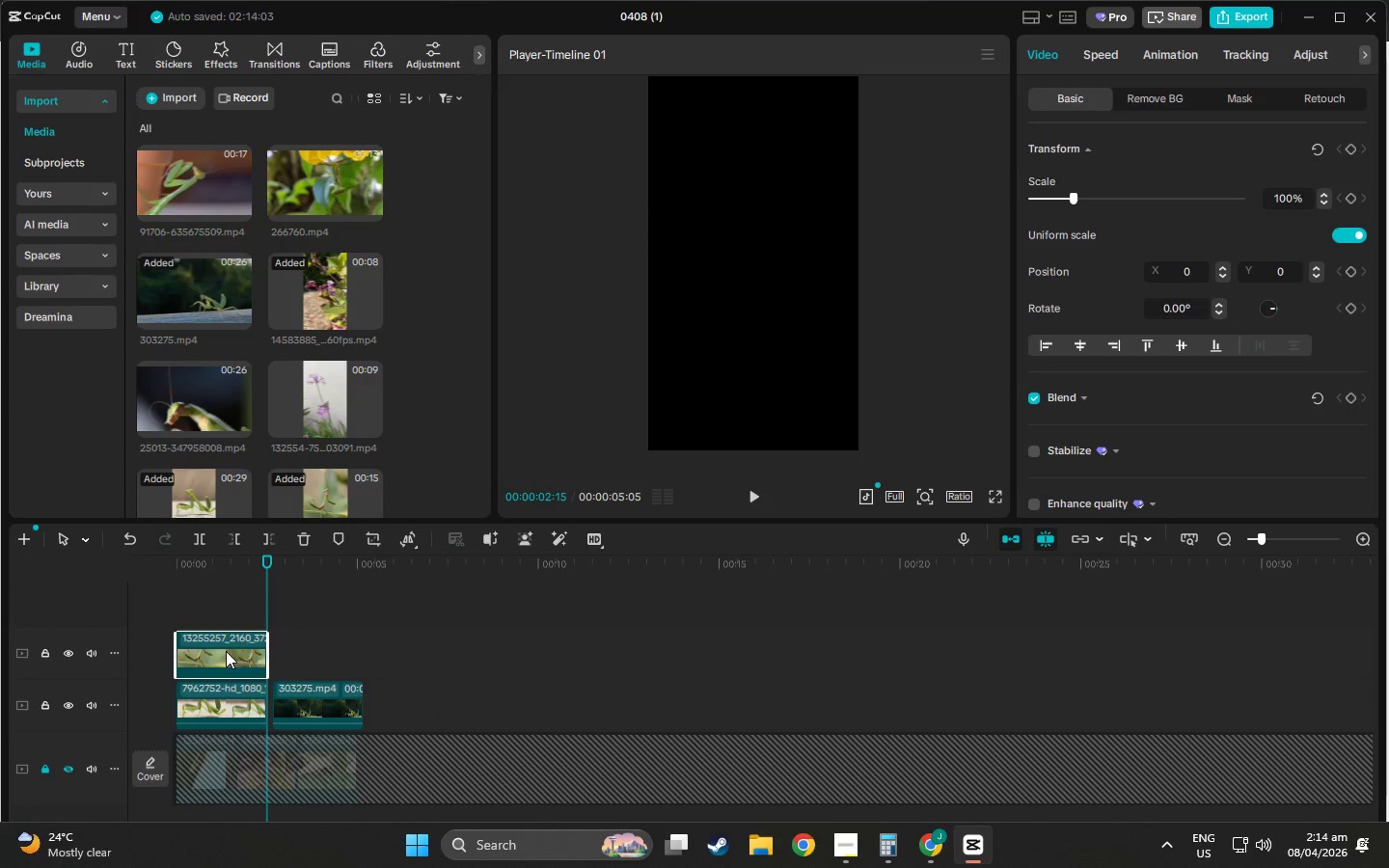 
hold_key(key=ControlLeft, duration=1.19)
scroll: coordinate [299, 647], scroll_direction: up, amount: 5.0
 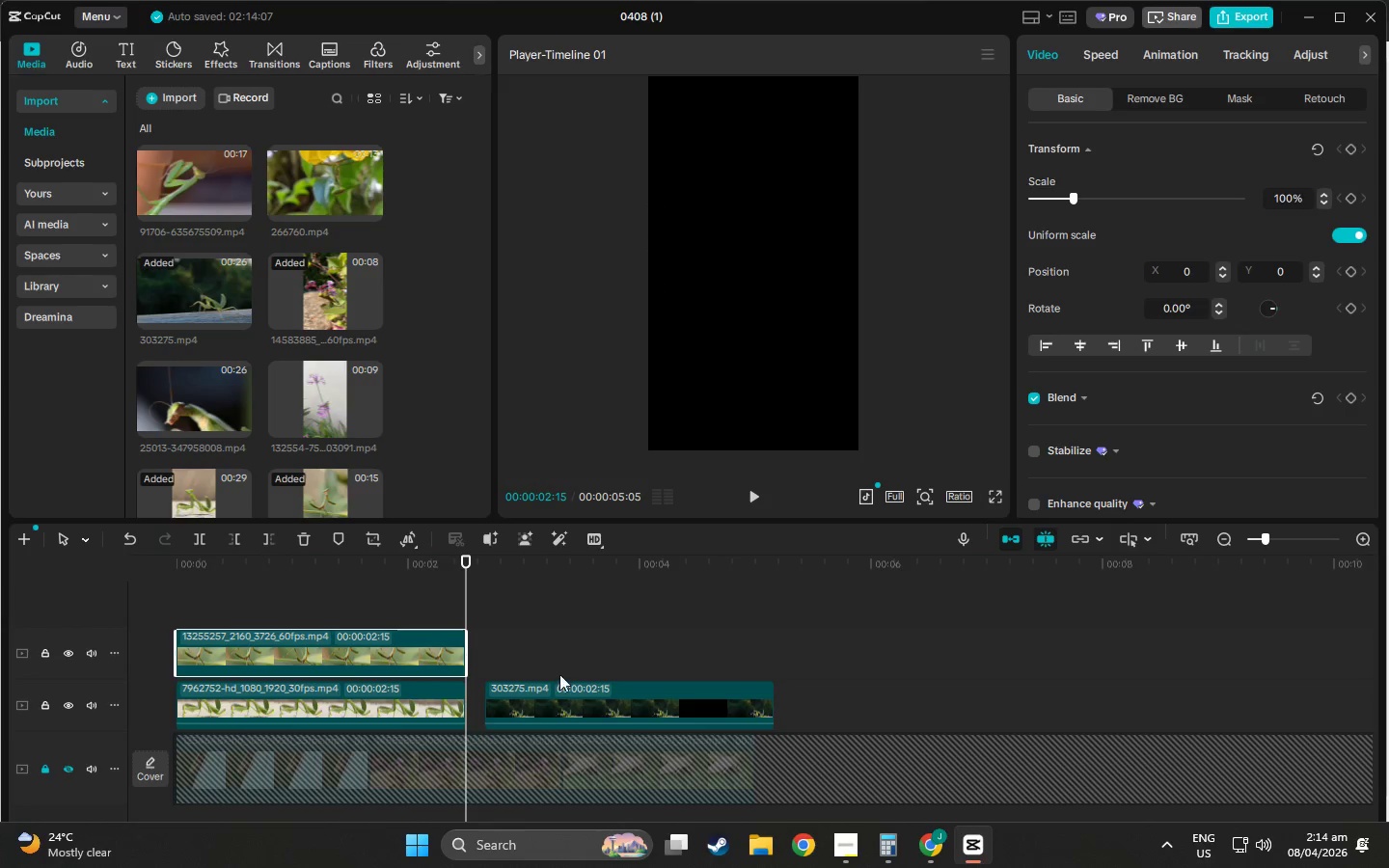 
left_click_drag(start_coordinate=[578, 698], to_coordinate=[271, 596])
 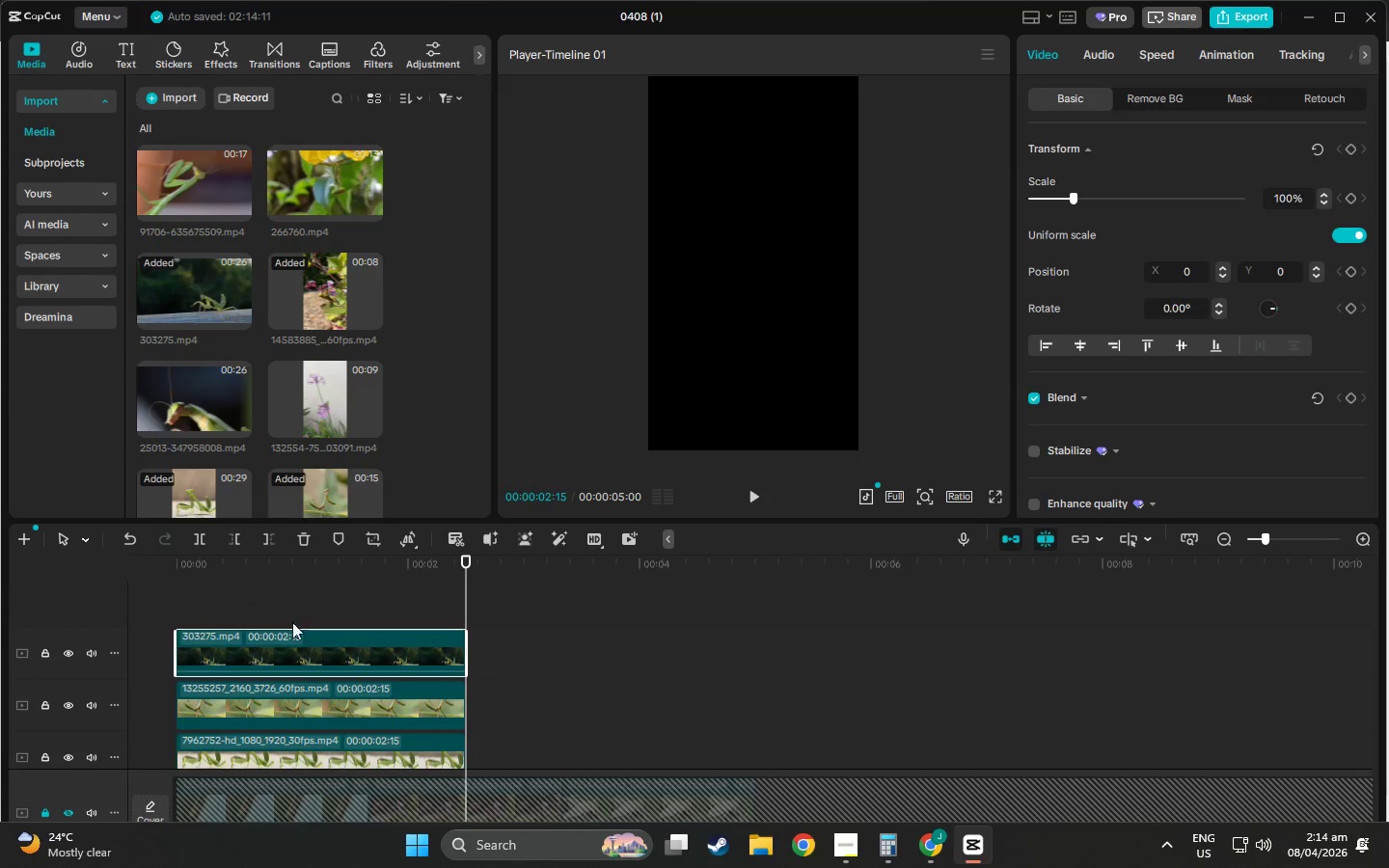 
scroll: coordinate [321, 649], scroll_direction: up, amount: 3.0
 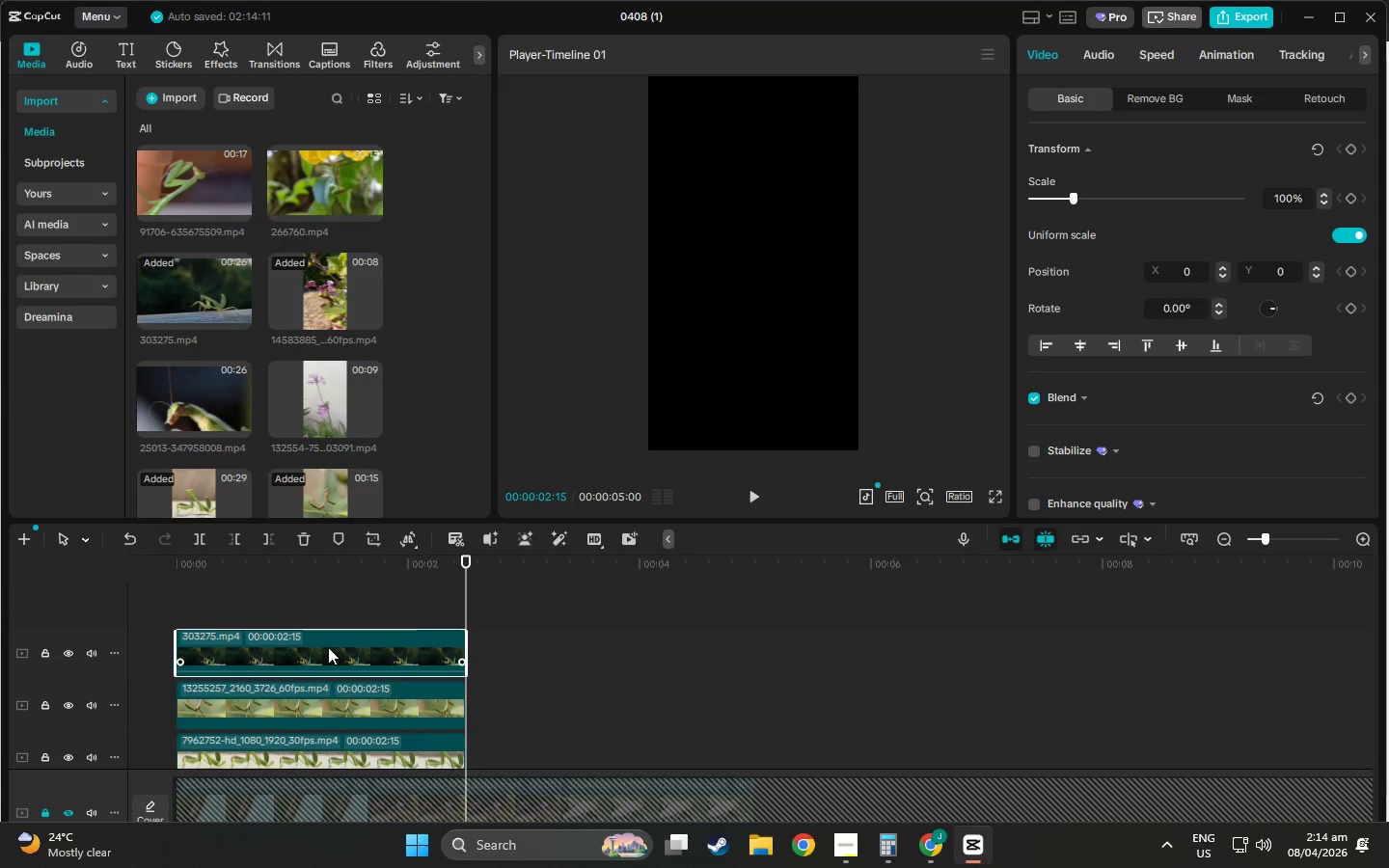 
left_click_drag(start_coordinate=[321, 640], to_coordinate=[614, 735])
 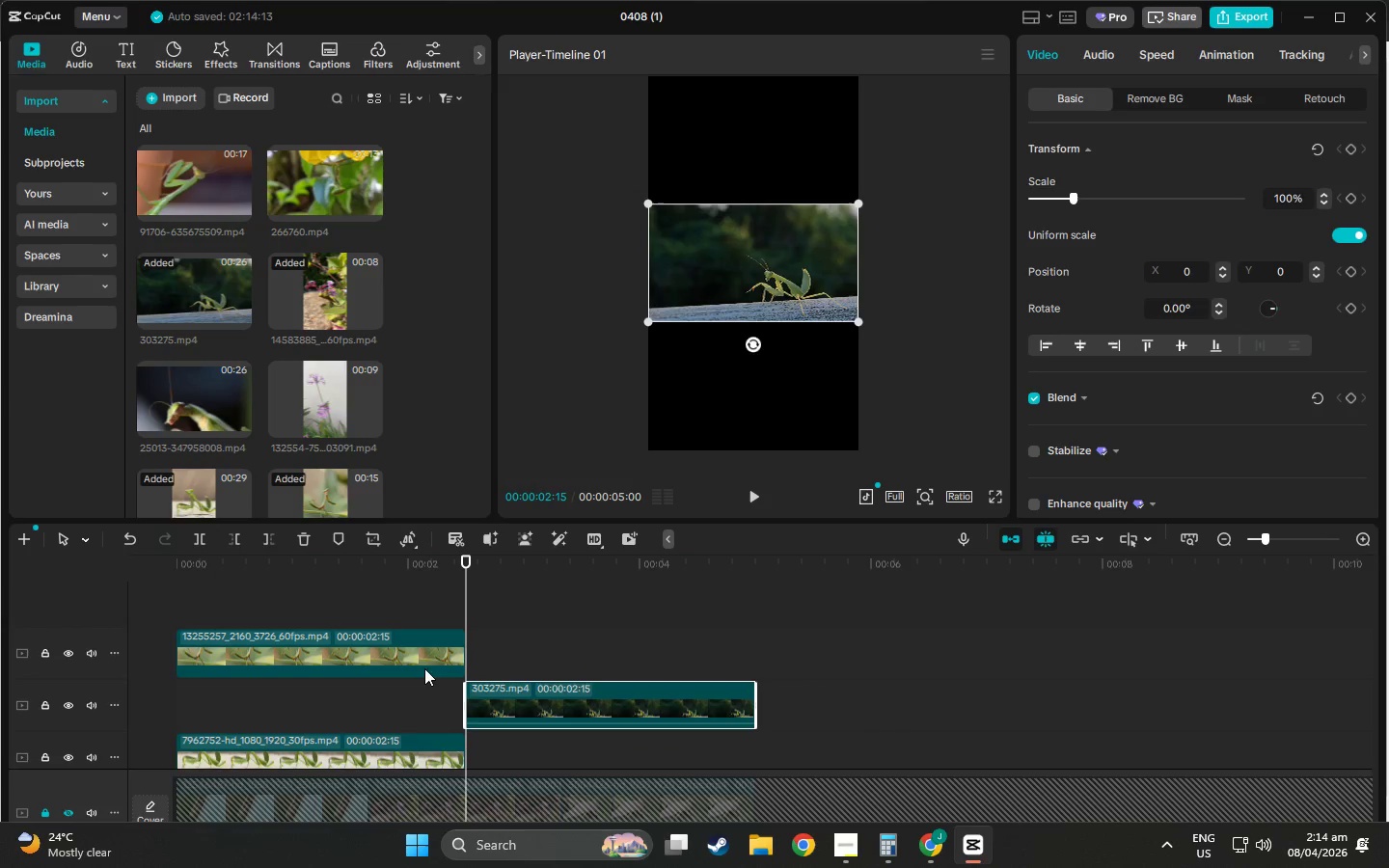 
left_click_drag(start_coordinate=[502, 691], to_coordinate=[508, 746])
 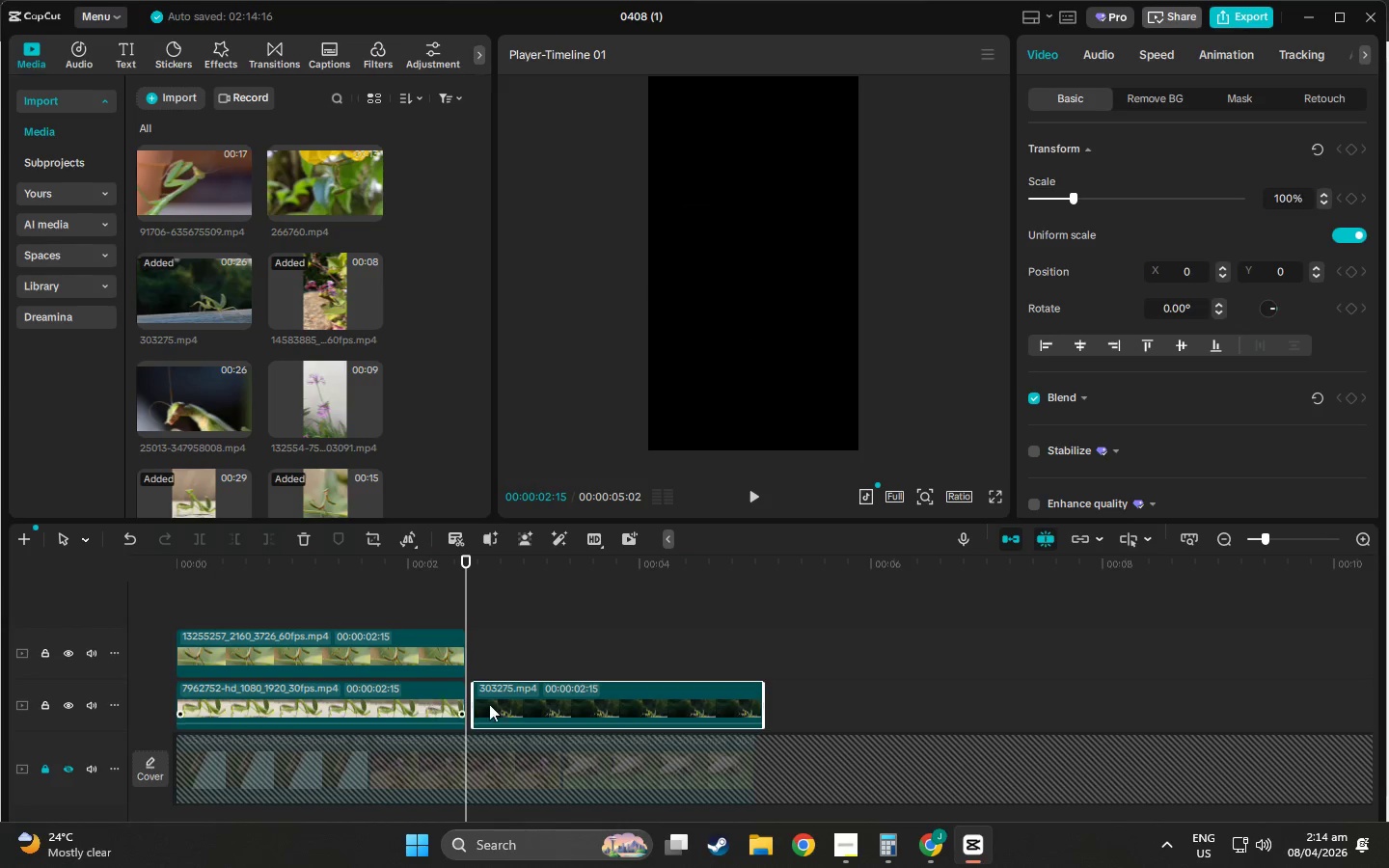 
left_click_drag(start_coordinate=[521, 704], to_coordinate=[509, 704])
 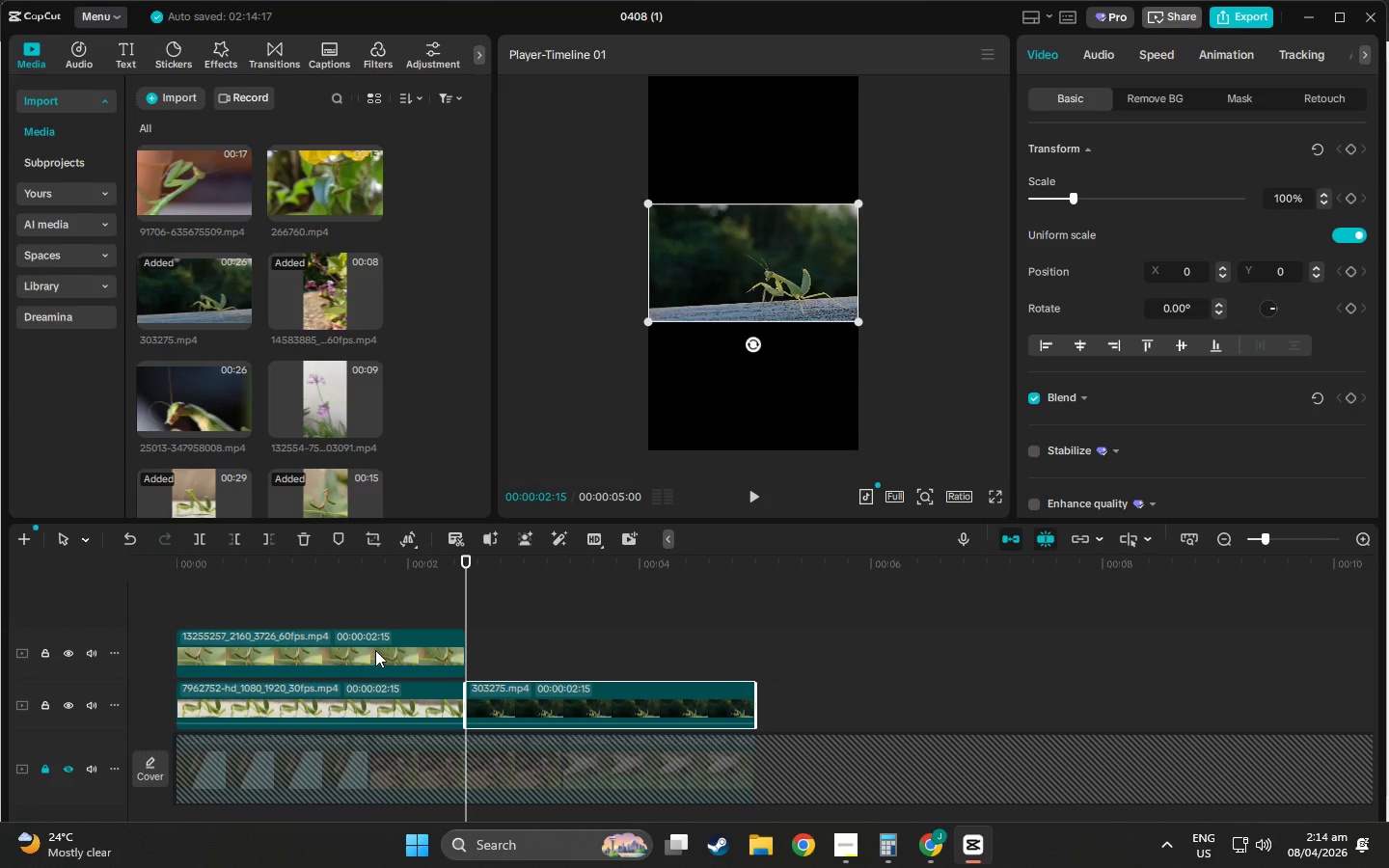 
left_click_drag(start_coordinate=[372, 648], to_coordinate=[667, 658])
 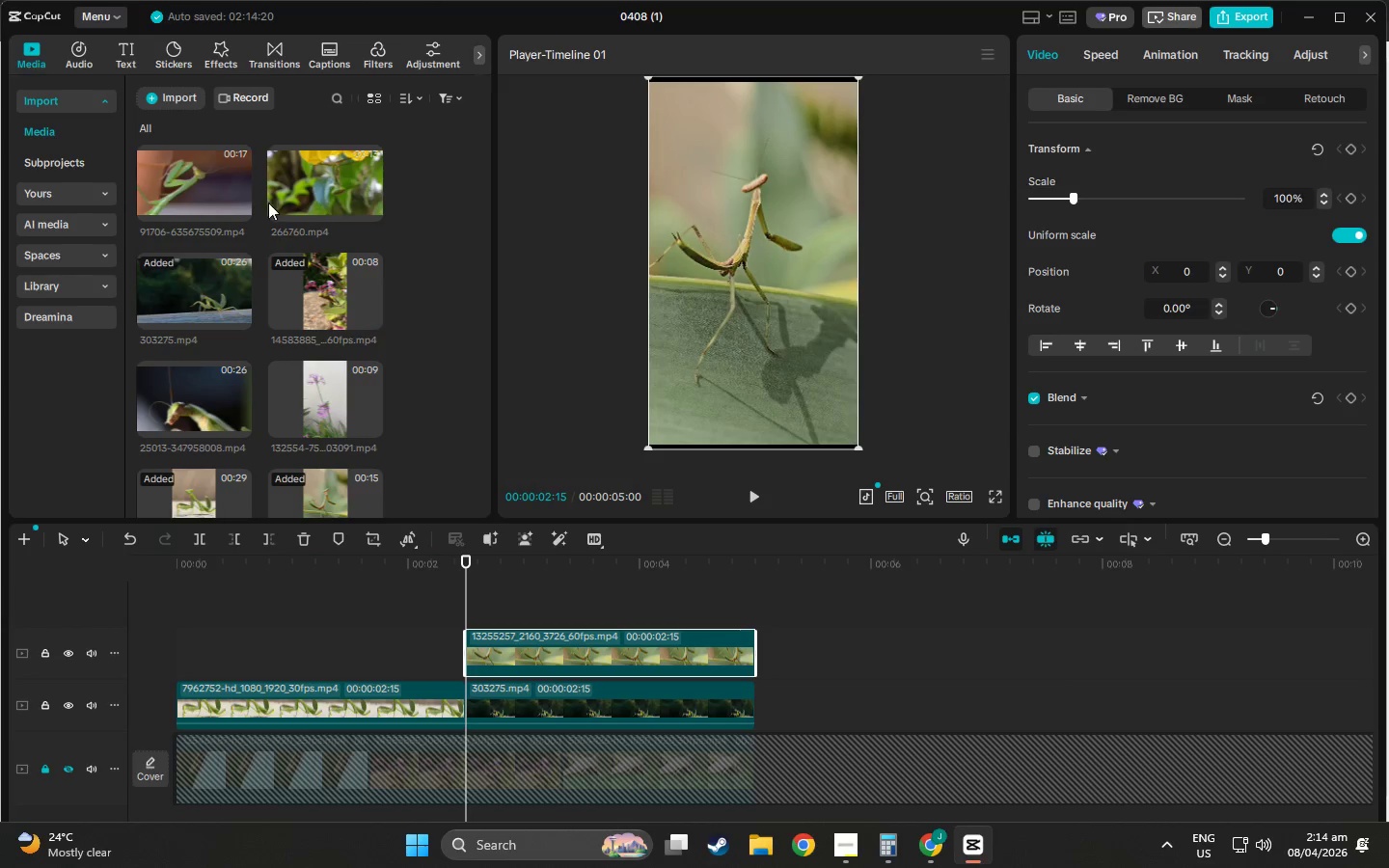 
left_click([181, 193])
 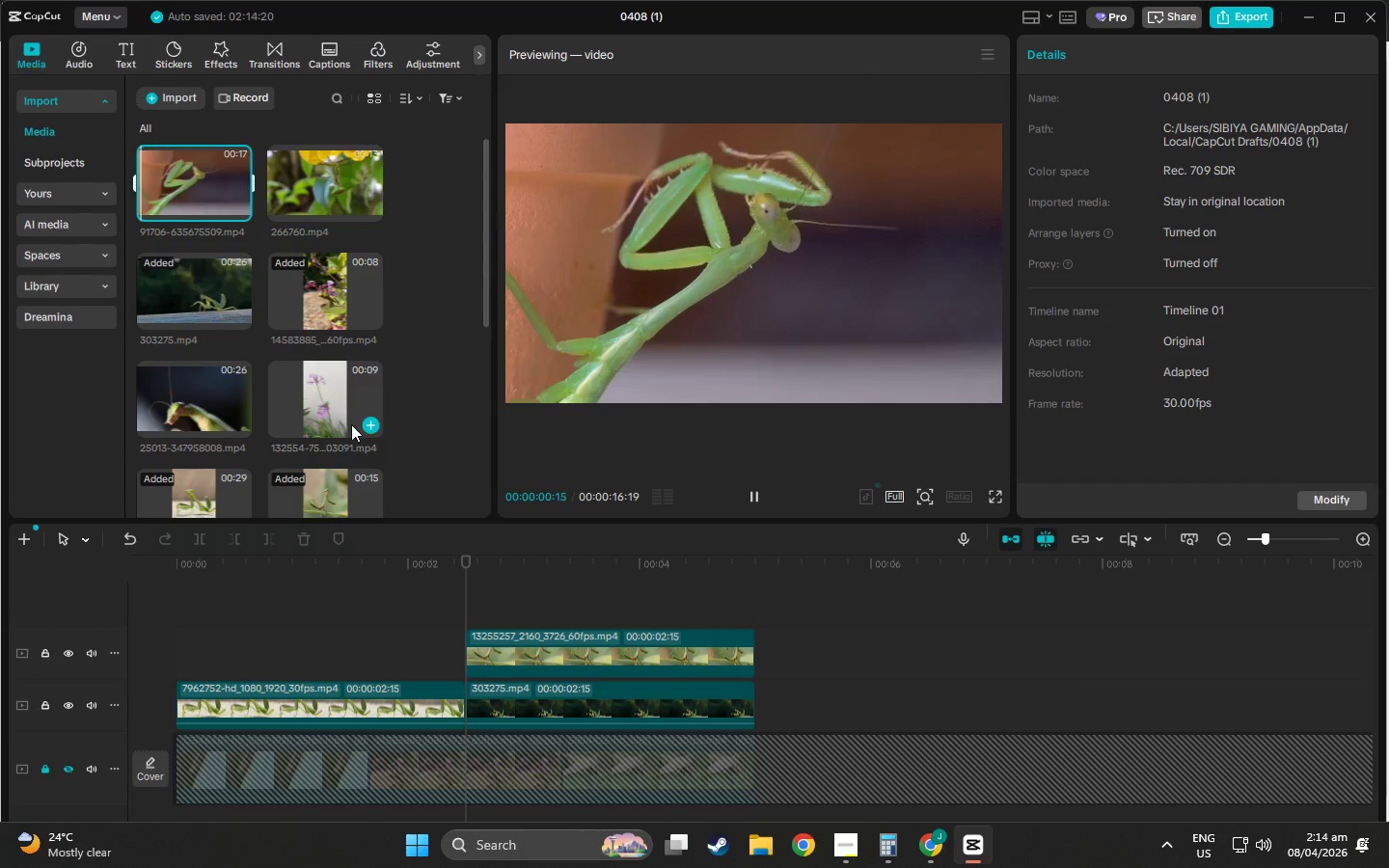 
left_click_drag(start_coordinate=[198, 187], to_coordinate=[175, 601])
 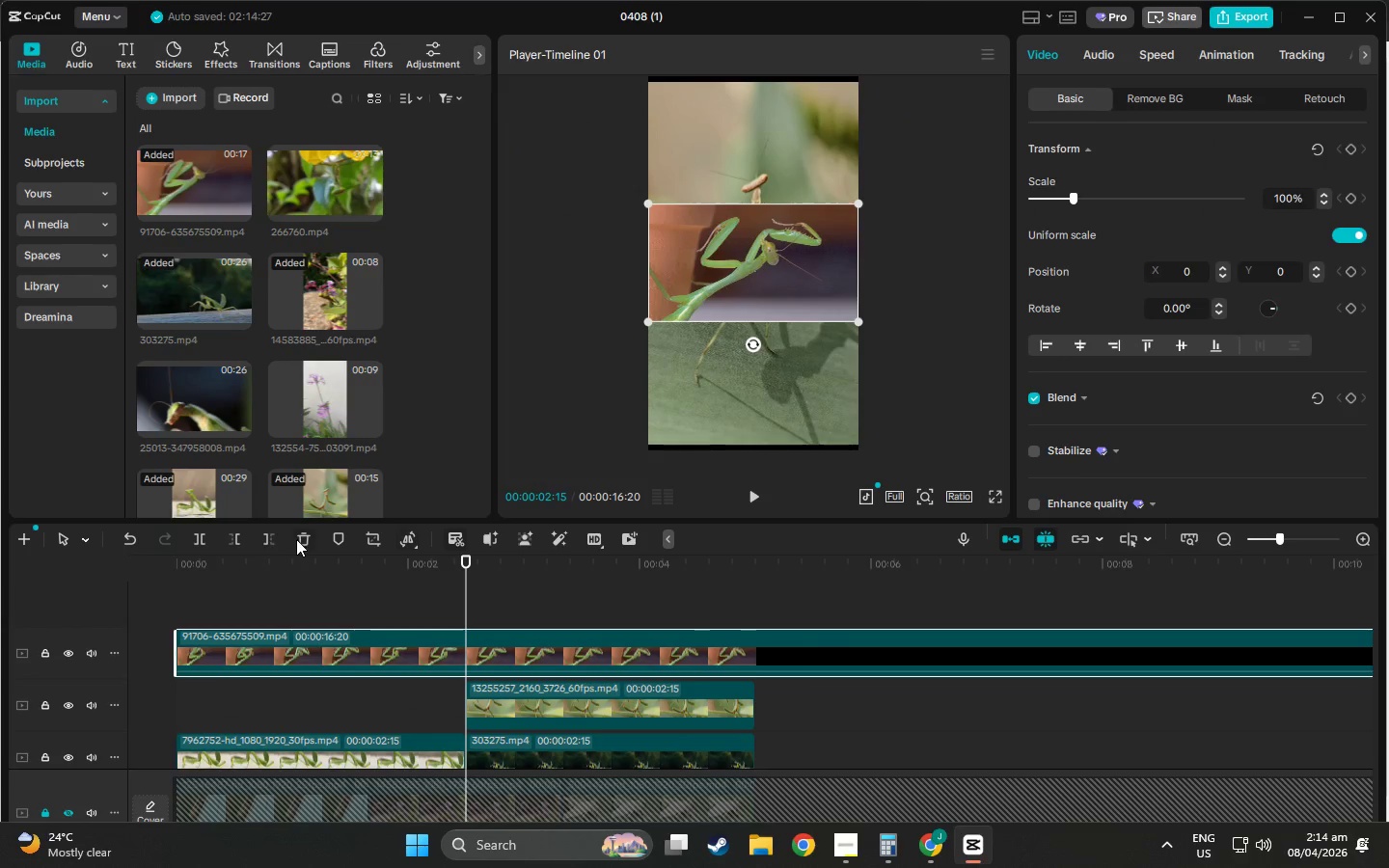 
left_click([268, 539])
 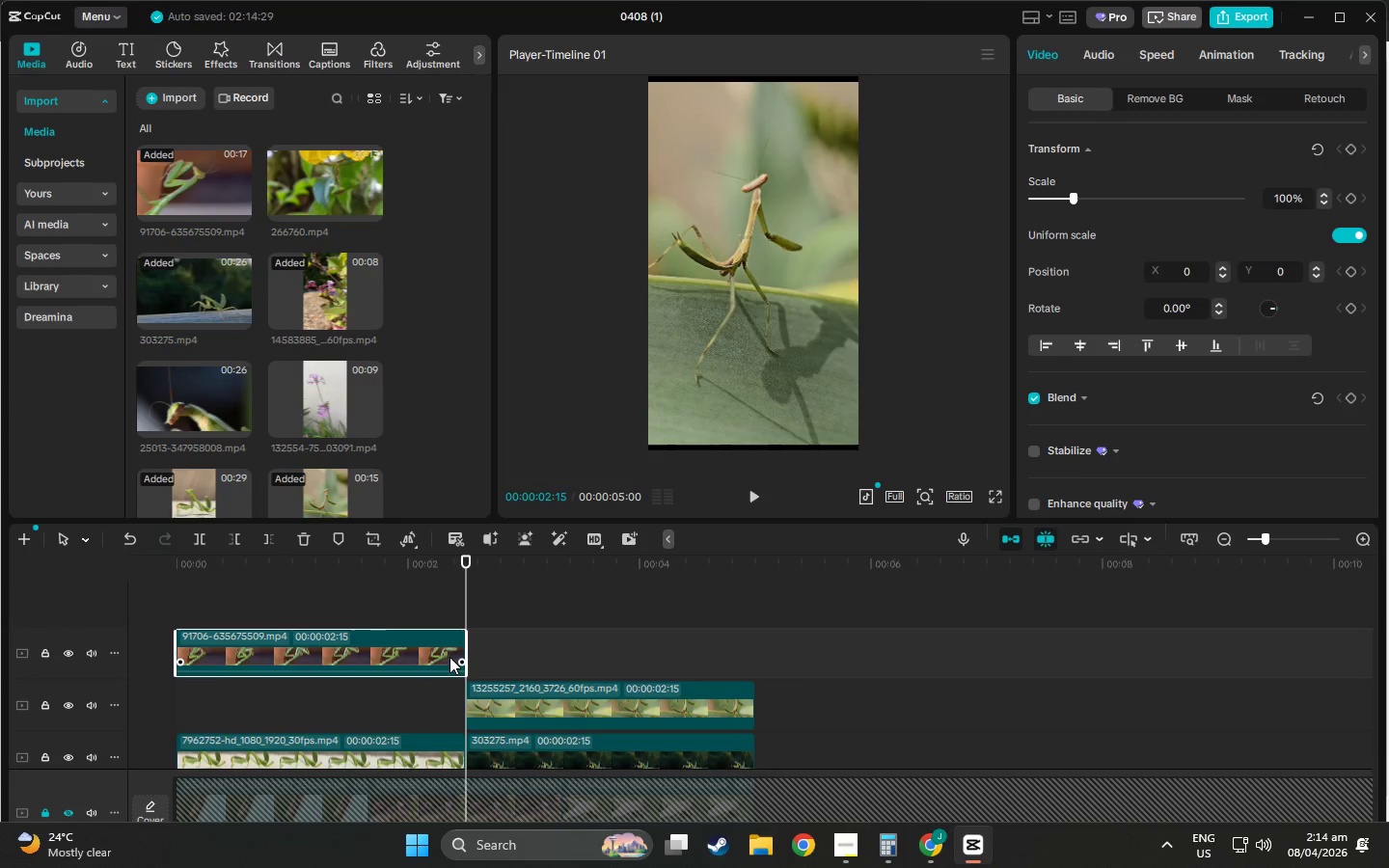 
scroll: coordinate [378, 629], scroll_direction: down, amount: 4.0
 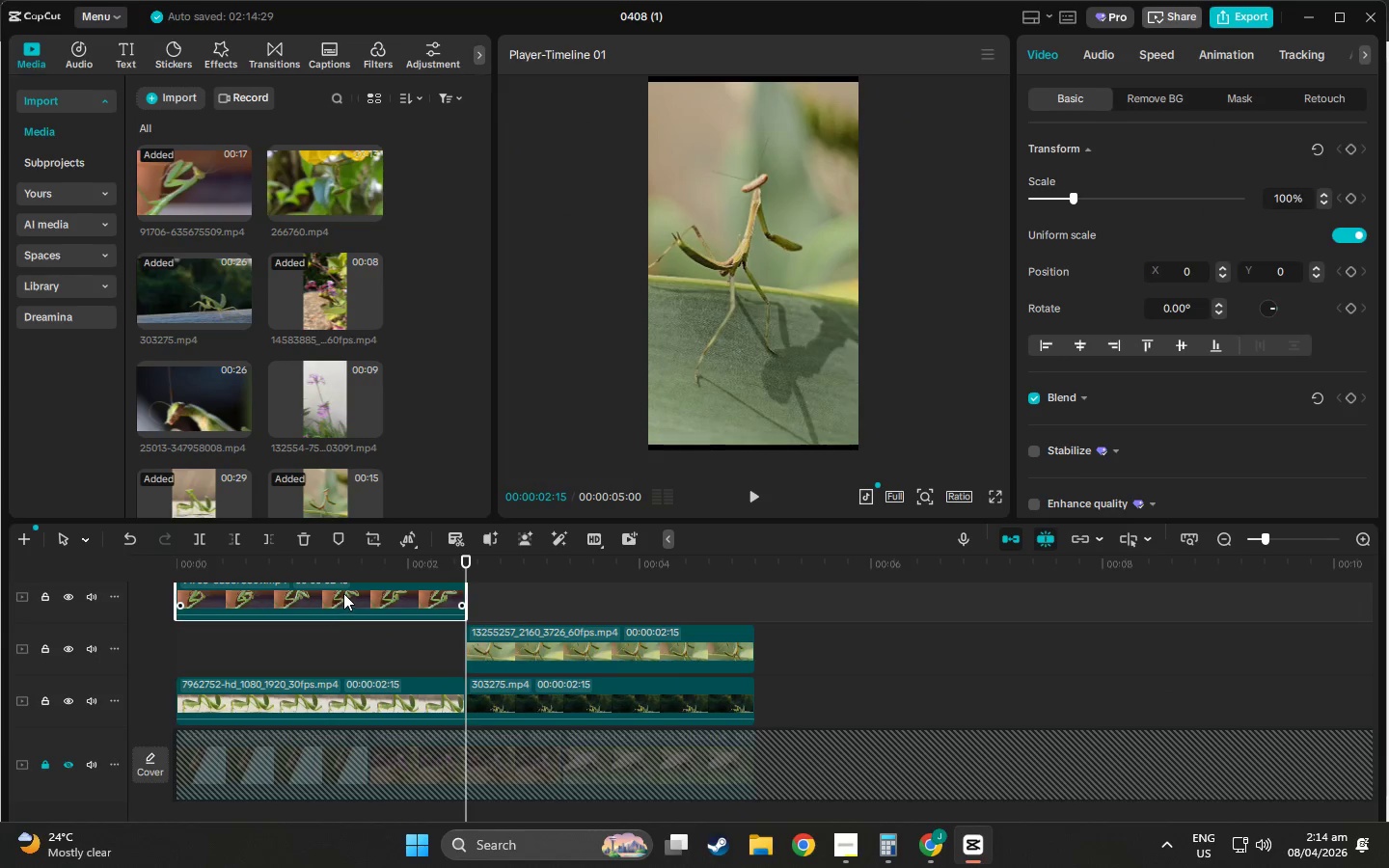 
left_click_drag(start_coordinate=[343, 592], to_coordinate=[340, 654])
 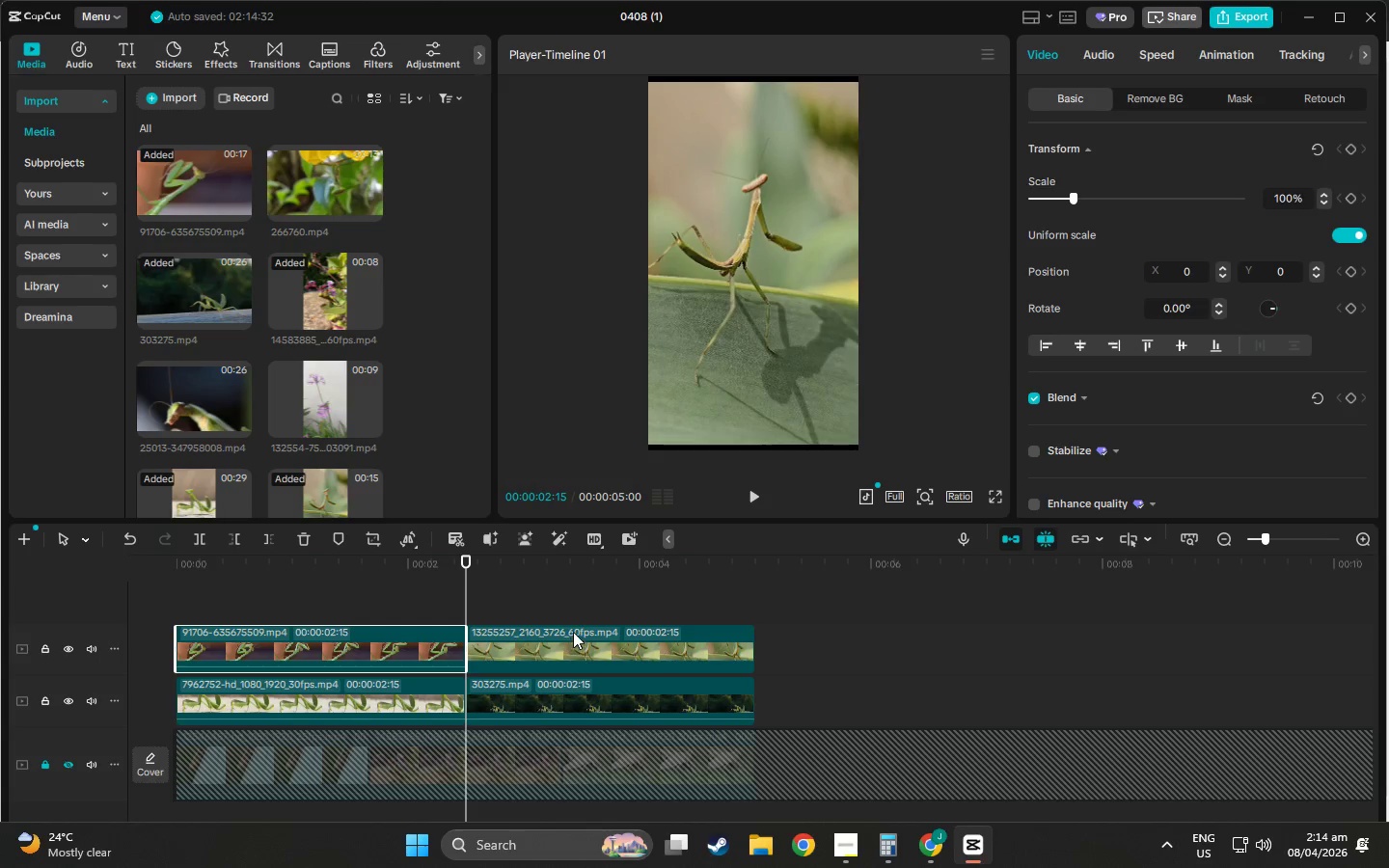 
left_click_drag(start_coordinate=[573, 632], to_coordinate=[284, 580])
 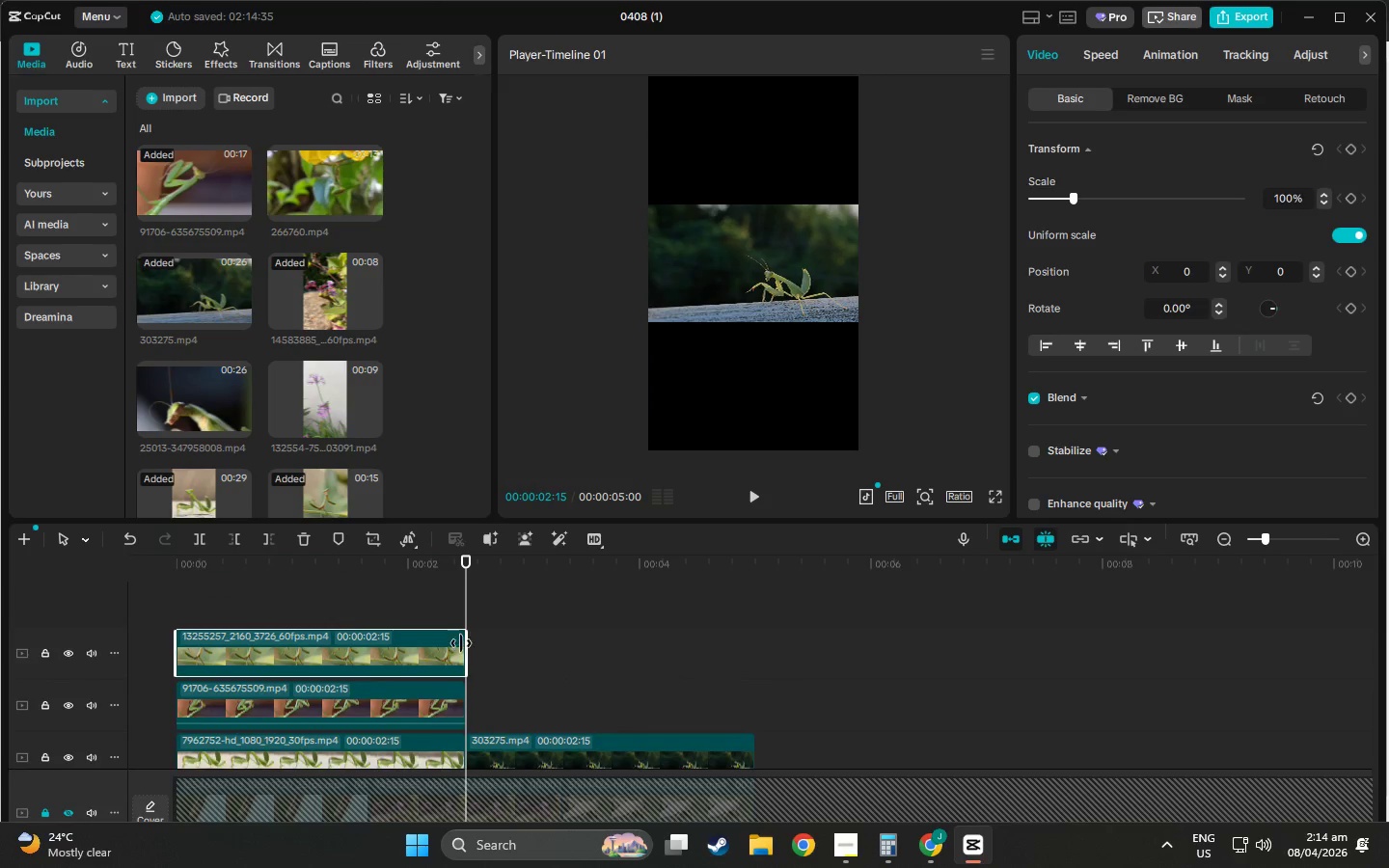 
left_click_drag(start_coordinate=[547, 690], to_coordinate=[256, 589])
 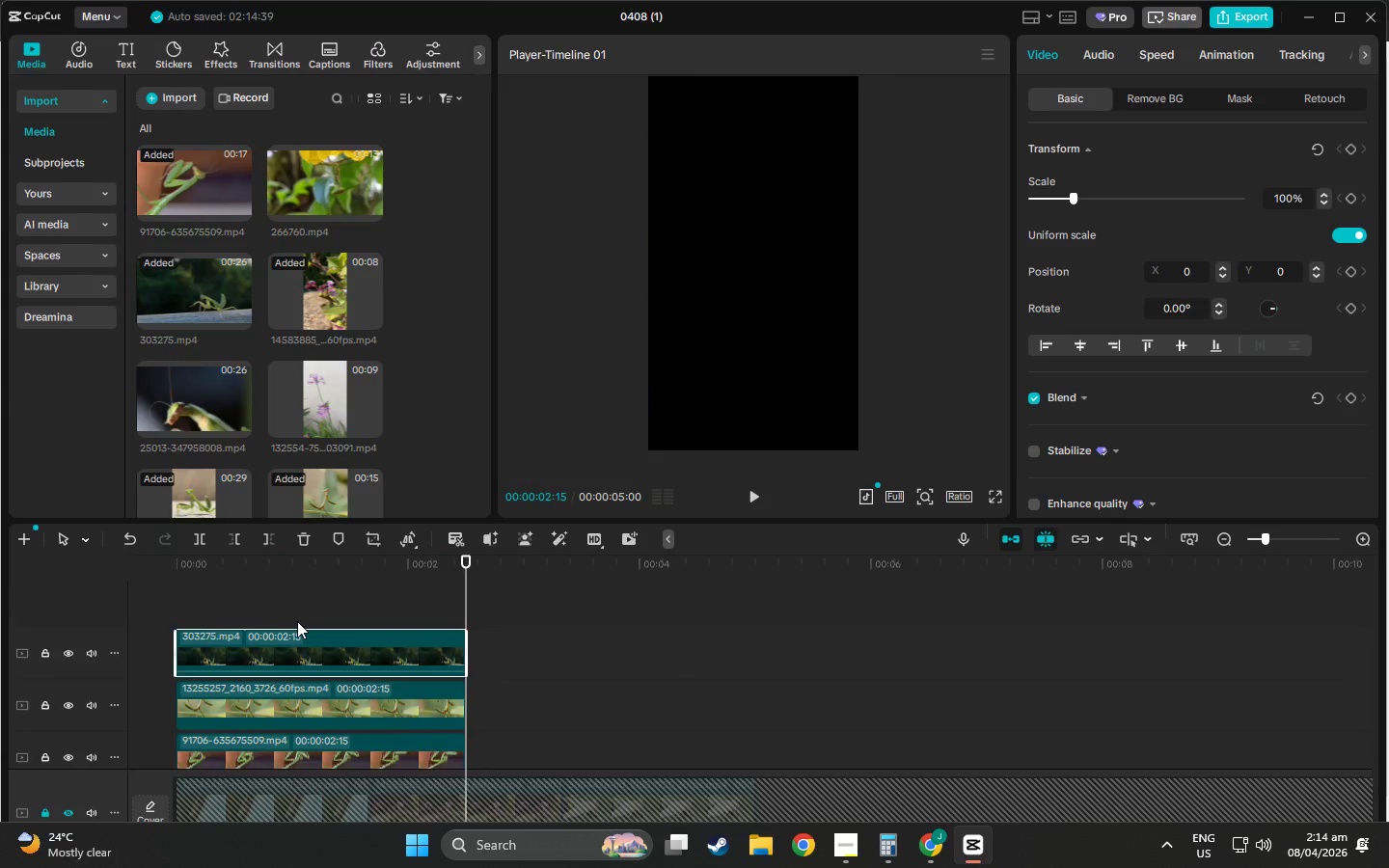 
scroll: coordinate [461, 643], scroll_direction: down, amount: 3.0
 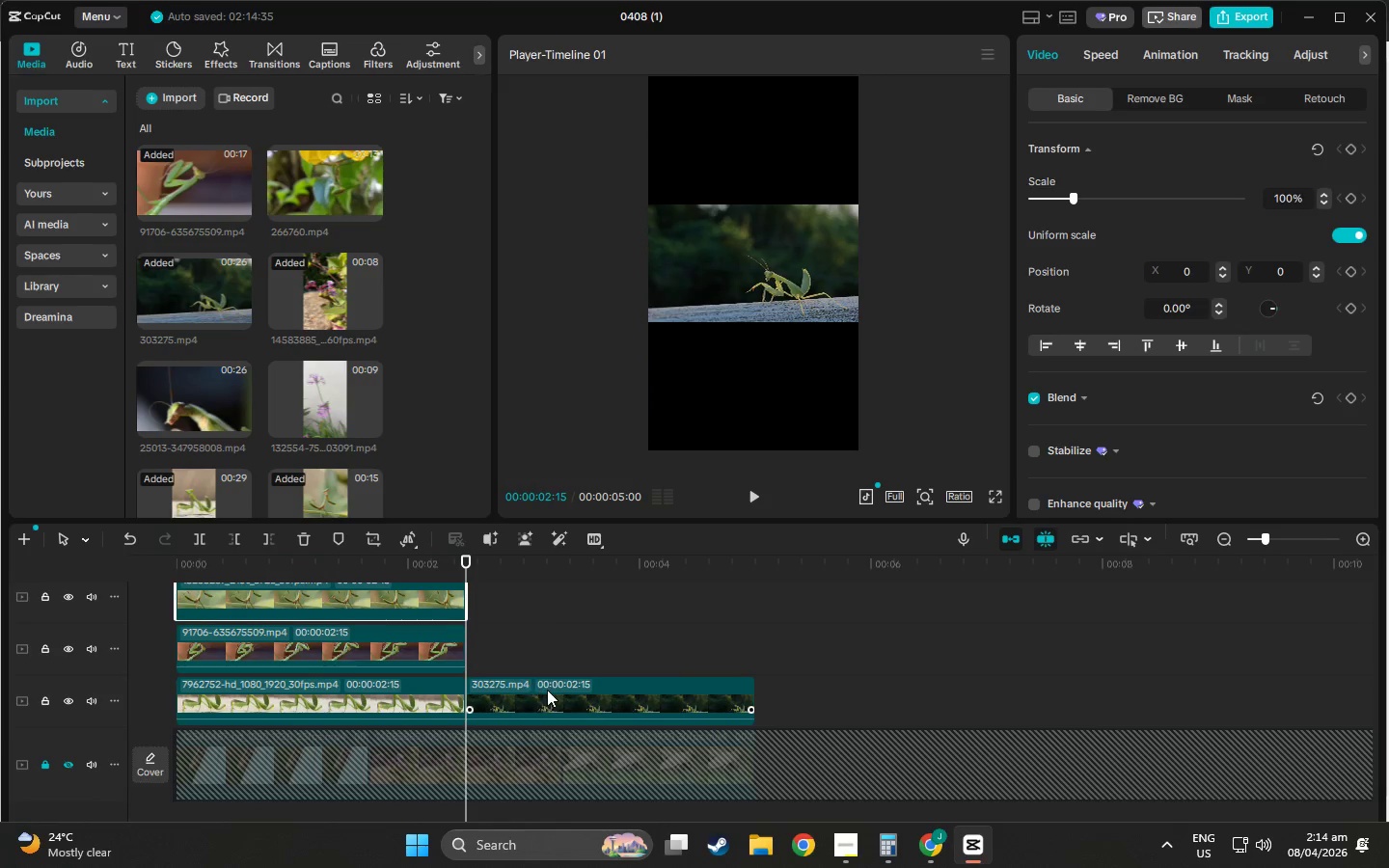 
scroll: coordinate [249, 620], scroll_direction: up, amount: 8.0
 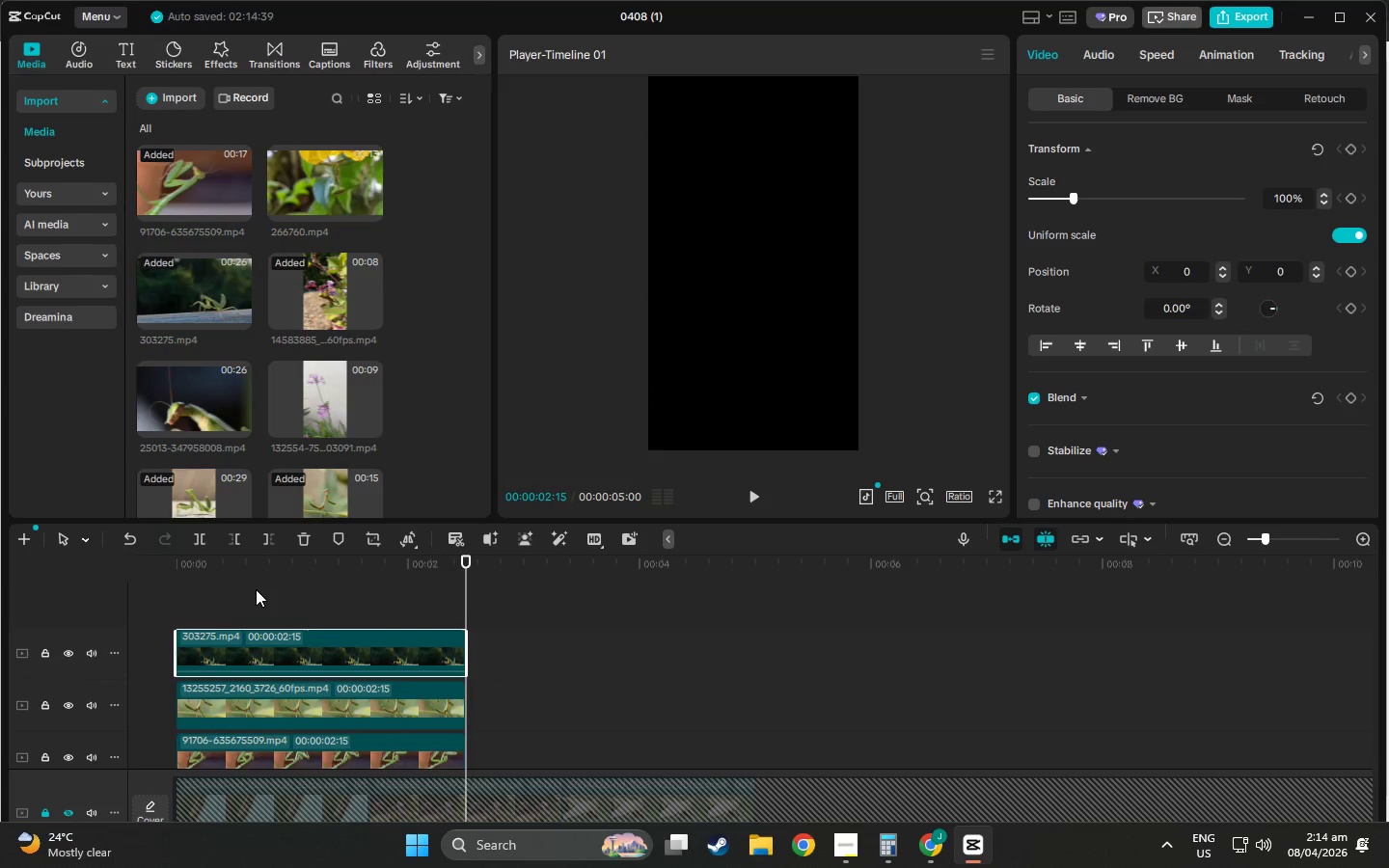 
scroll: coordinate [305, 690], scroll_direction: down, amount: 10.0
 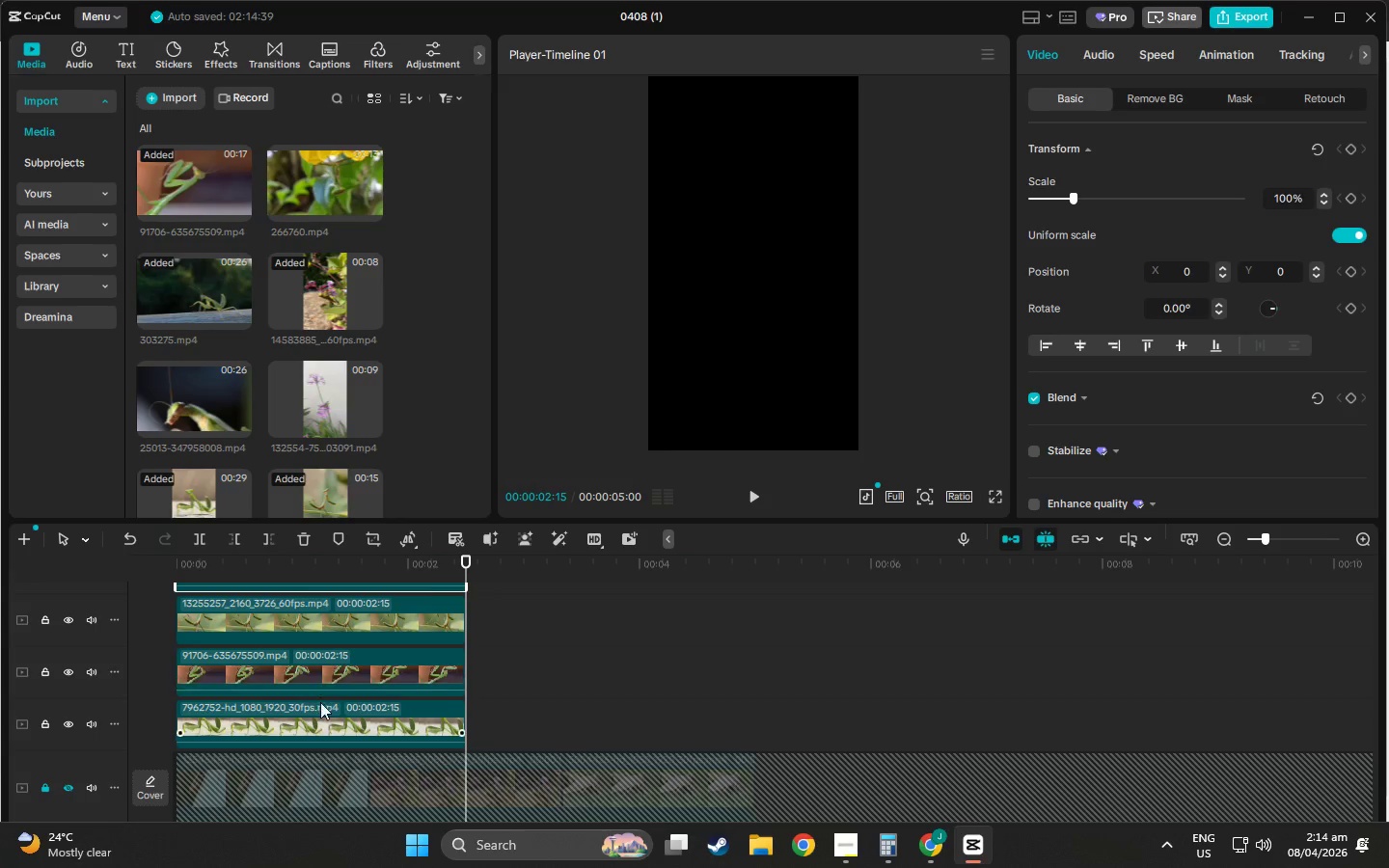 
left_click([320, 705])
 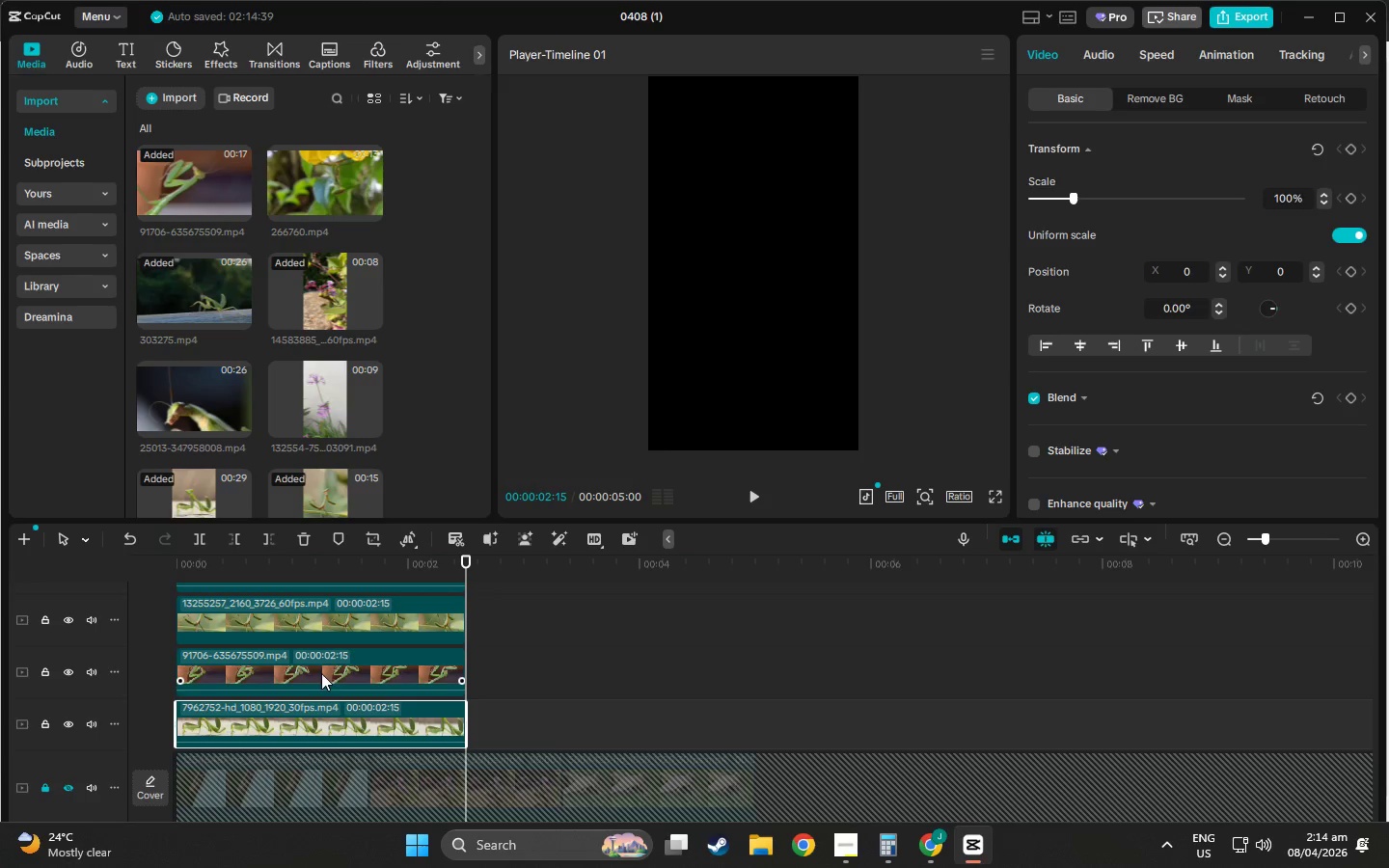 
left_click([320, 662])
 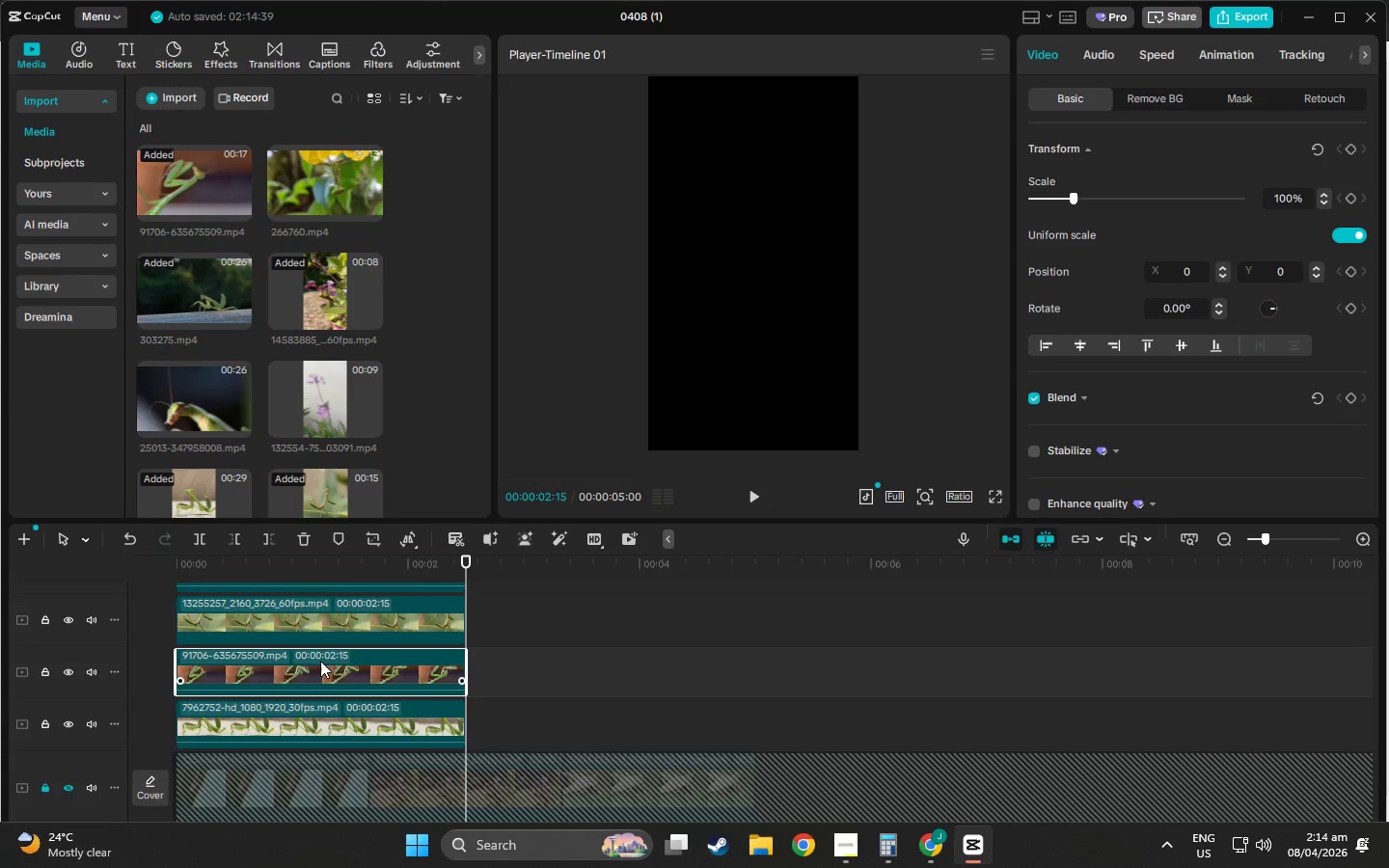 
left_click([317, 664])
 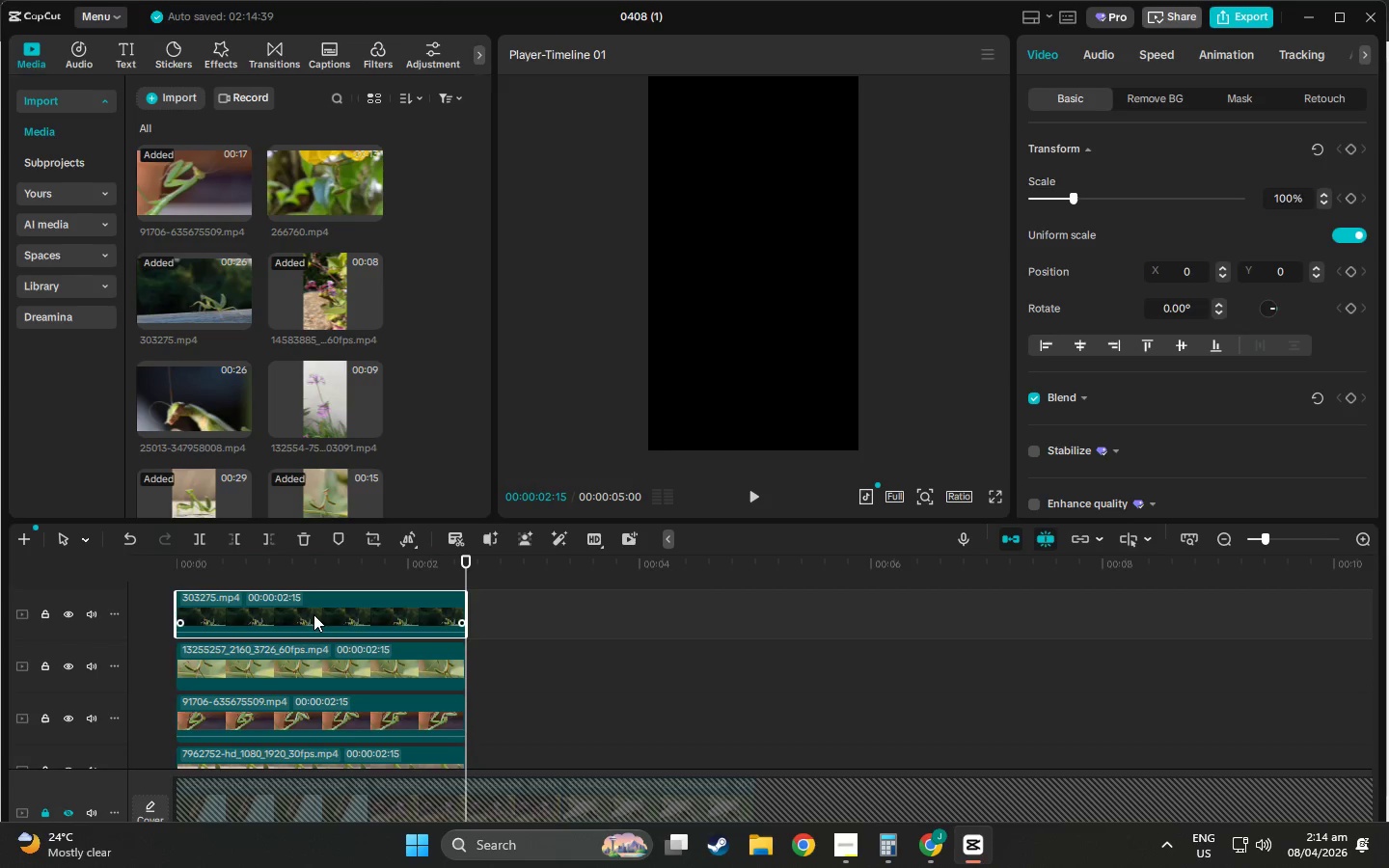 
scroll: coordinate [320, 661], scroll_direction: up, amount: 2.0
 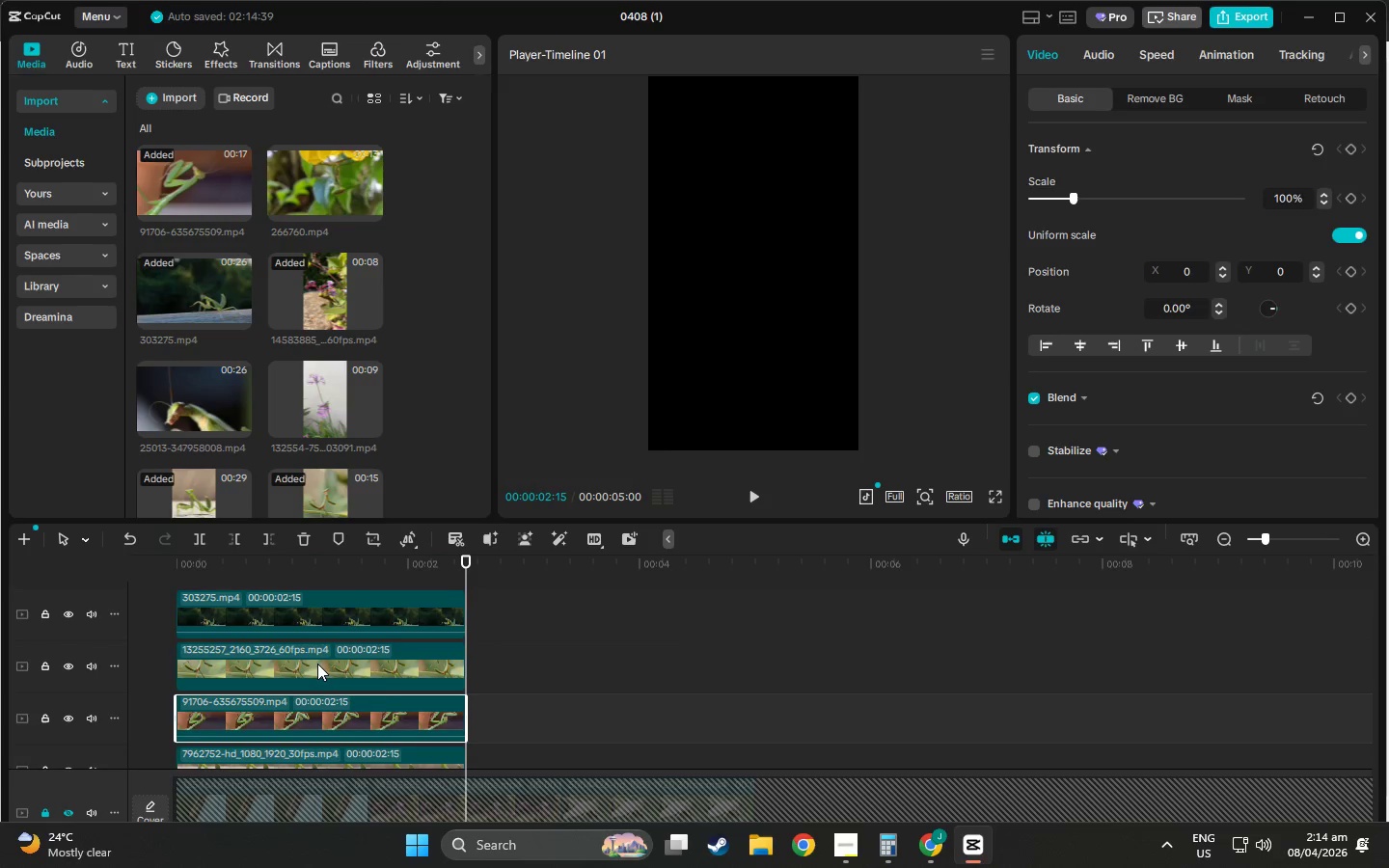 
left_click([178, 396])
 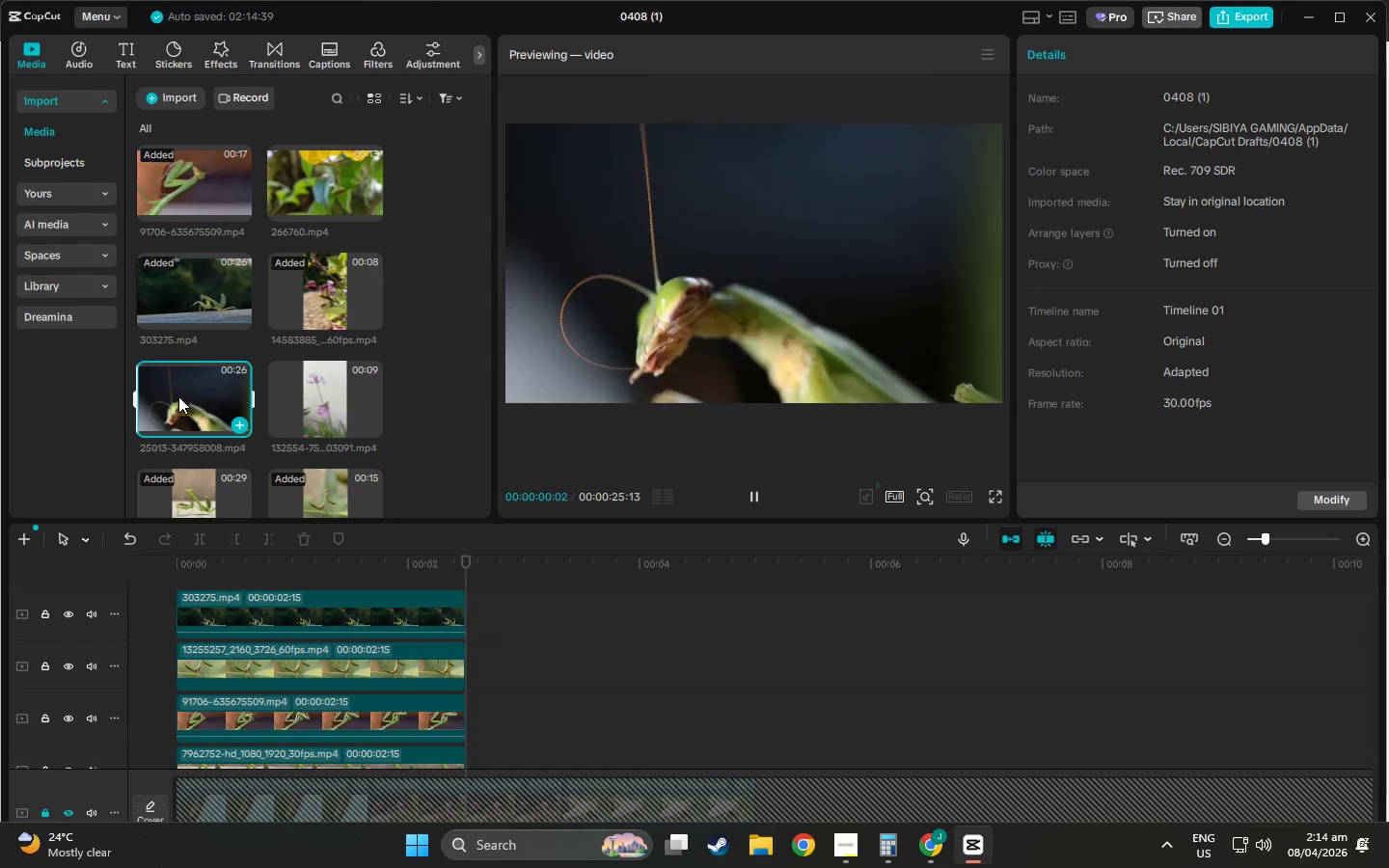 
scroll: coordinate [251, 529], scroll_direction: up, amount: 2.0
 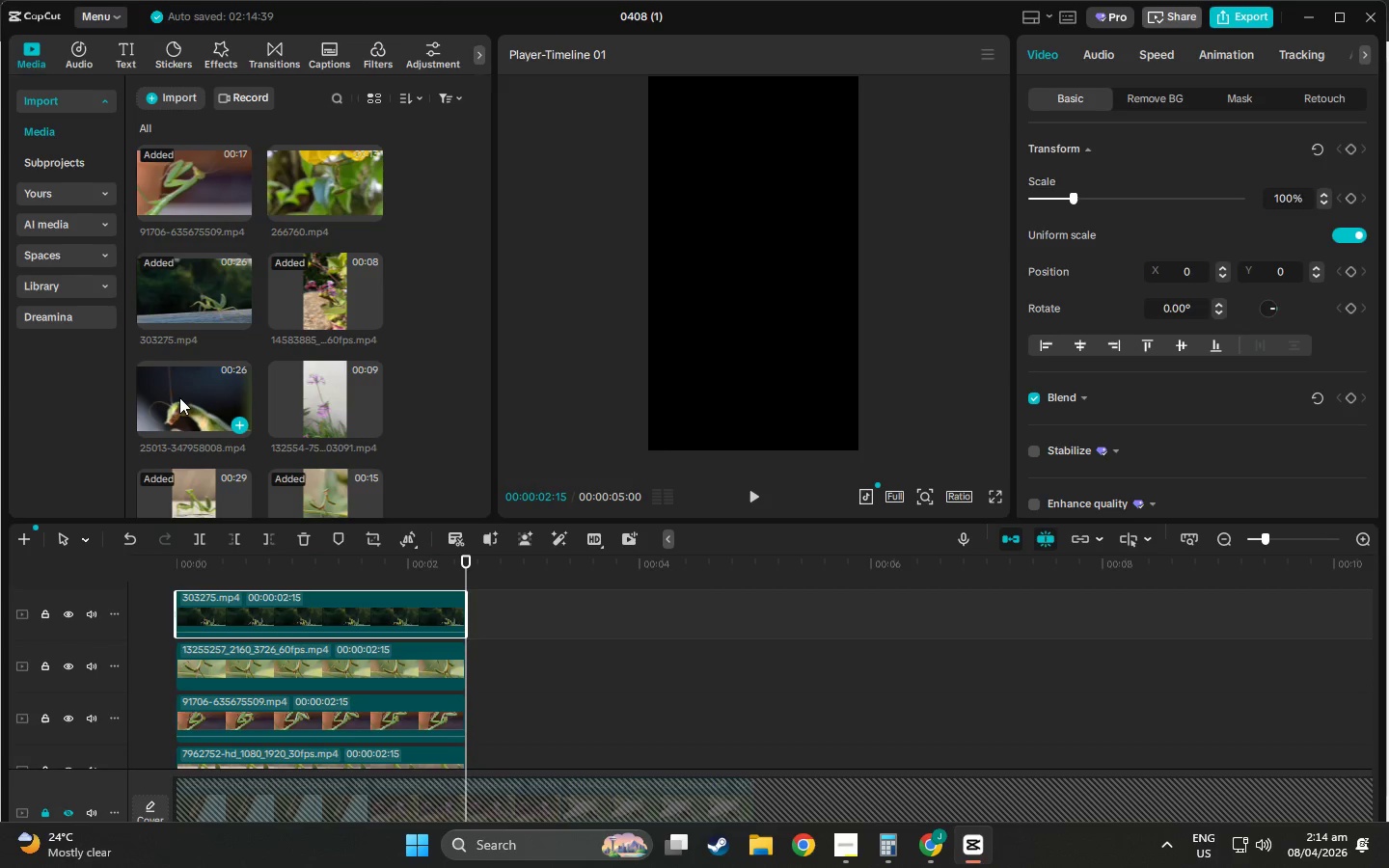 
left_click_drag(start_coordinate=[178, 396], to_coordinate=[477, 619])
 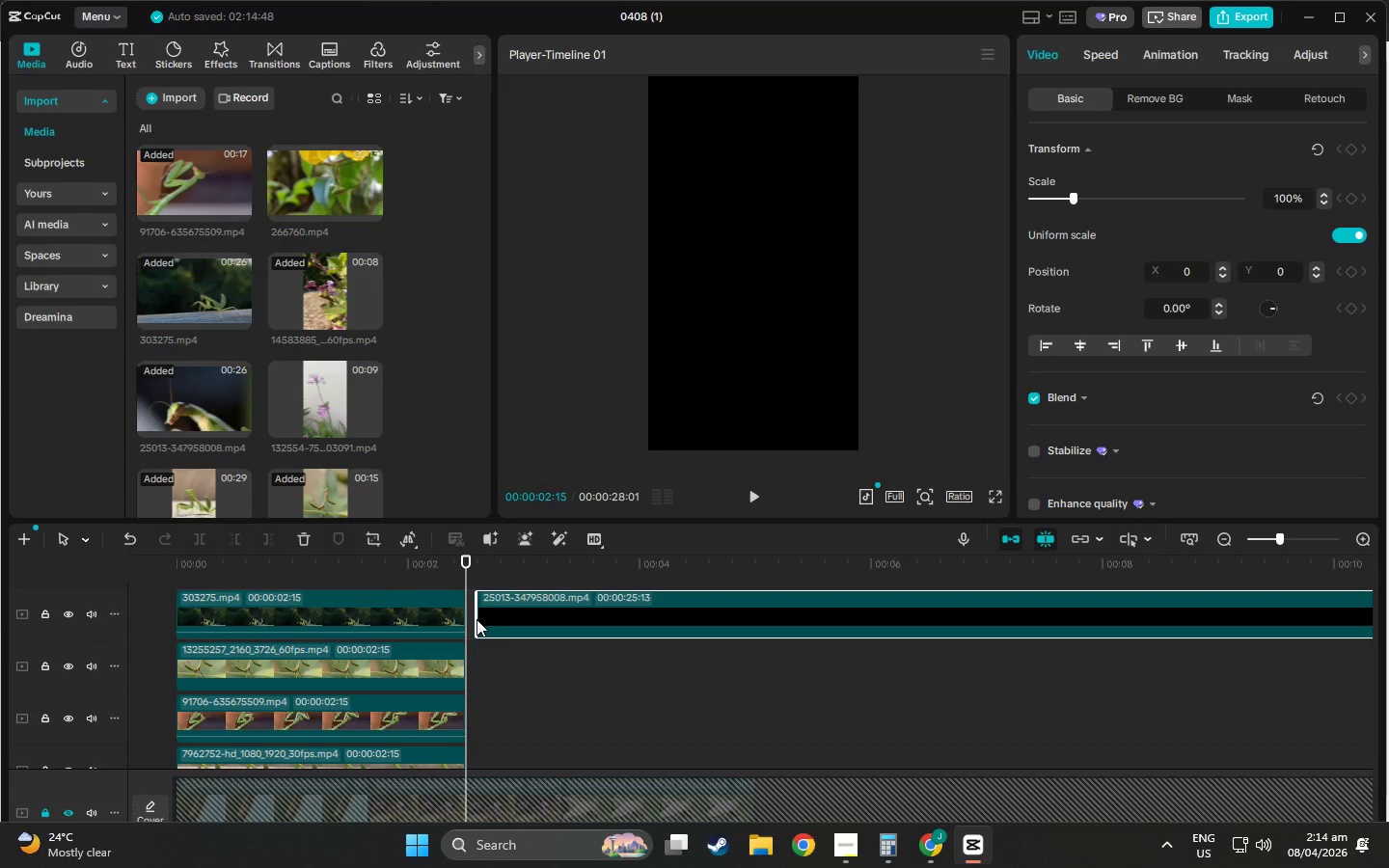 
left_click_drag(start_coordinate=[545, 652], to_coordinate=[245, 604])
 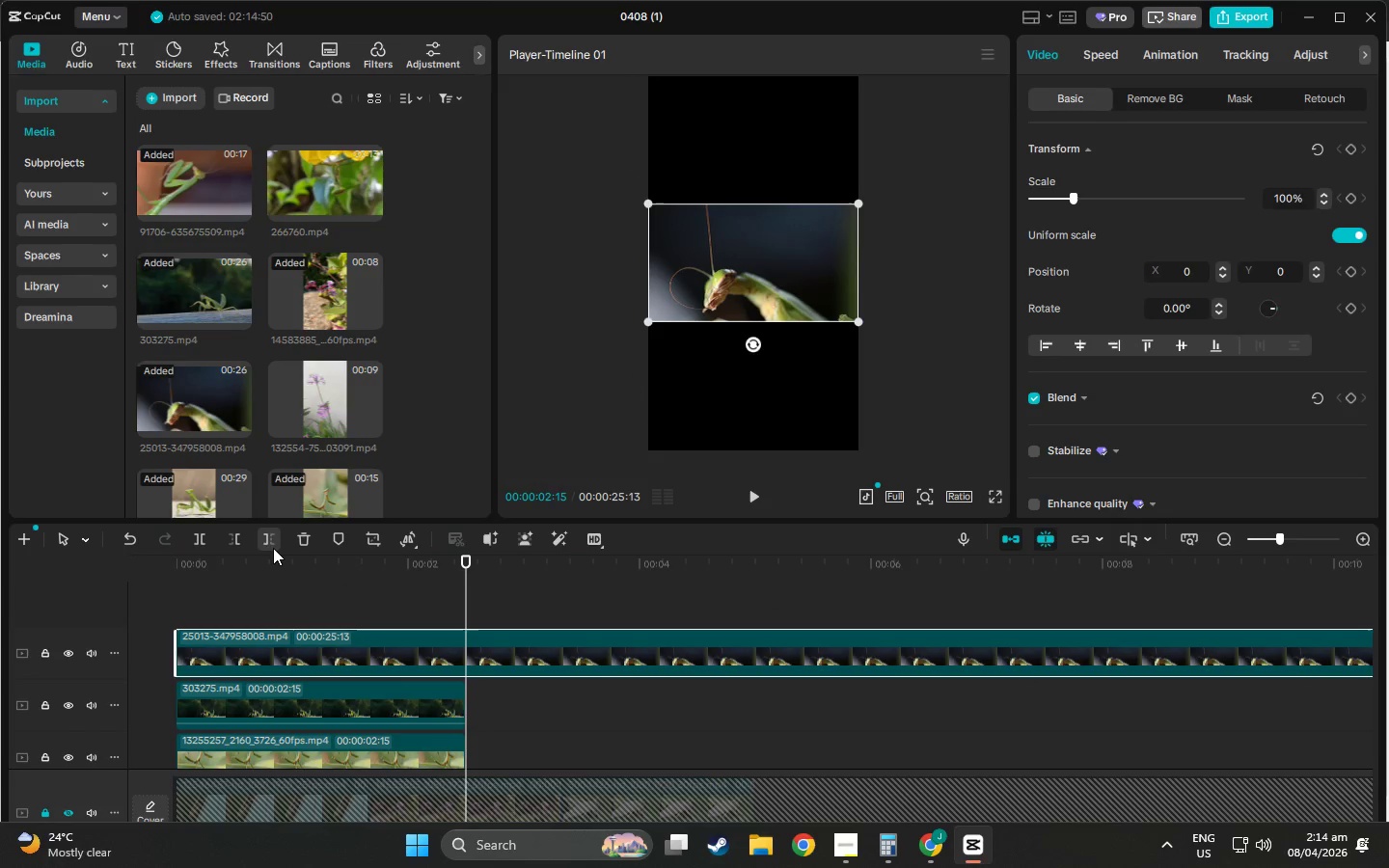 
scroll: coordinate [508, 648], scroll_direction: up, amount: 6.0
 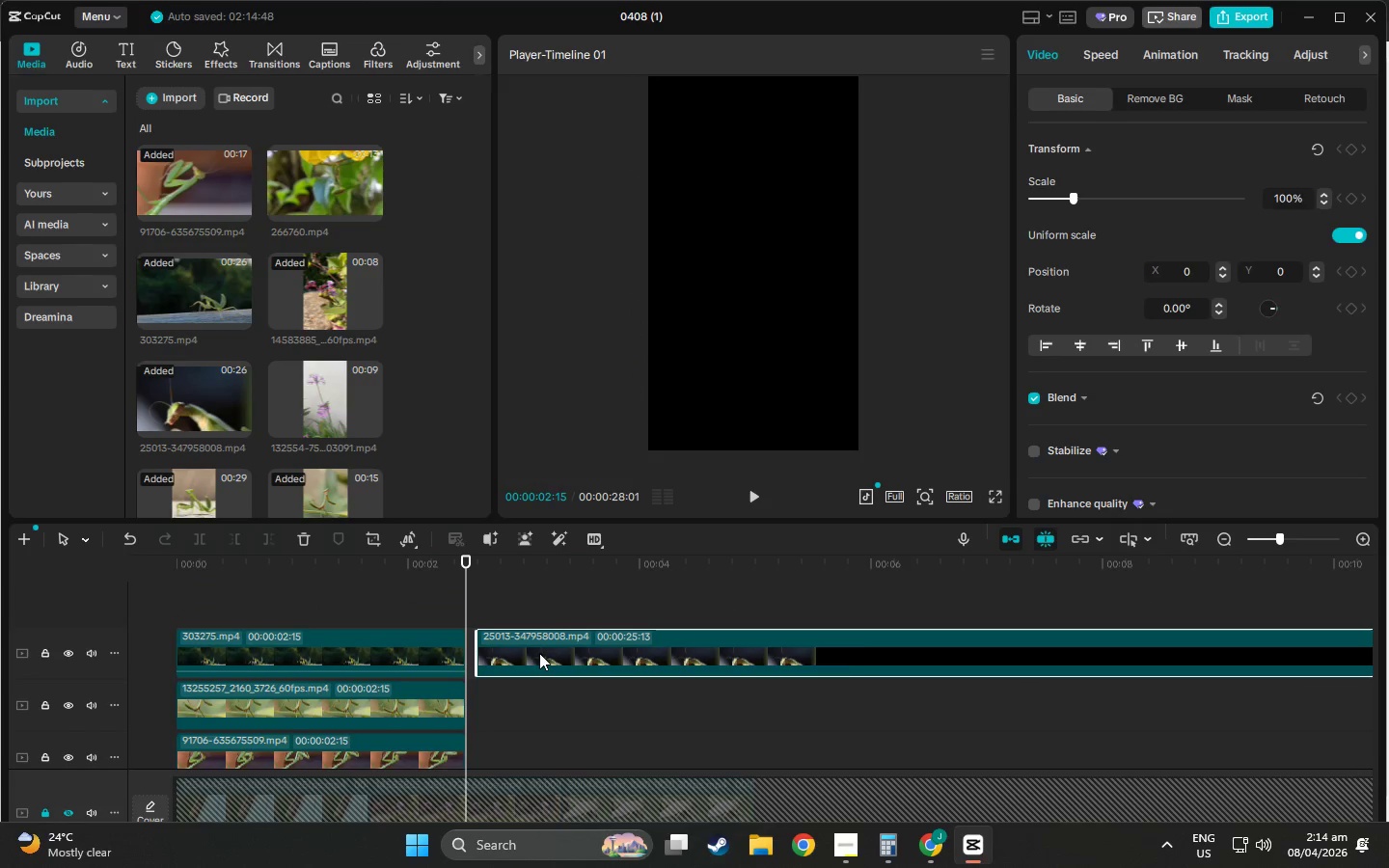 
key(W)
 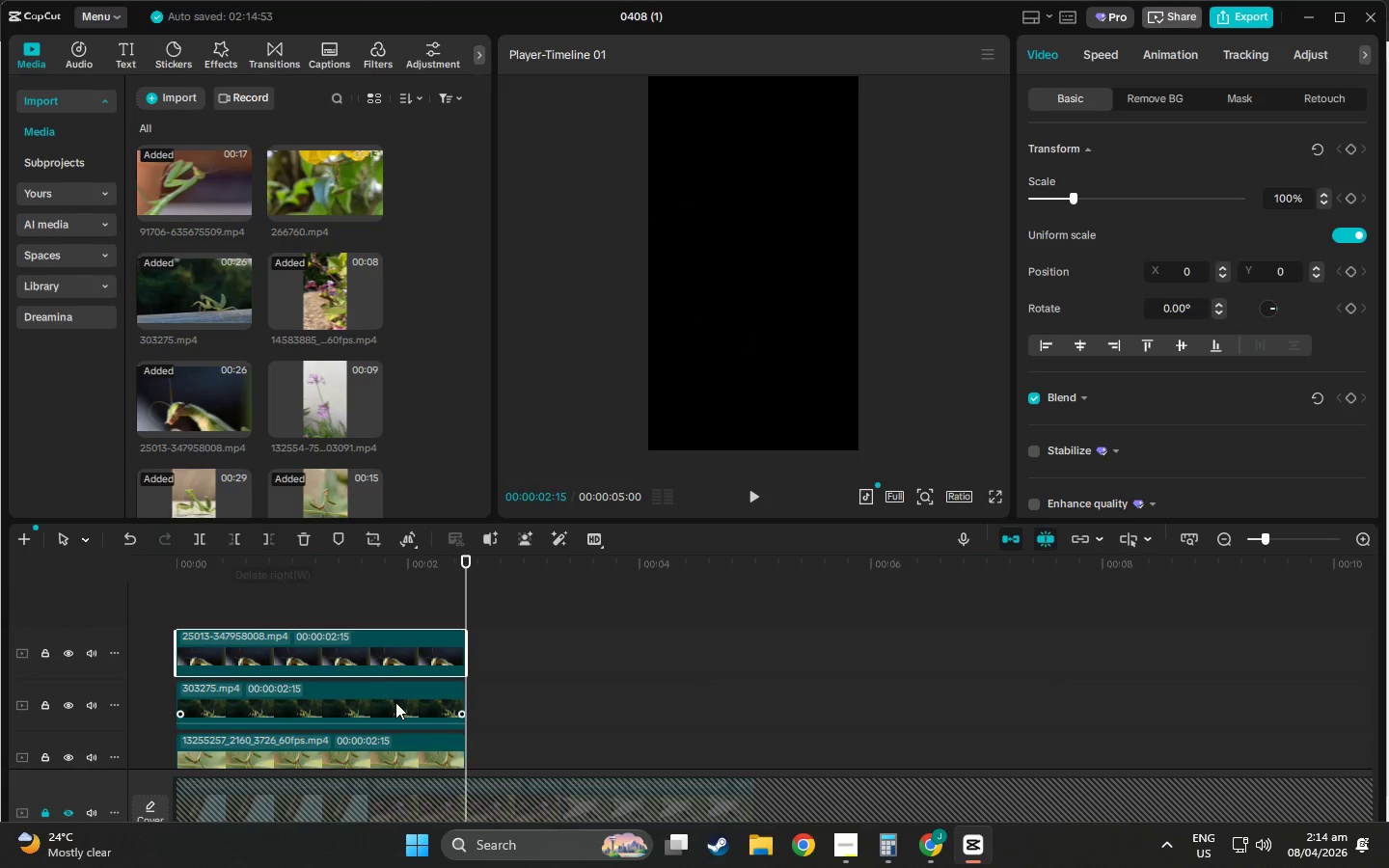 
scroll: coordinate [376, 661], scroll_direction: down, amount: 7.0
 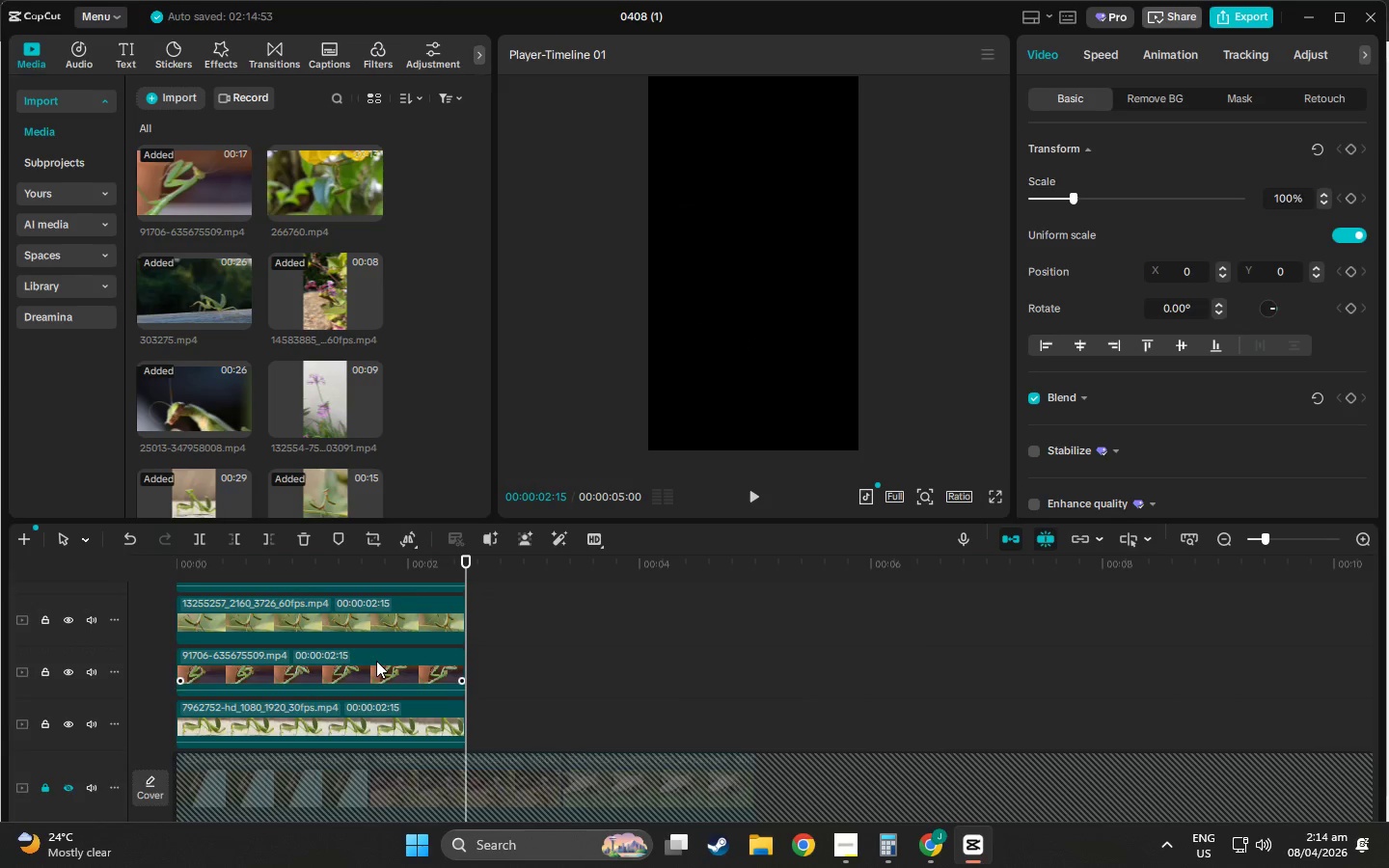 
scroll: coordinate [320, 610], scroll_direction: up, amount: 11.0
 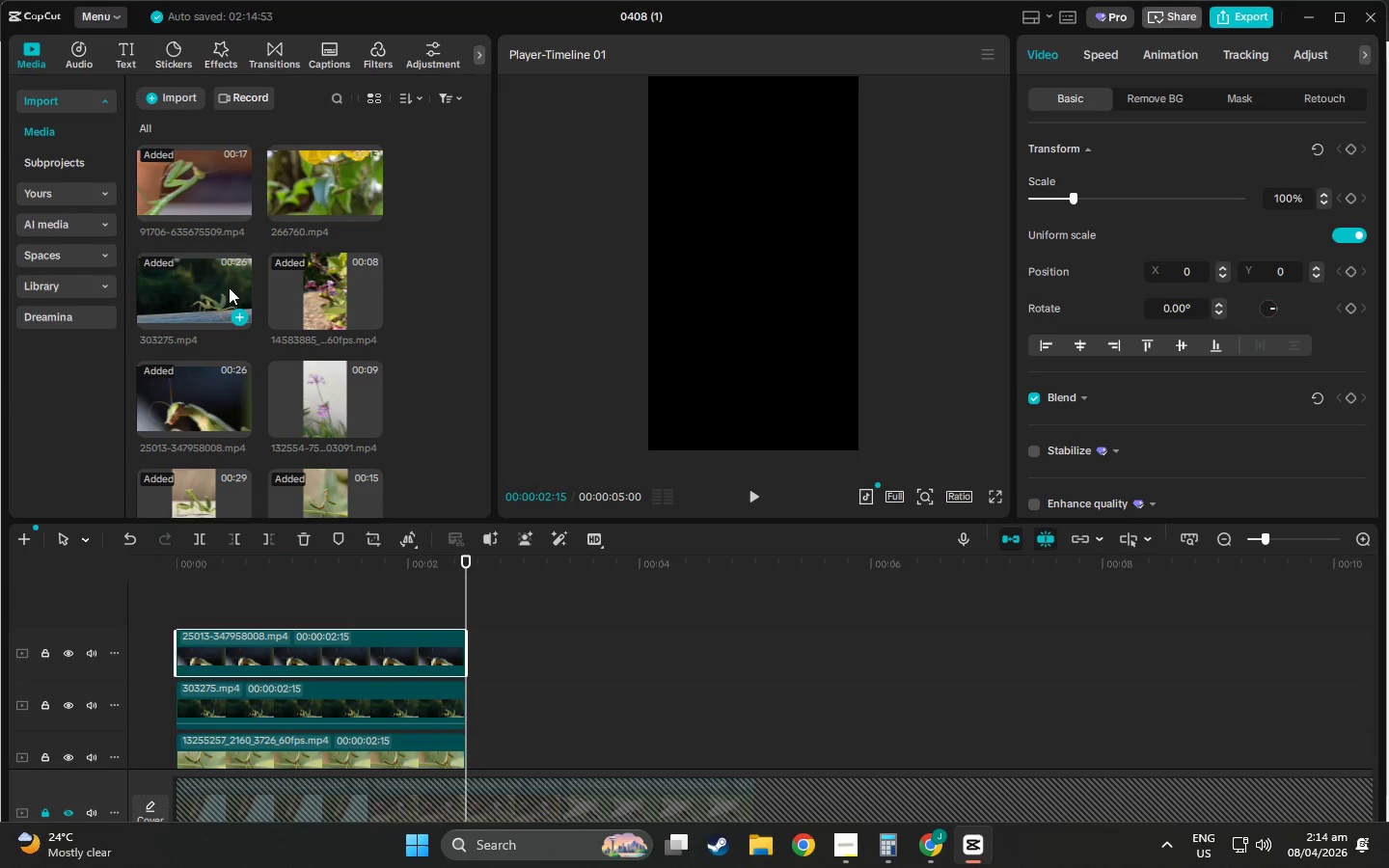 
left_click_drag(start_coordinate=[321, 179], to_coordinate=[181, 608])
 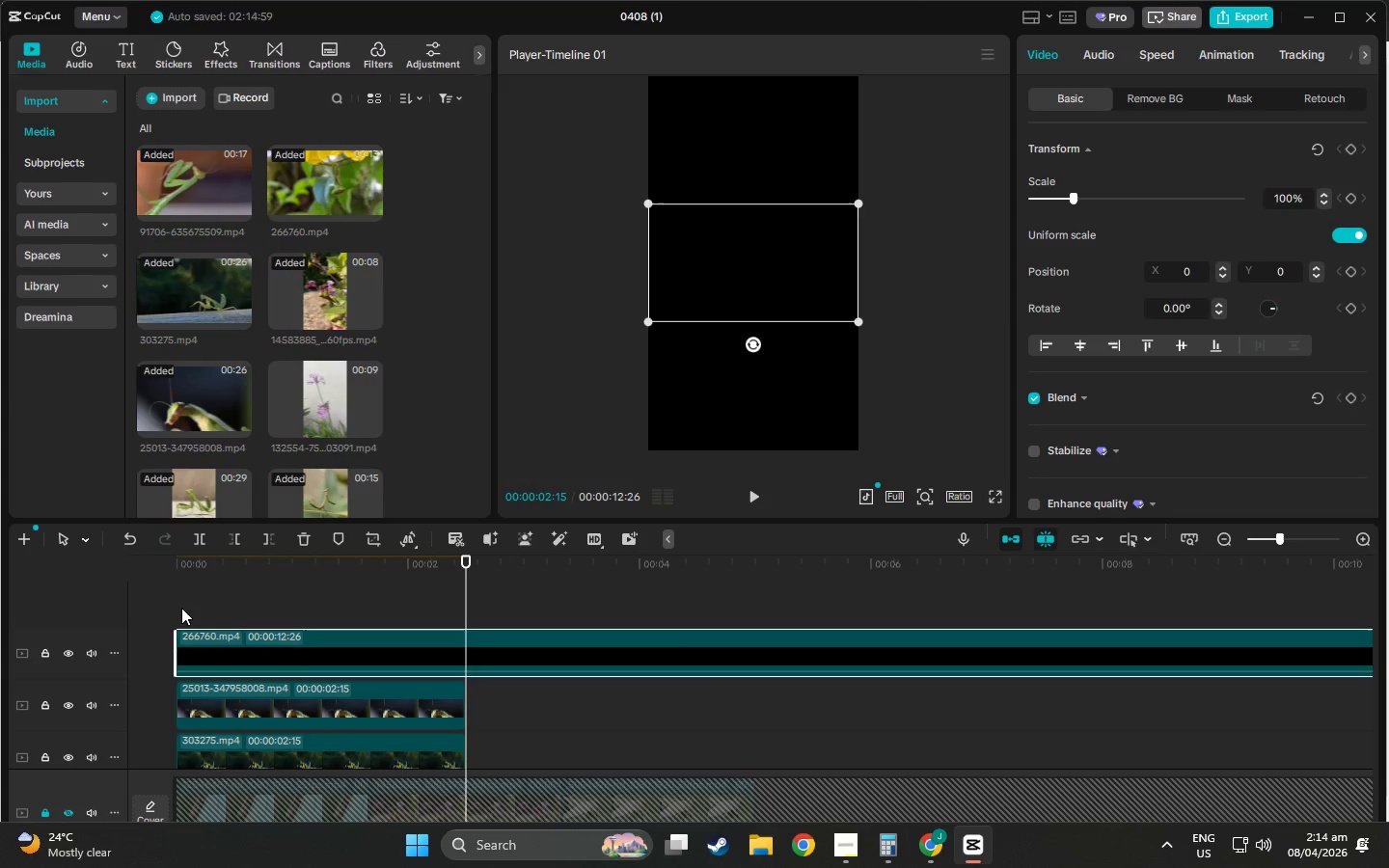 
key(W)
 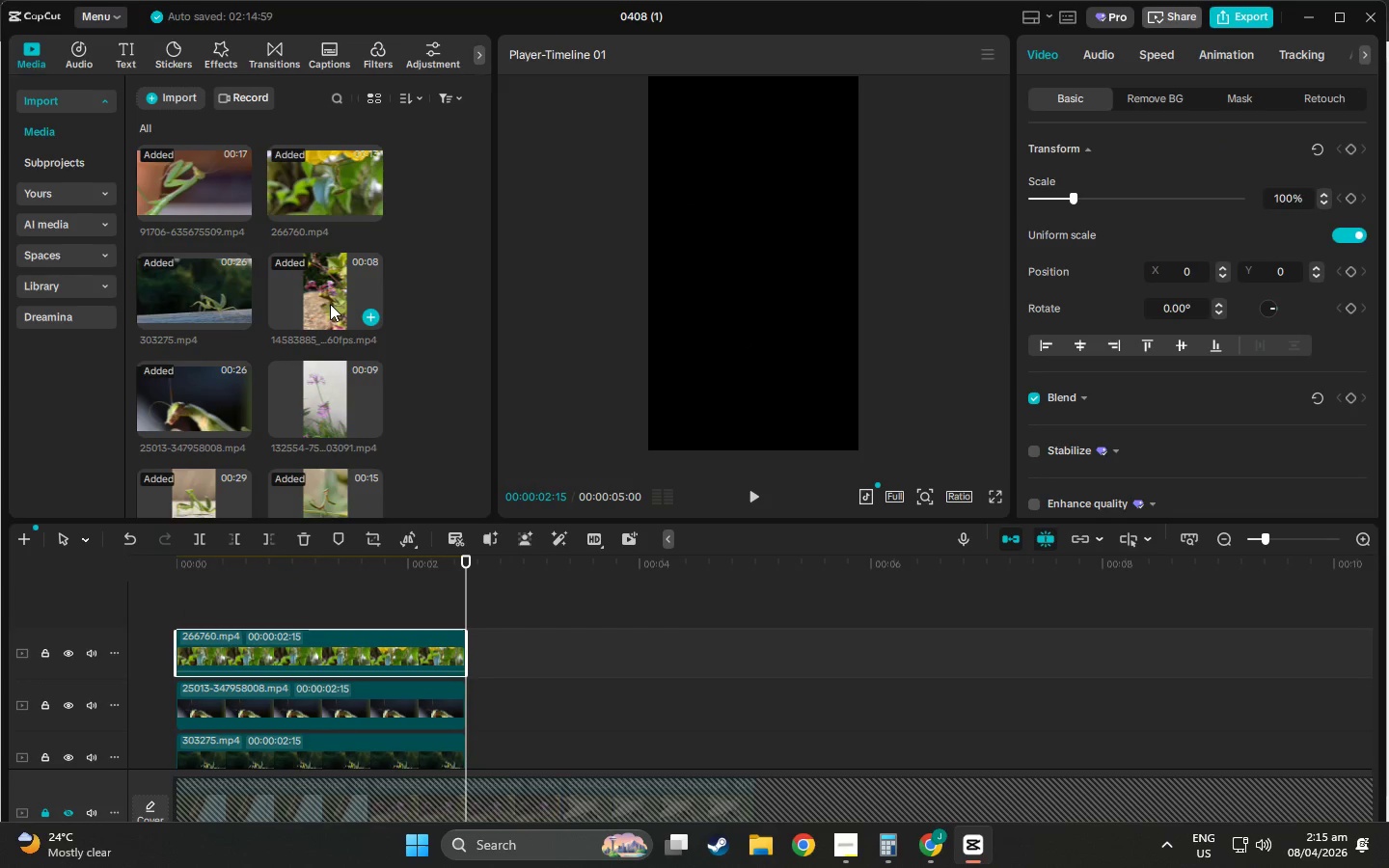 
scroll: coordinate [296, 377], scroll_direction: down, amount: 1.0
 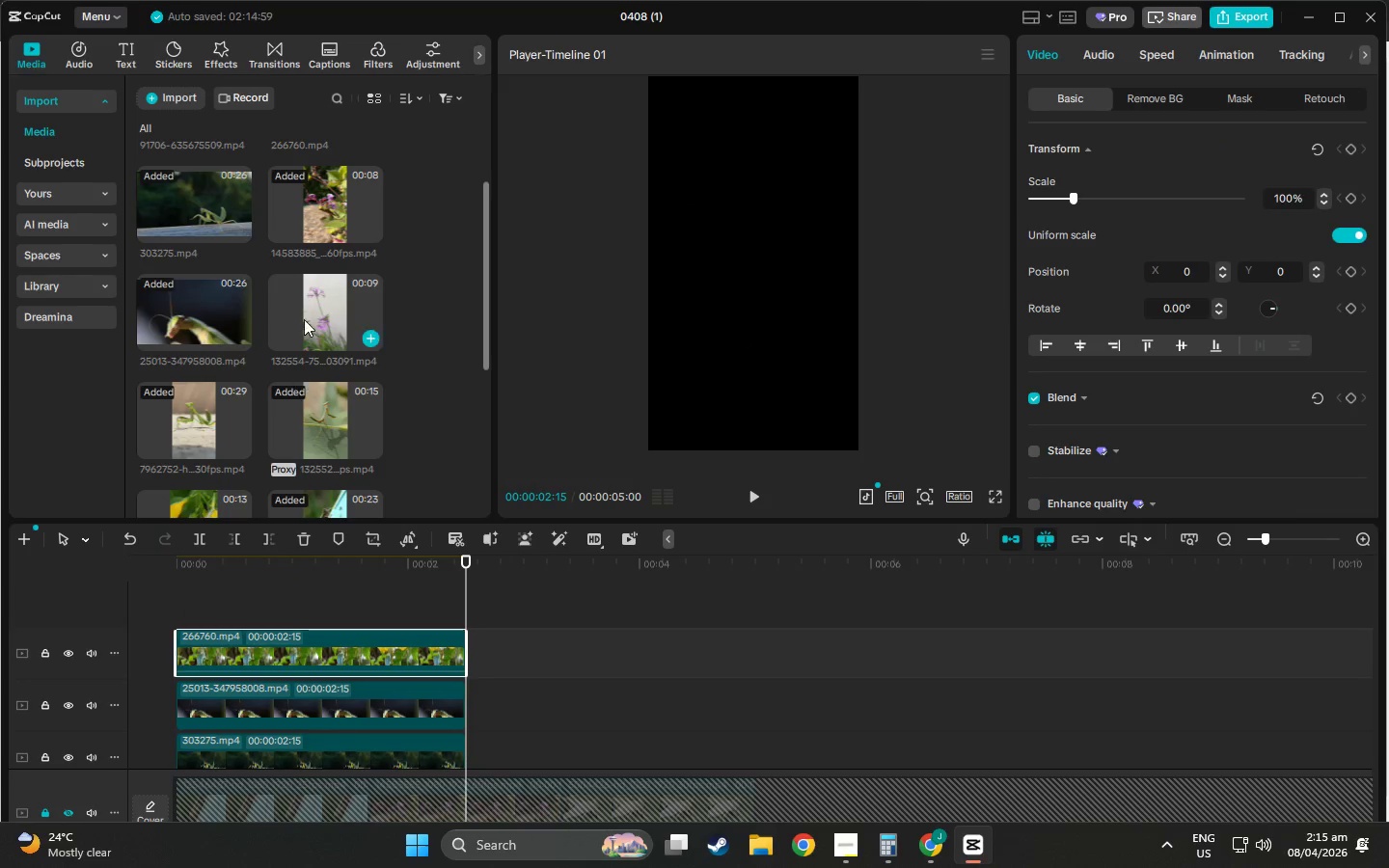 
left_click([304, 318])
 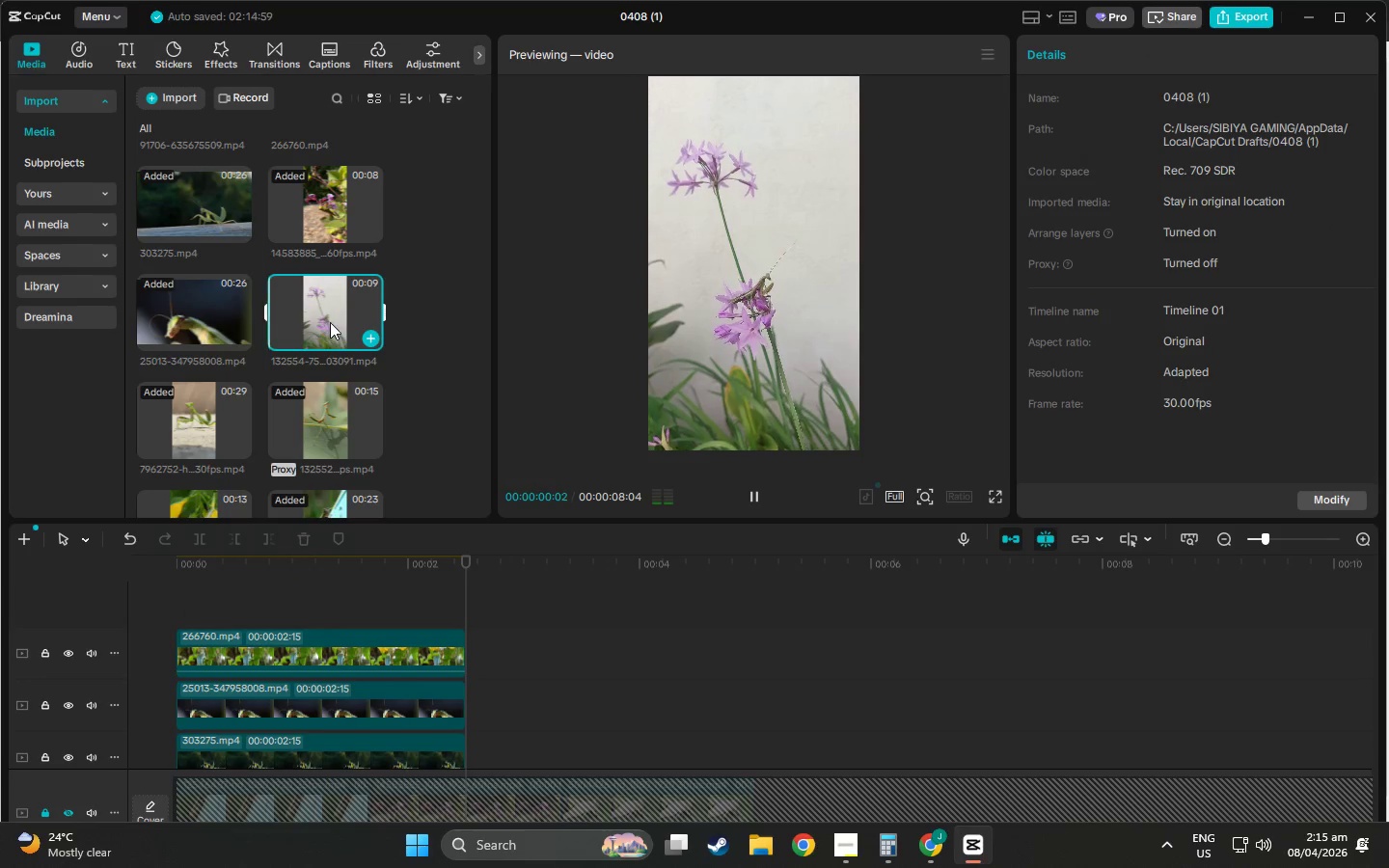 
left_click_drag(start_coordinate=[330, 318], to_coordinate=[177, 607])
 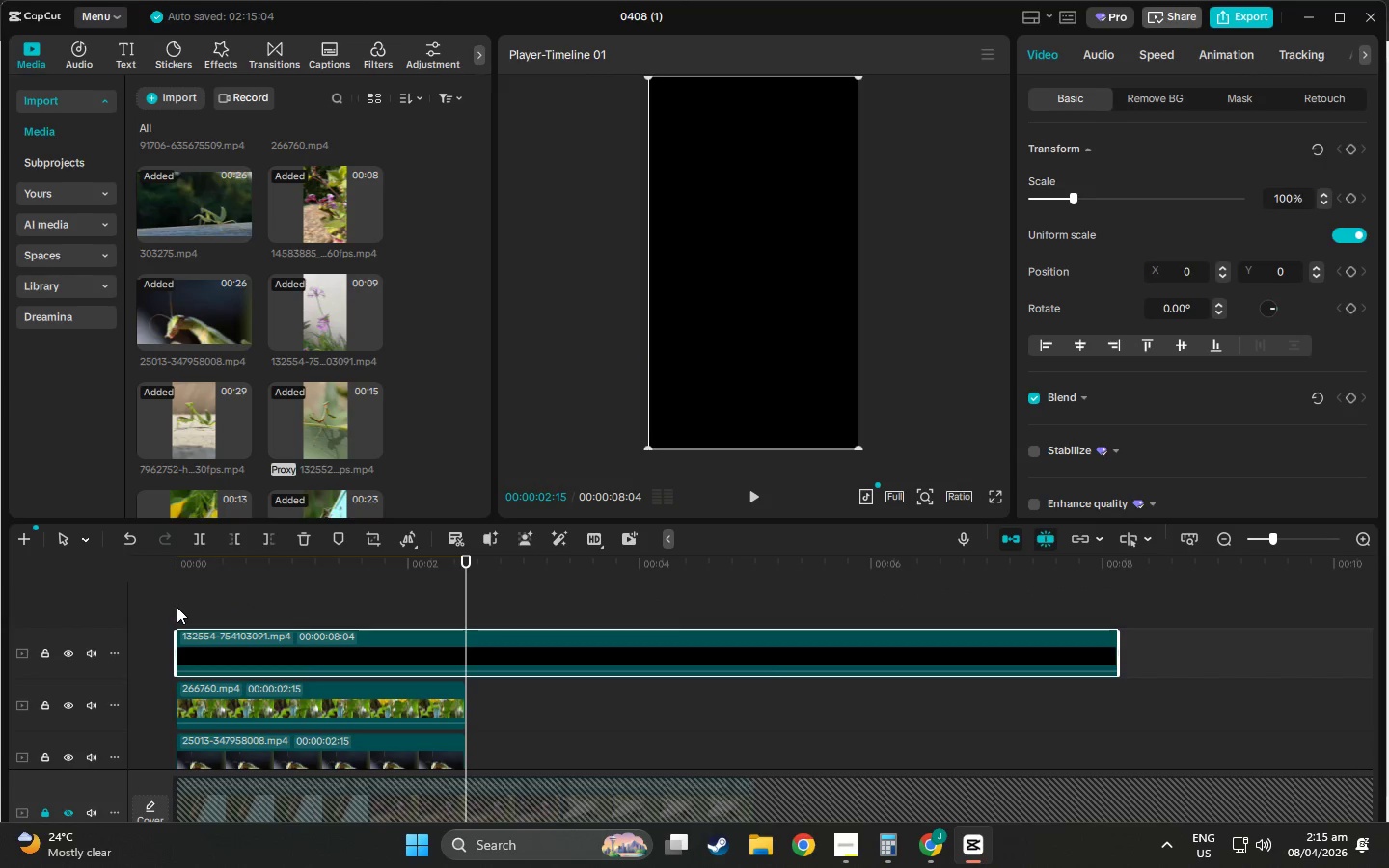 
key(W)
 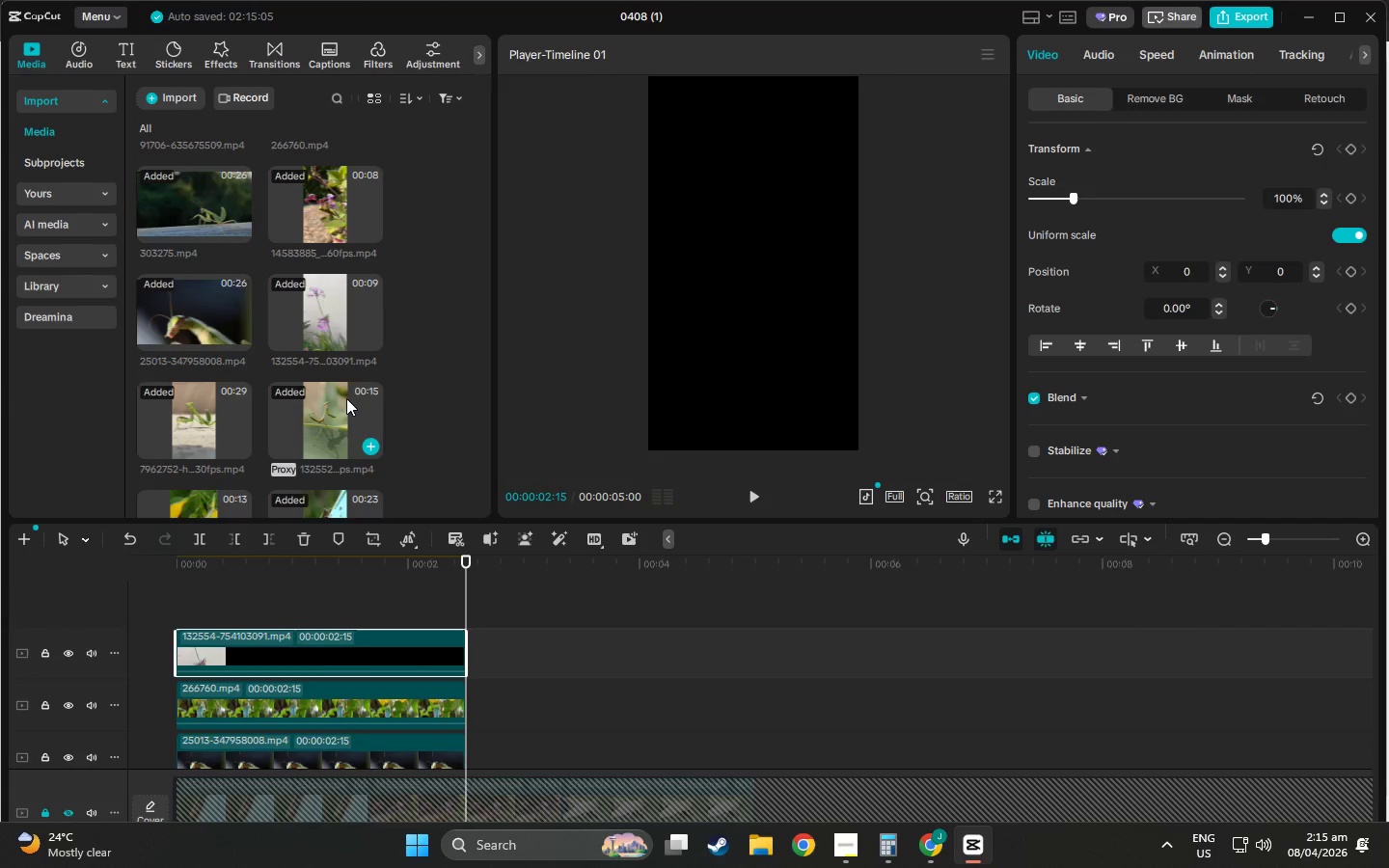 
scroll: coordinate [346, 398], scroll_direction: down, amount: 3.0
 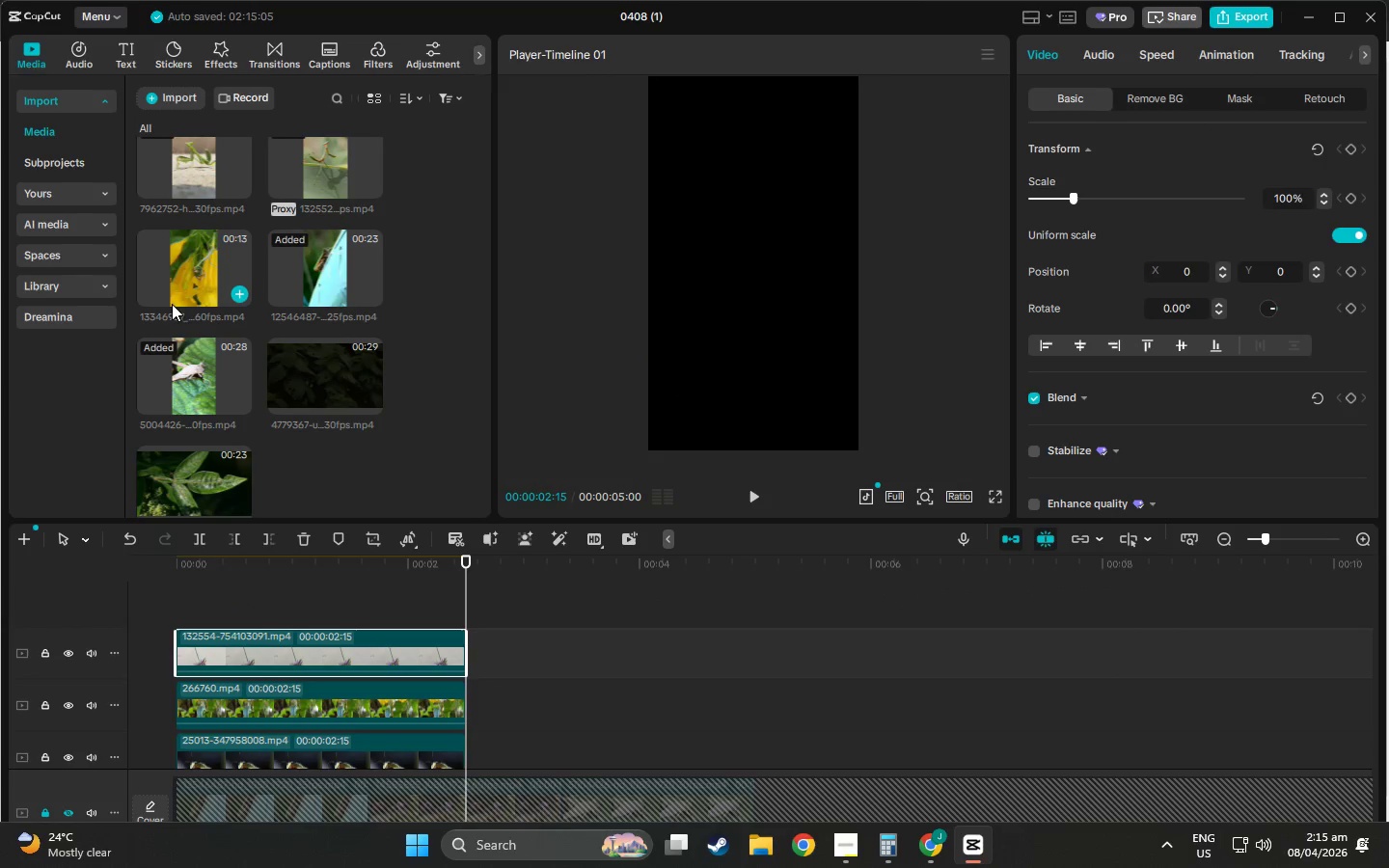 
left_click([171, 266])
 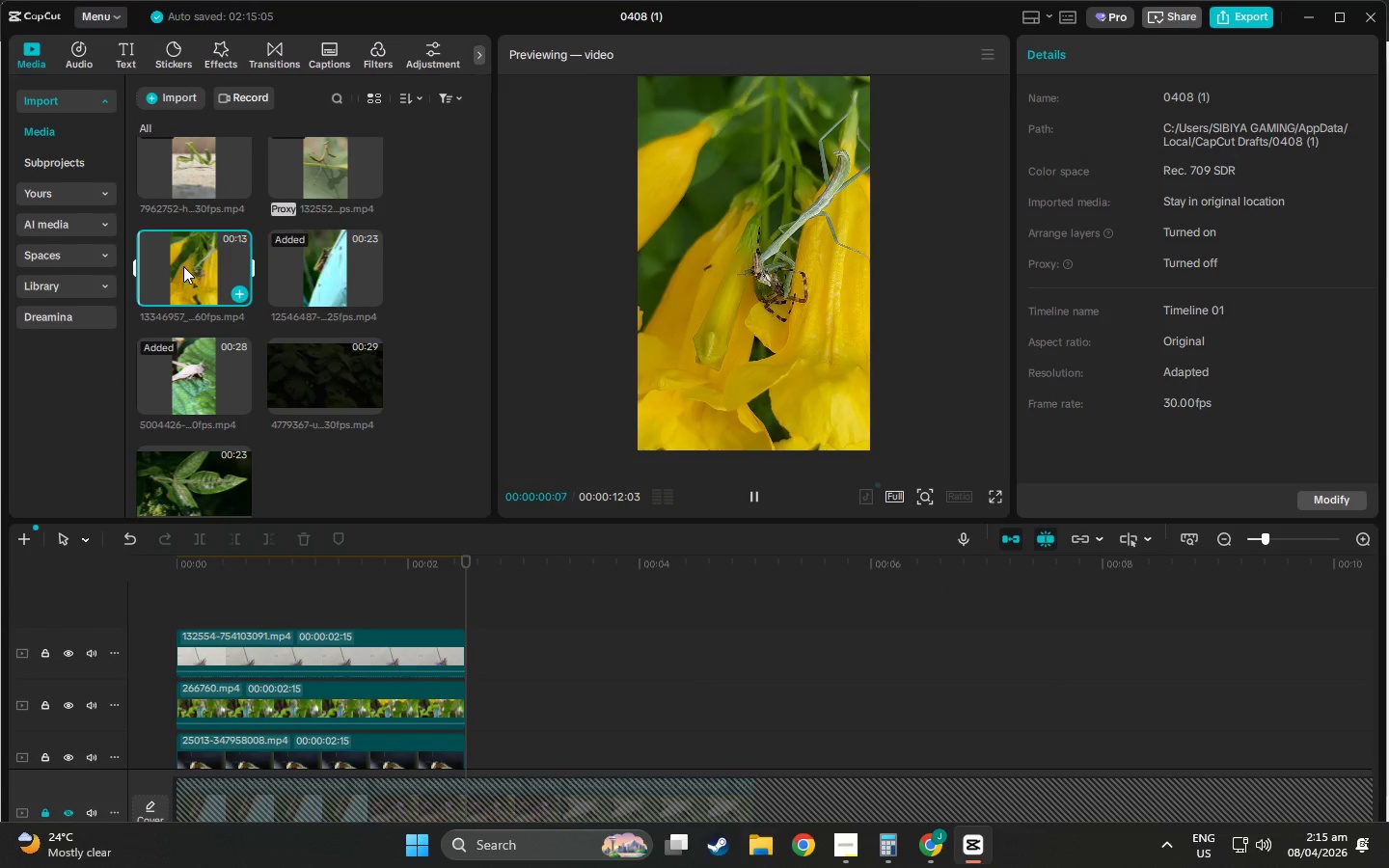 
left_click_drag(start_coordinate=[187, 266], to_coordinate=[177, 599])
 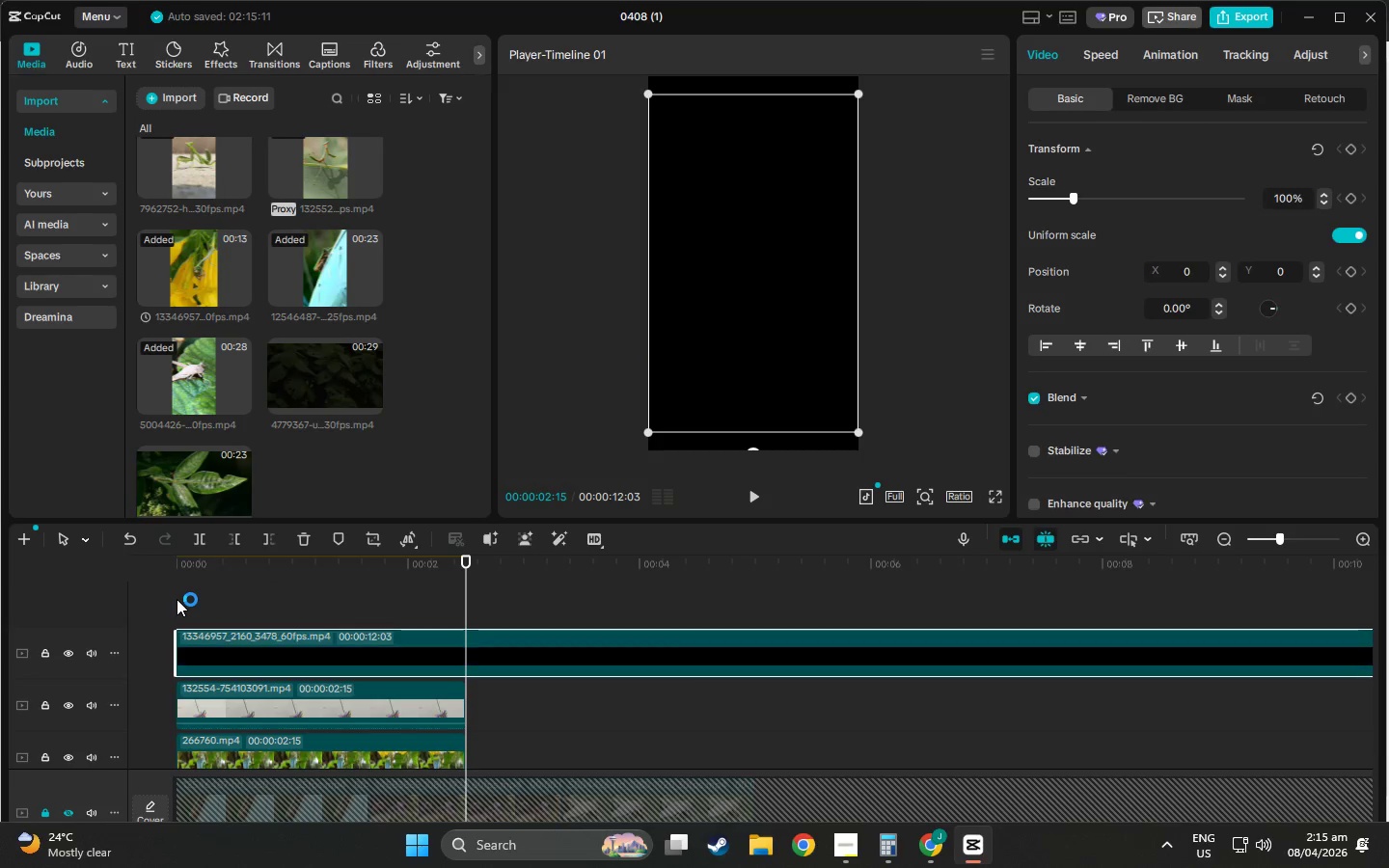 
key(W)
 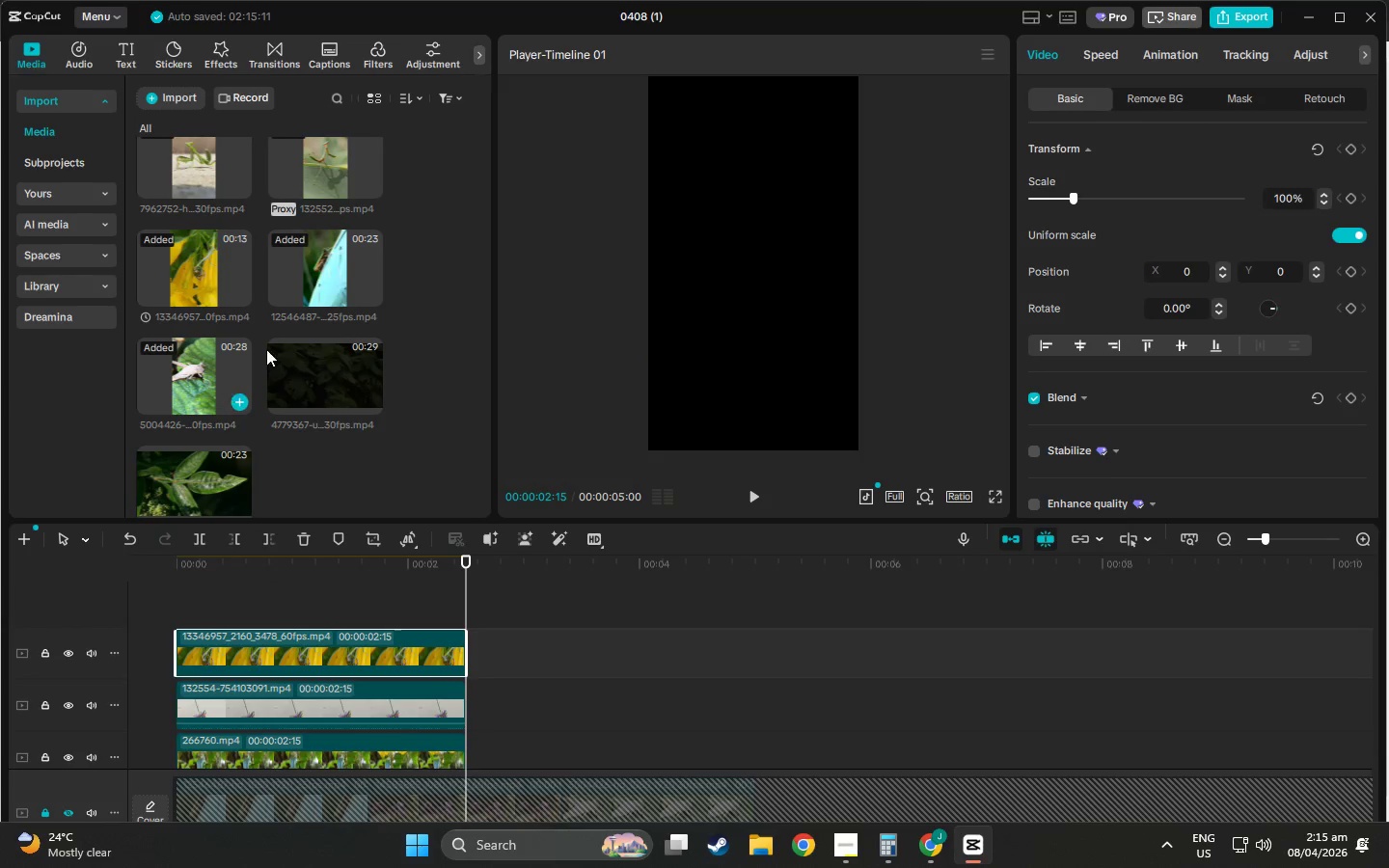 
scroll: coordinate [293, 364], scroll_direction: down, amount: 1.0
 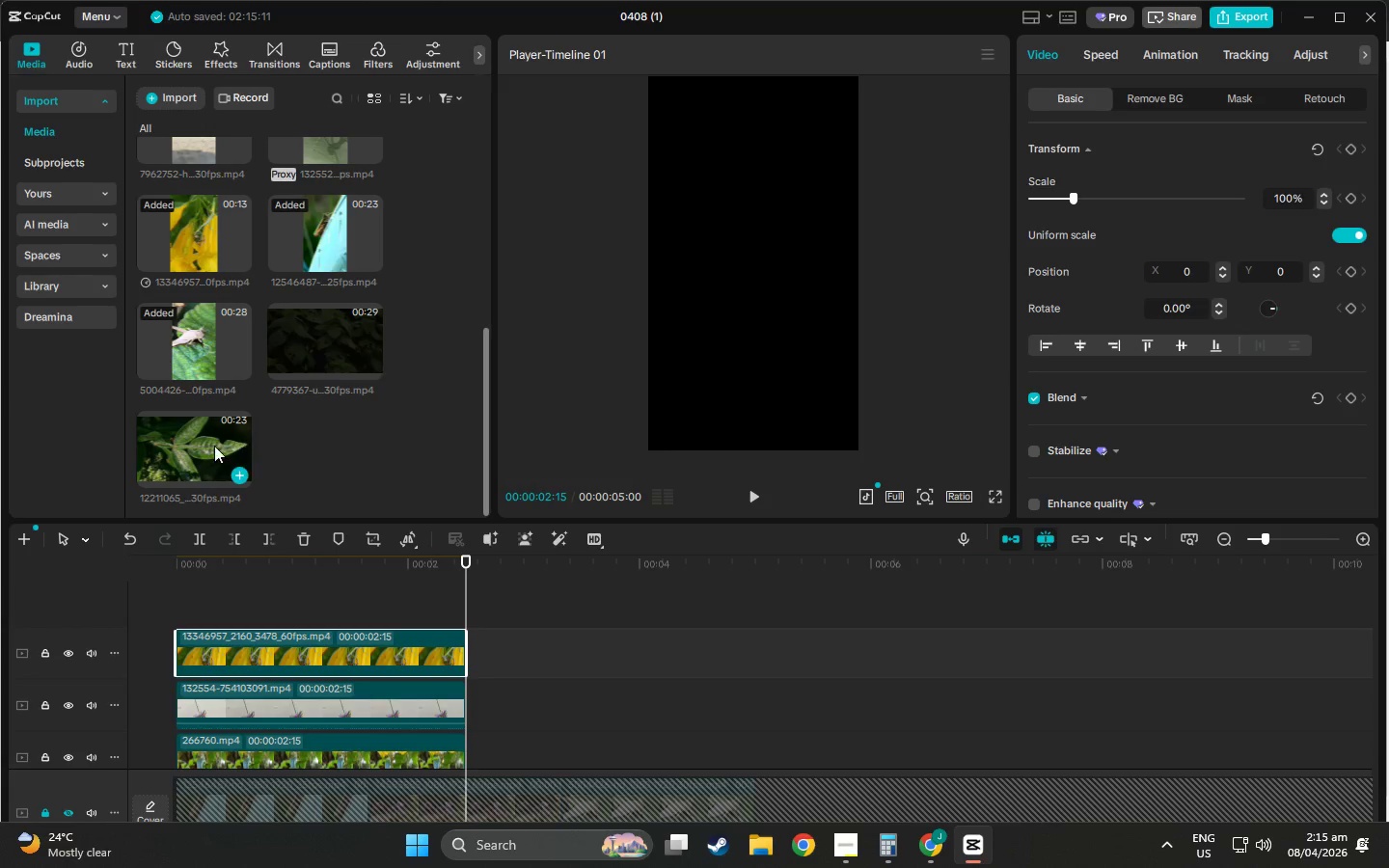 
scroll: coordinate [213, 397], scroll_direction: up, amount: 8.0
 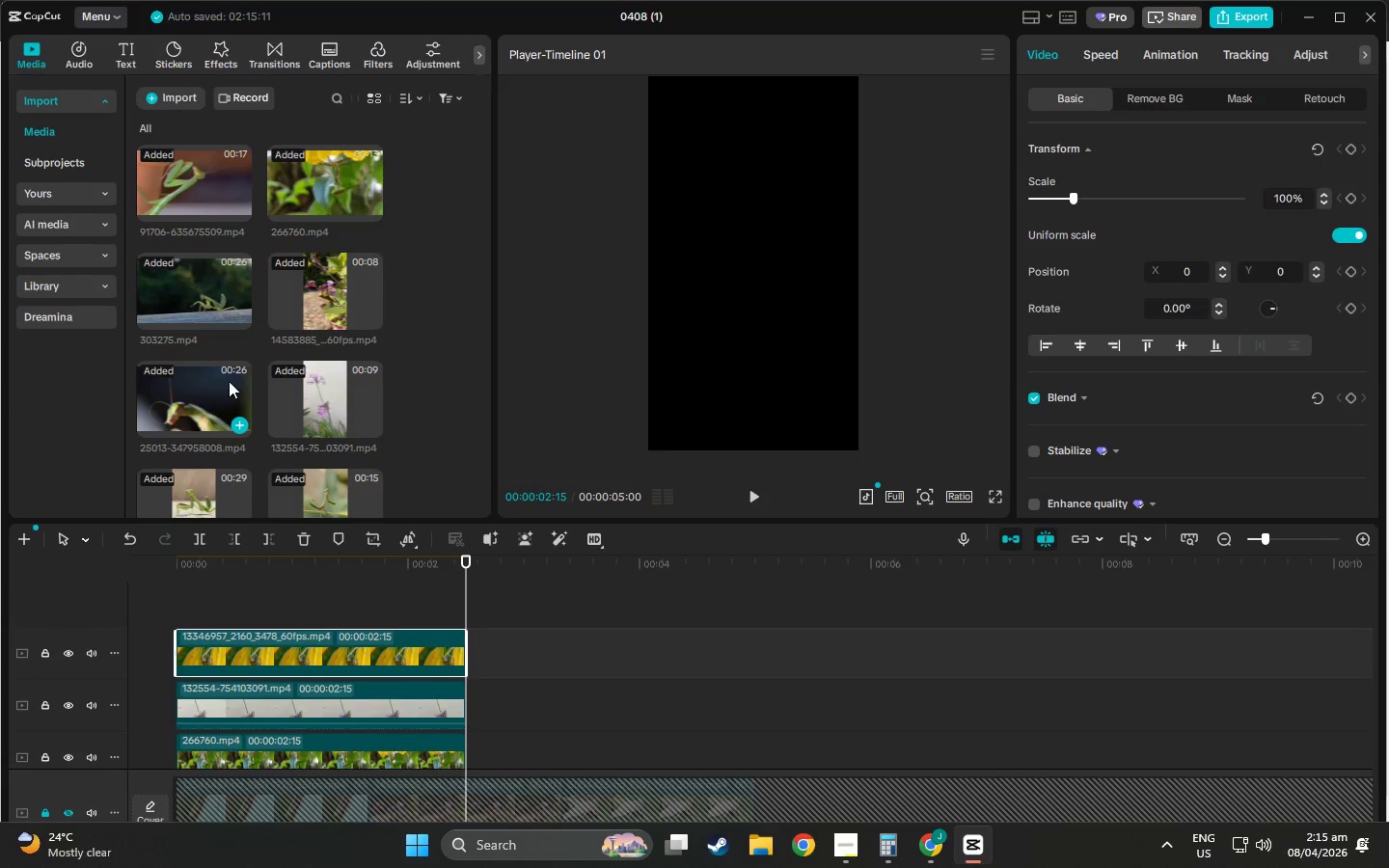 
scroll: coordinate [292, 415], scroll_direction: down, amount: 9.0
 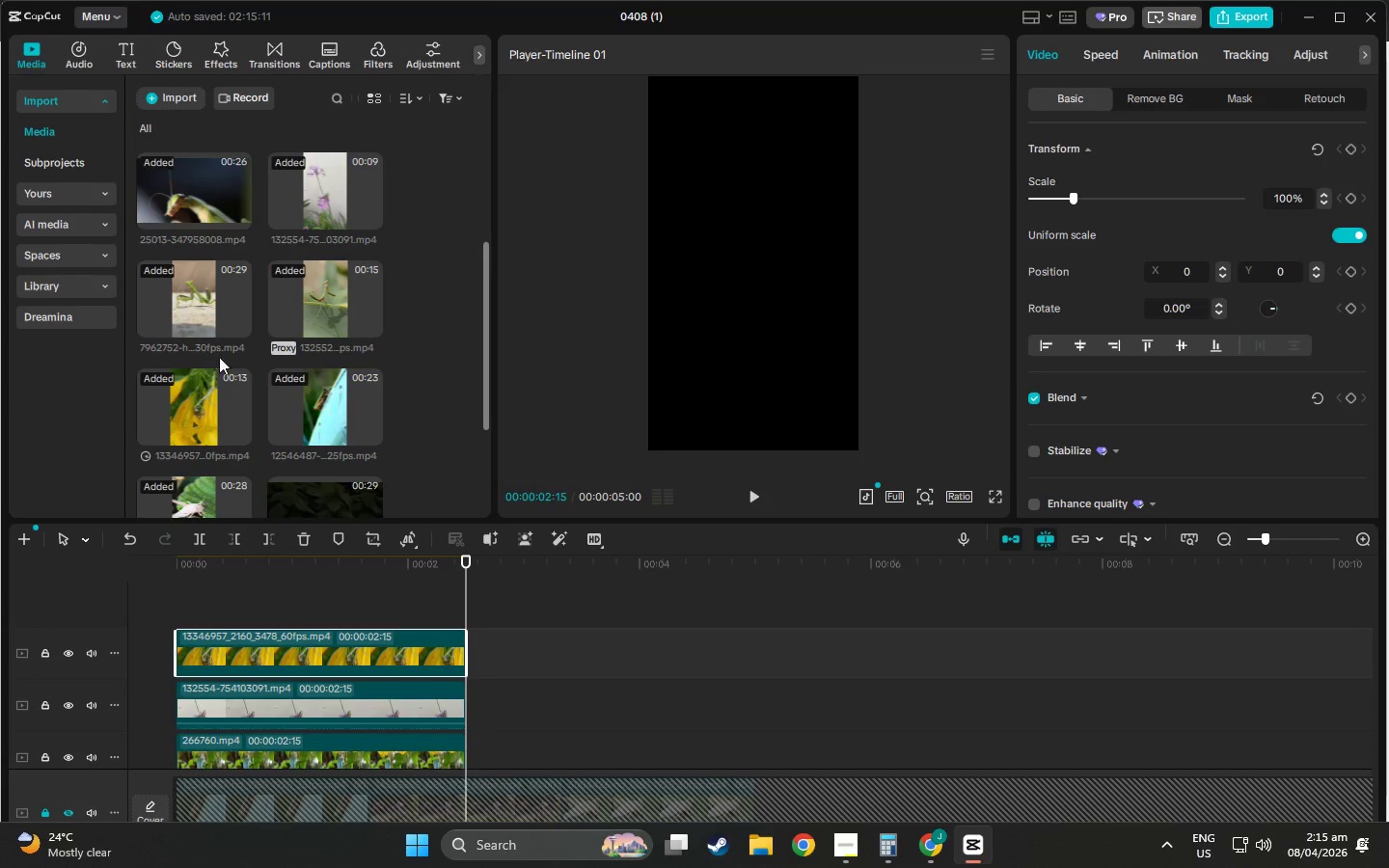 
scroll: coordinate [226, 352], scroll_direction: up, amount: 2.0
 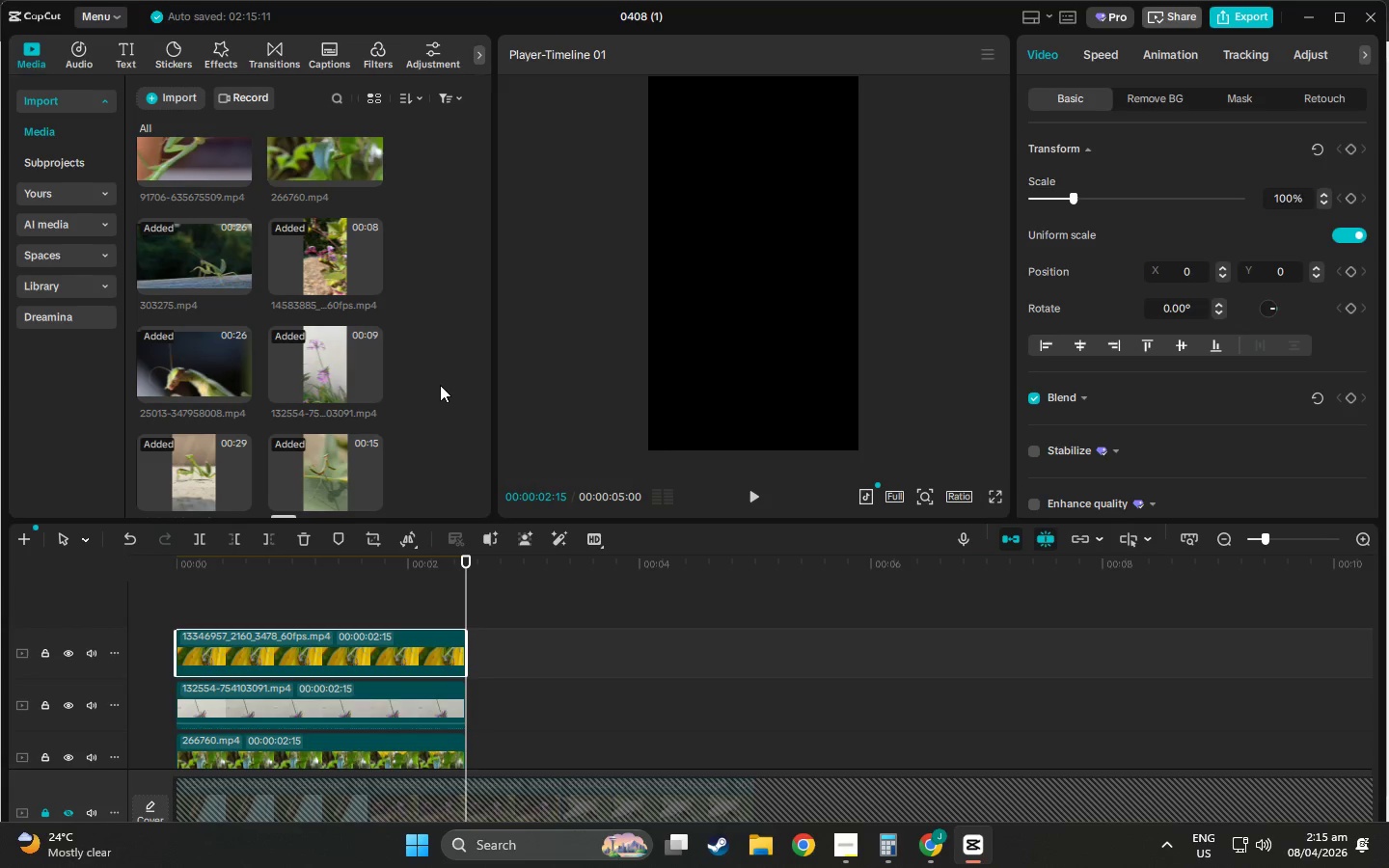 
scroll: coordinate [682, 535], scroll_direction: down, amount: 10.0
 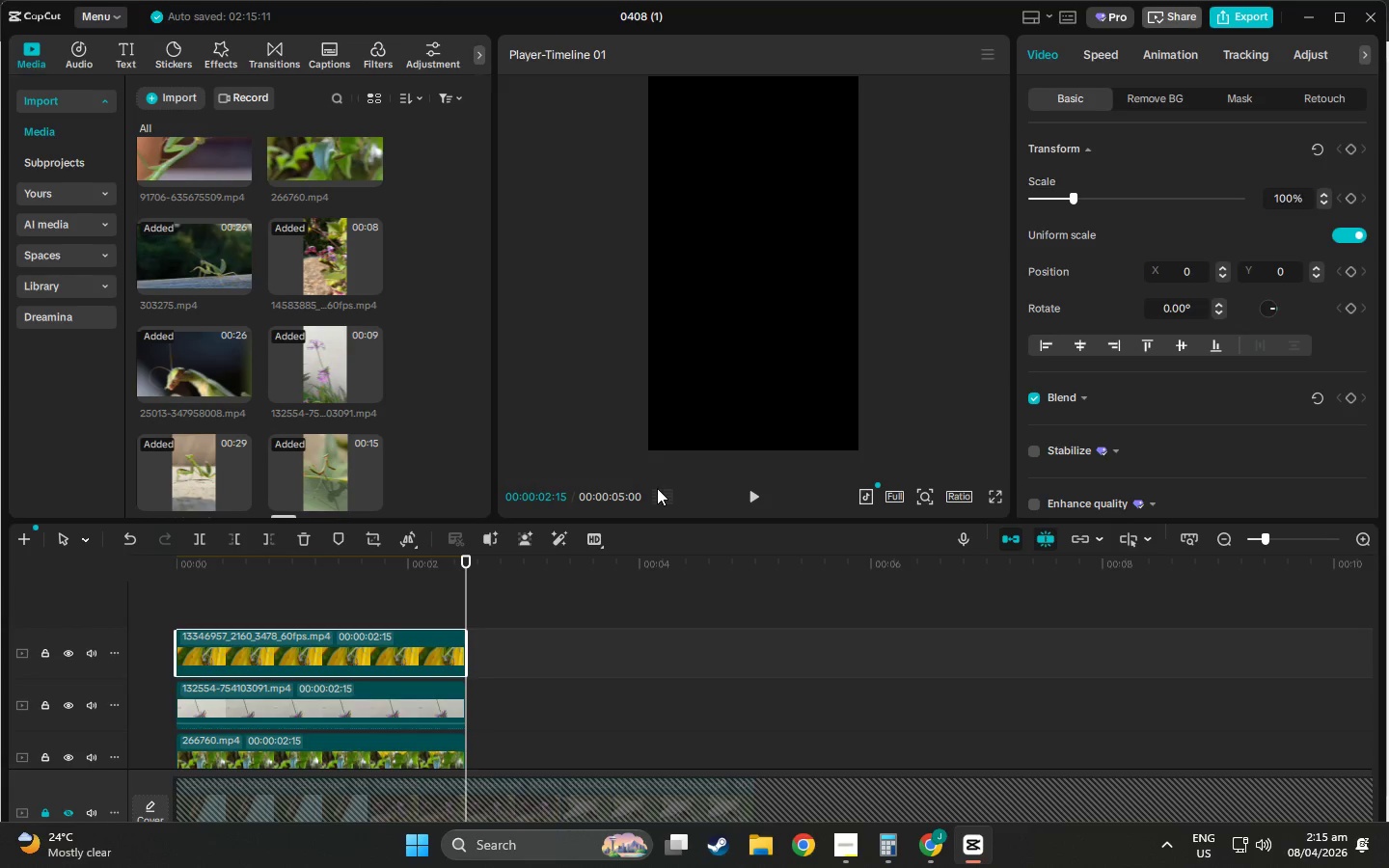 
wait(5.05)
 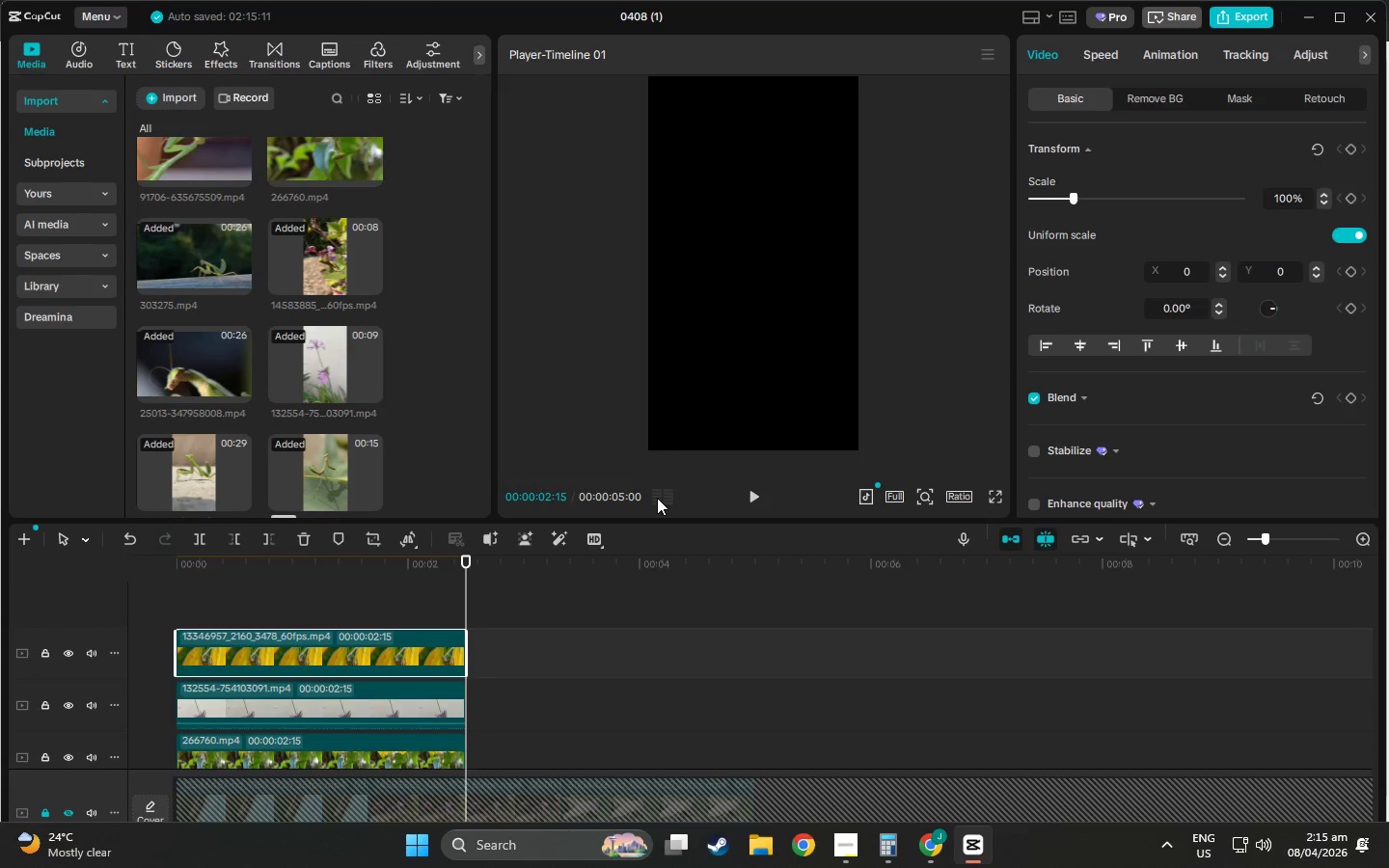 
scroll: coordinate [489, 545], scroll_direction: down, amount: 4.0
 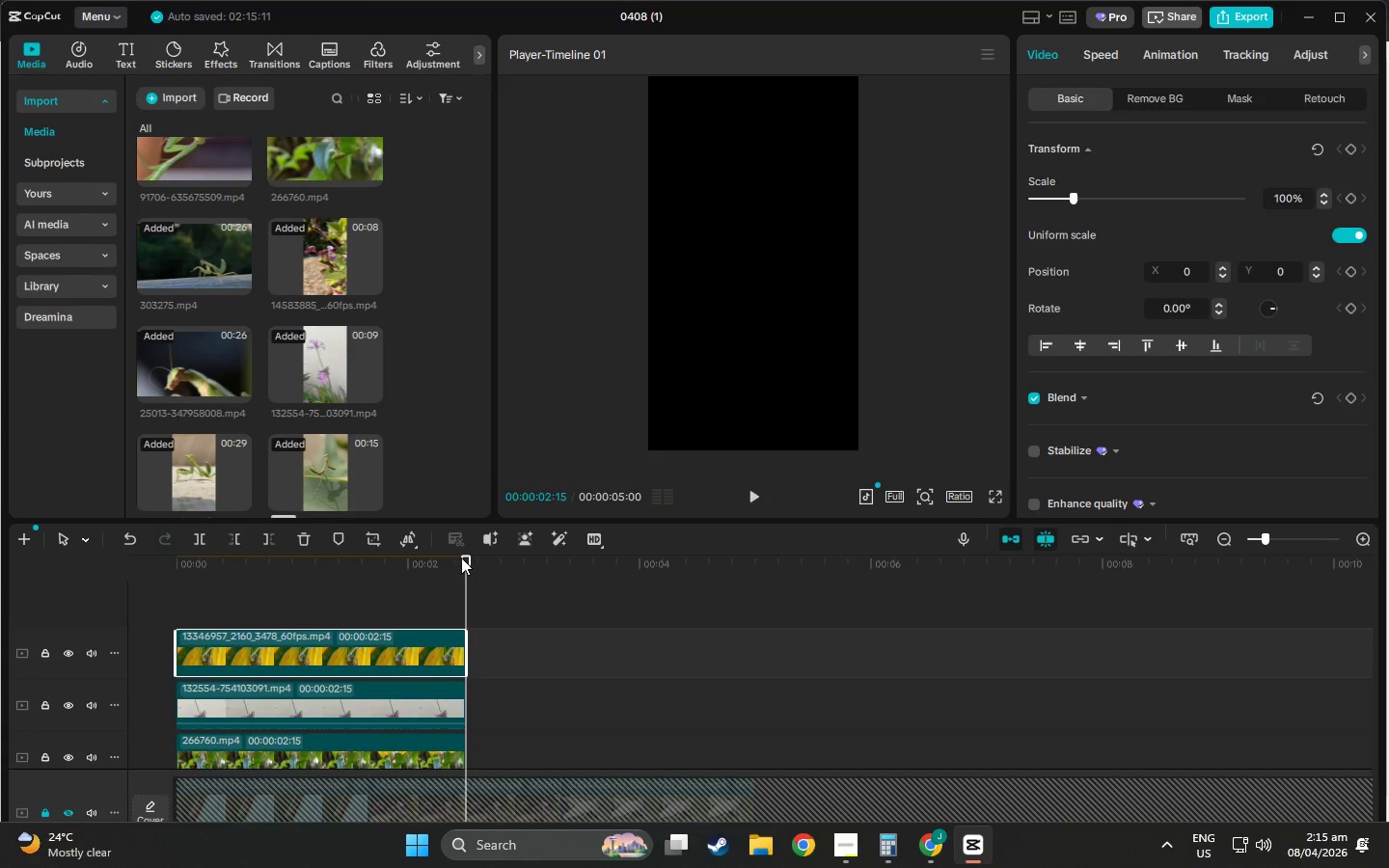 
left_click_drag(start_coordinate=[467, 562], to_coordinate=[208, 664])
 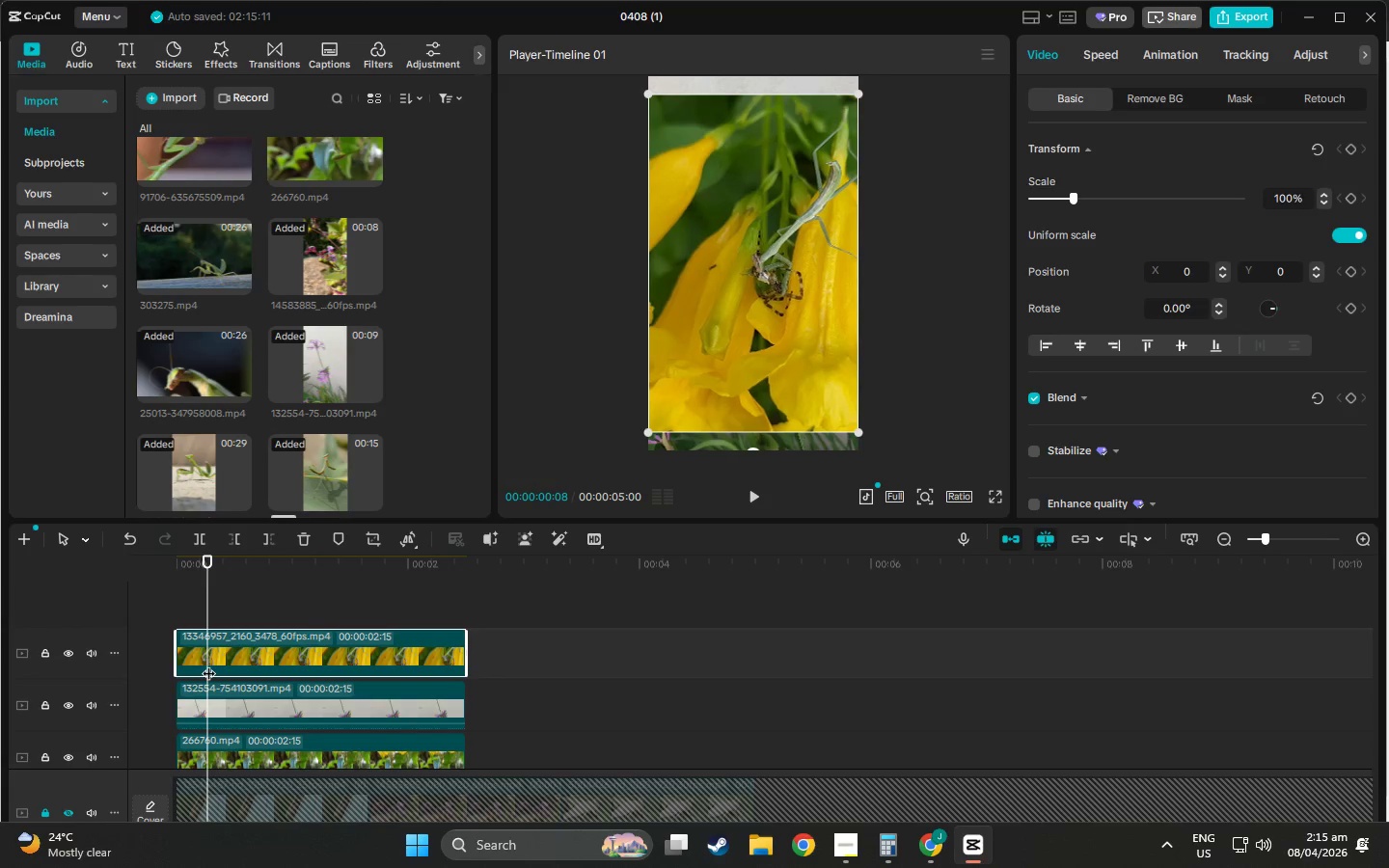 
left_click([309, 688])
 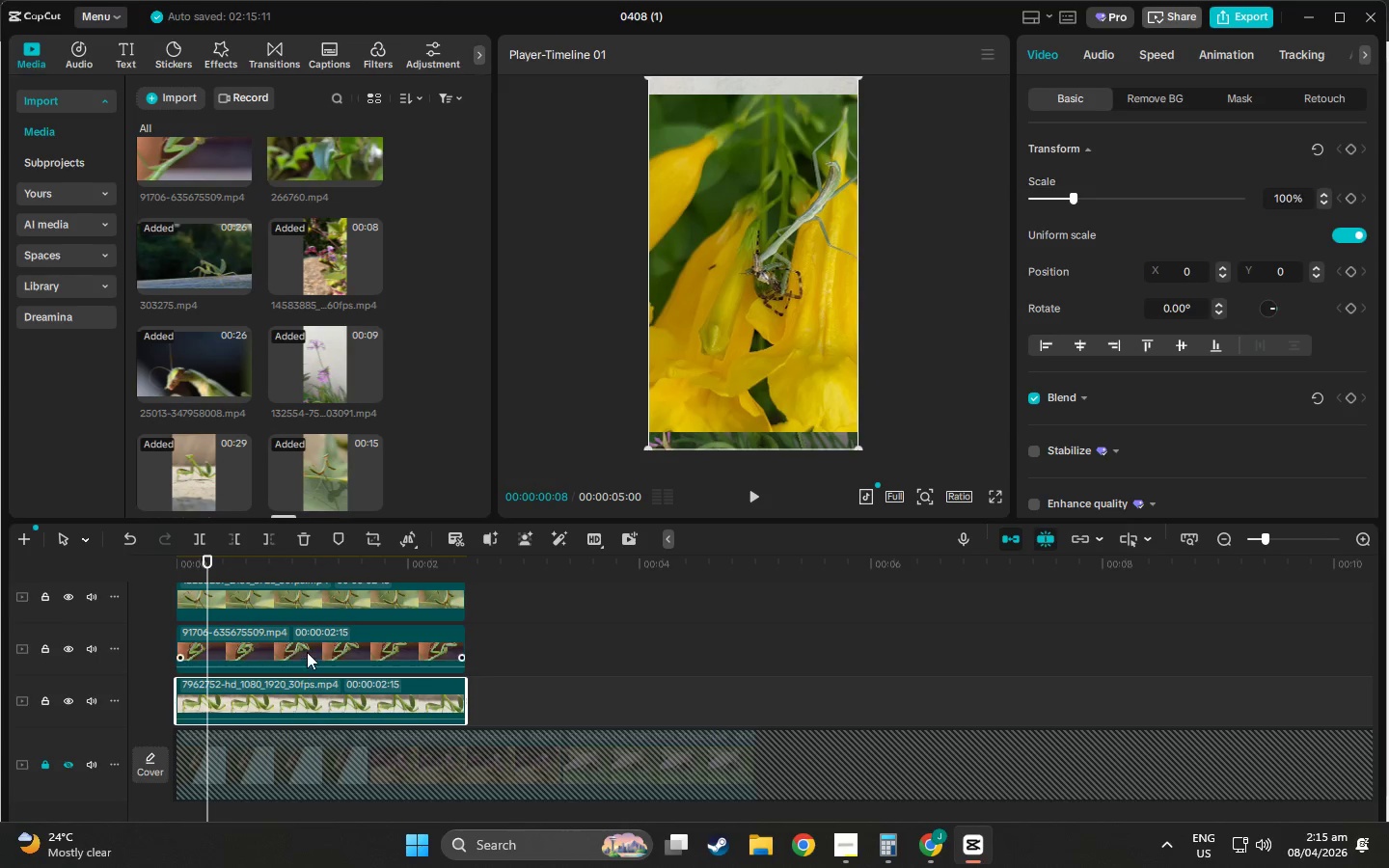 
scroll: coordinate [287, 681], scroll_direction: down, amount: 16.0
 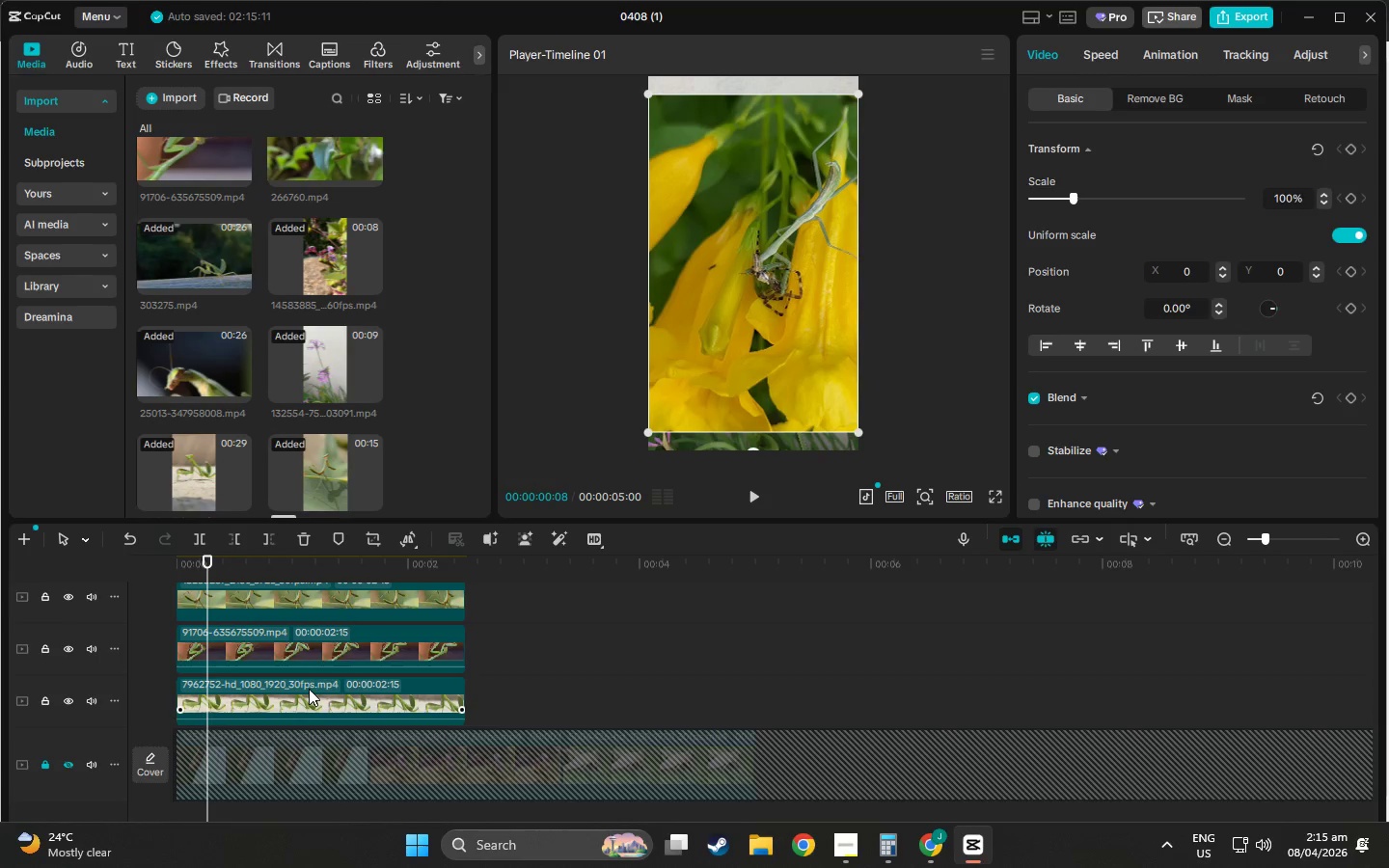 
left_click([307, 645])
 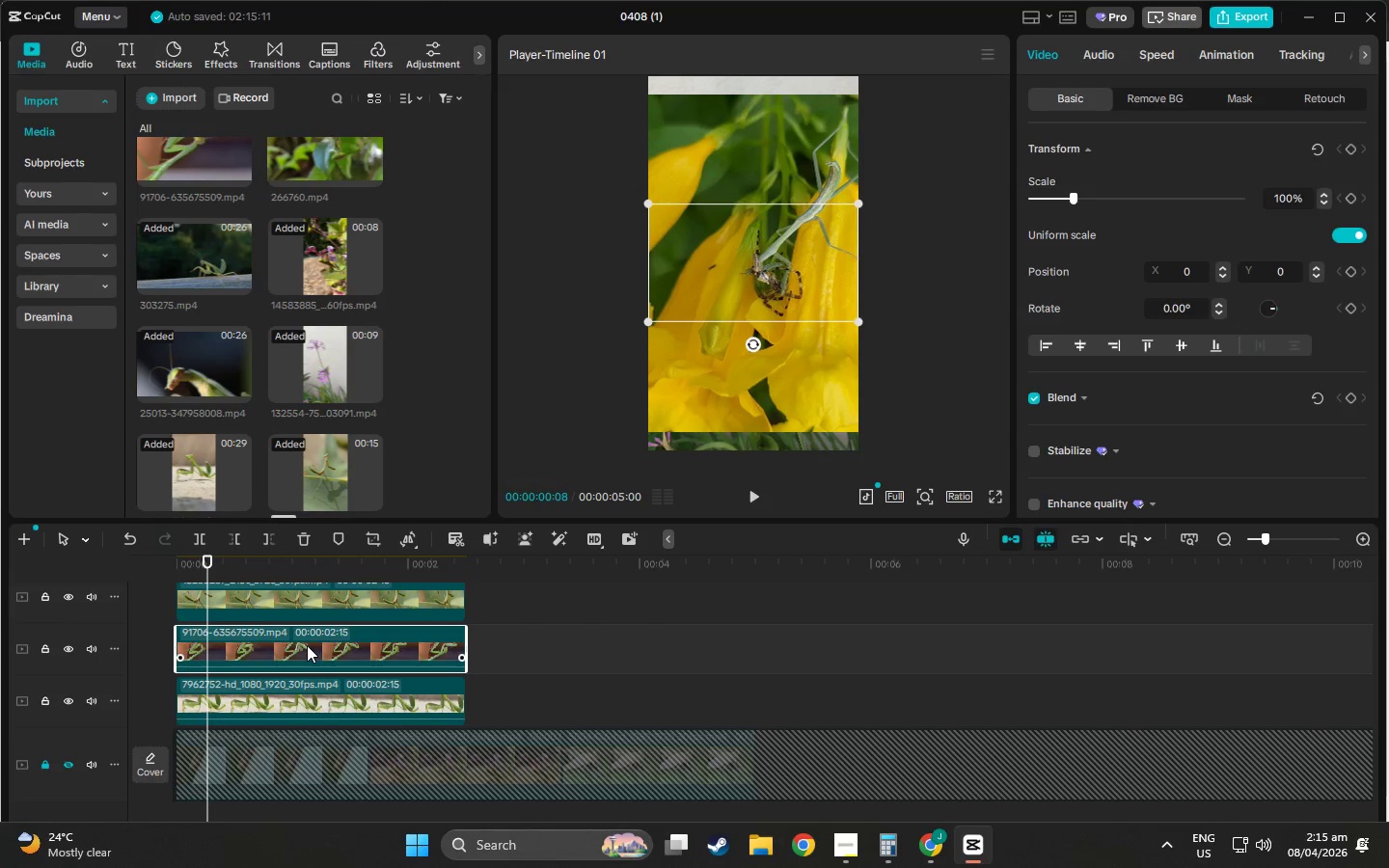 
scroll: coordinate [307, 645], scroll_direction: up, amount: 2.0
 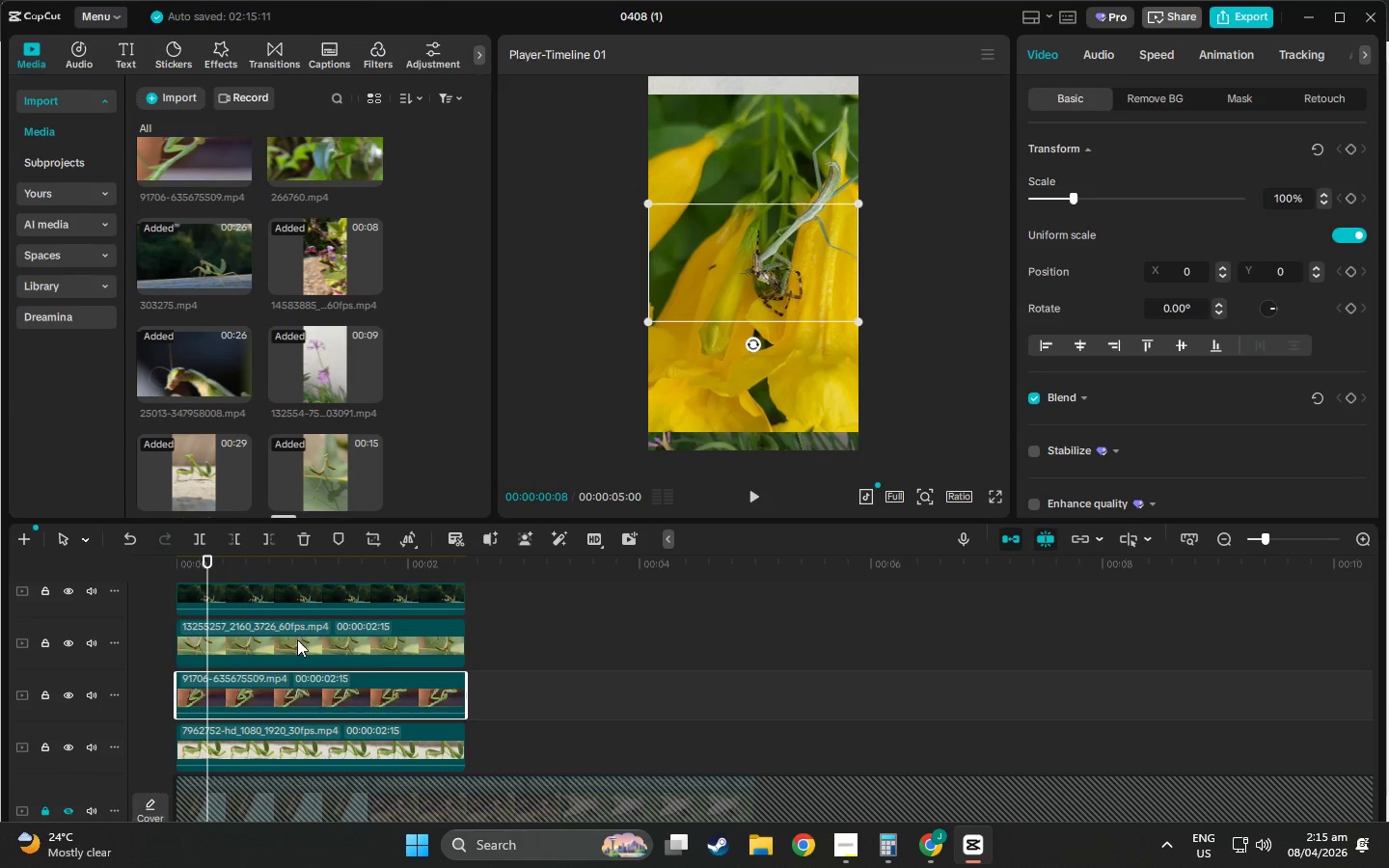 
left_click([297, 637])
 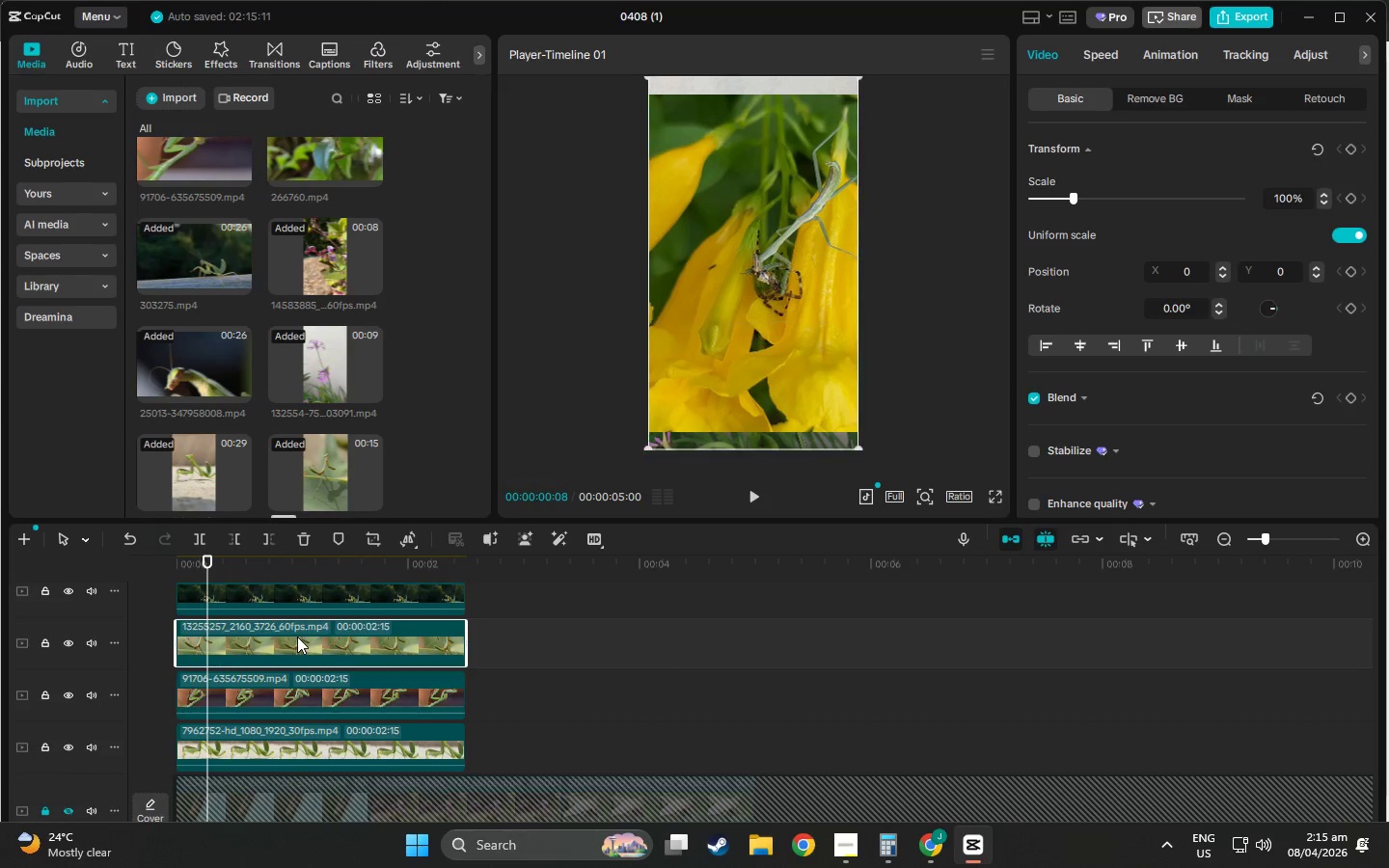 
left_click([294, 652])
 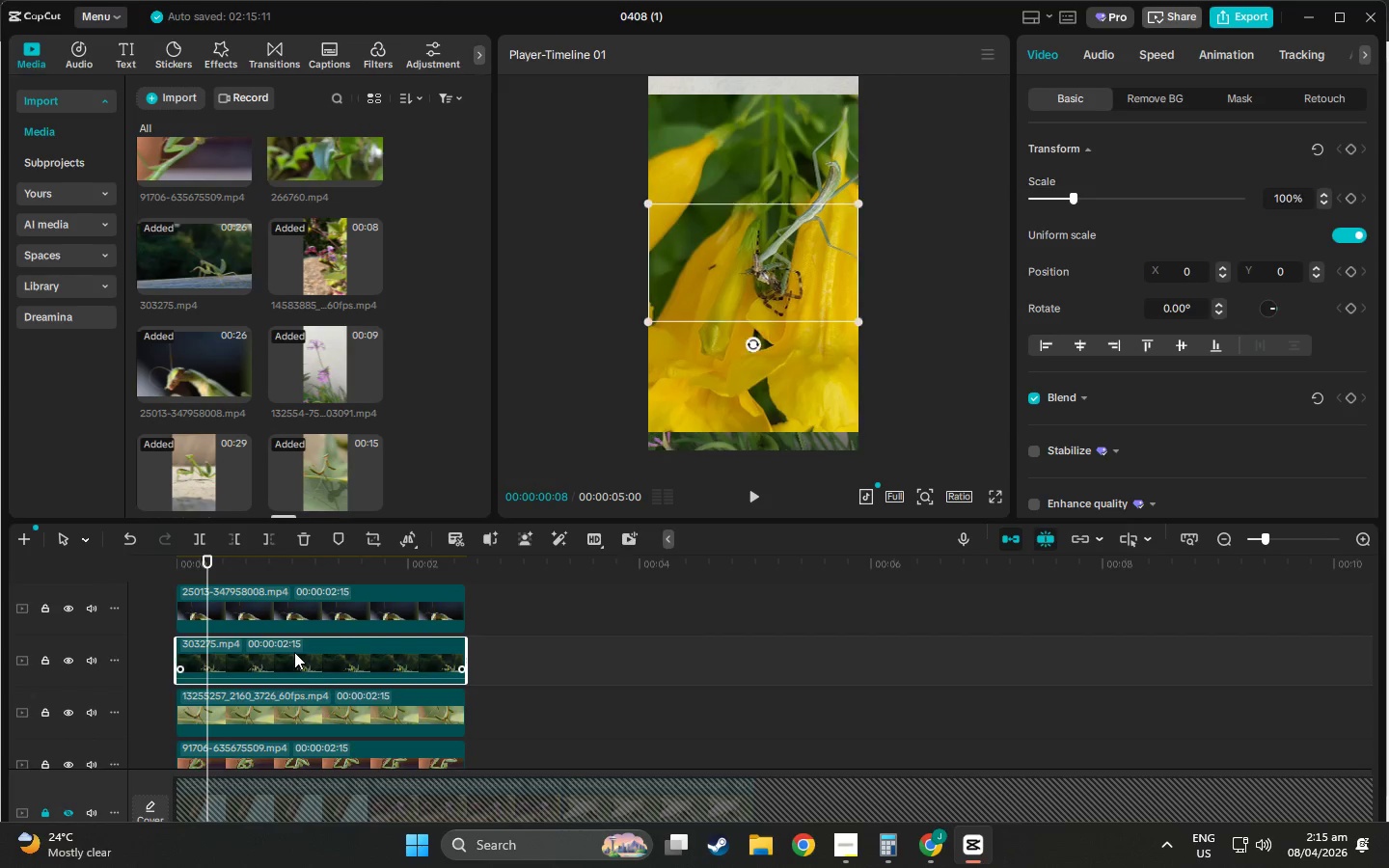 
scroll: coordinate [297, 637], scroll_direction: up, amount: 3.0
 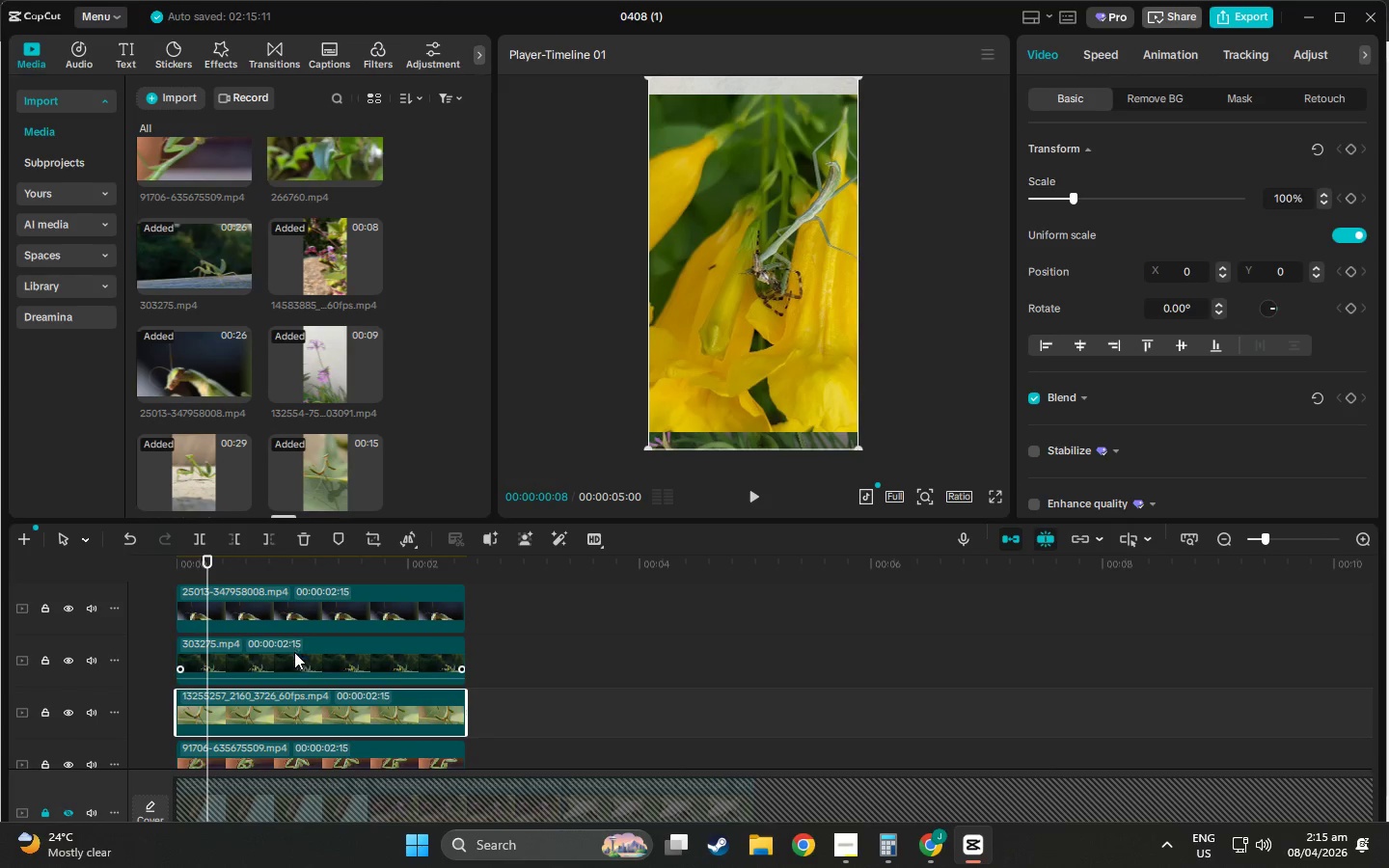 
left_click([294, 655])
 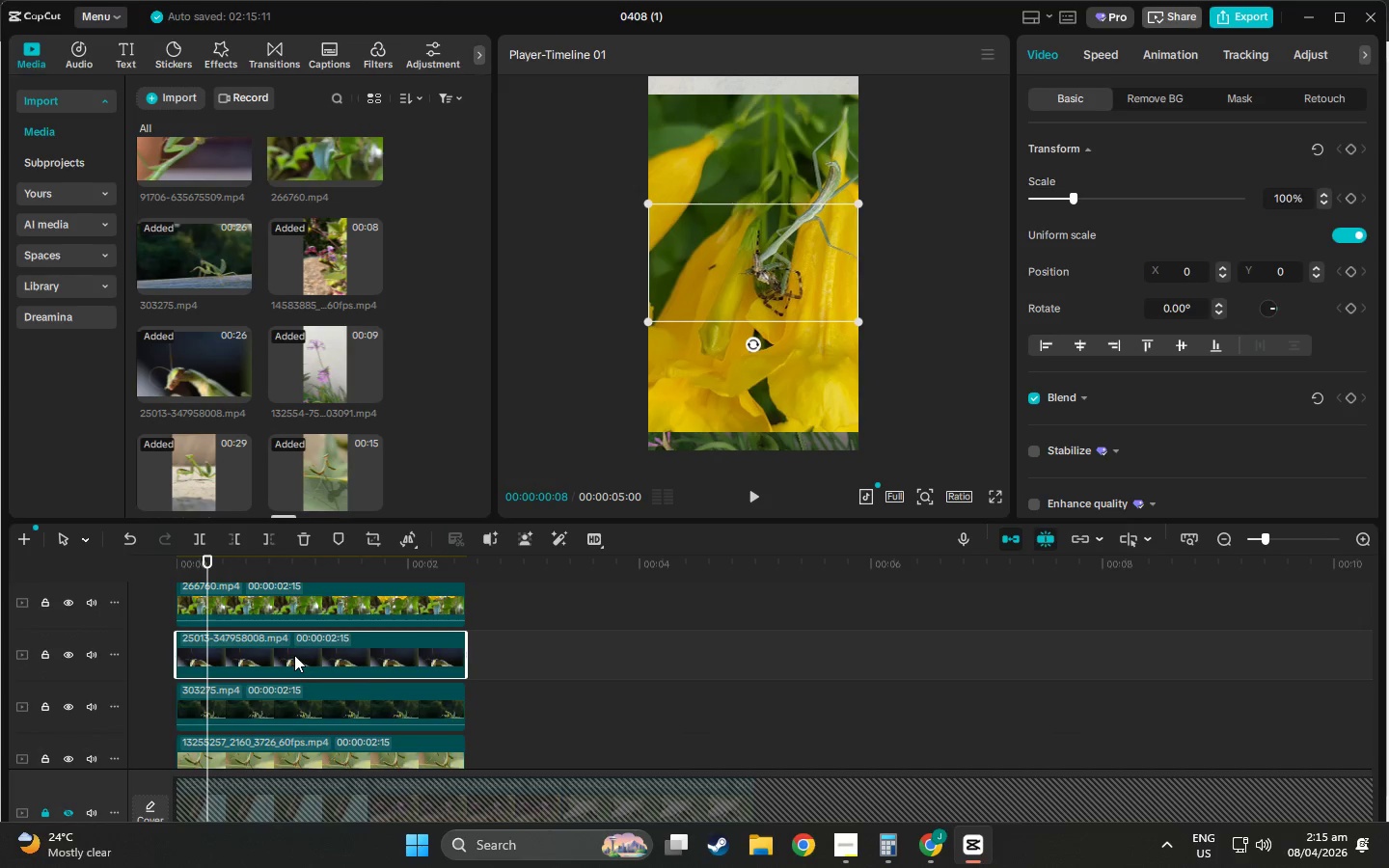 
scroll: coordinate [294, 652], scroll_direction: up, amount: 2.0
 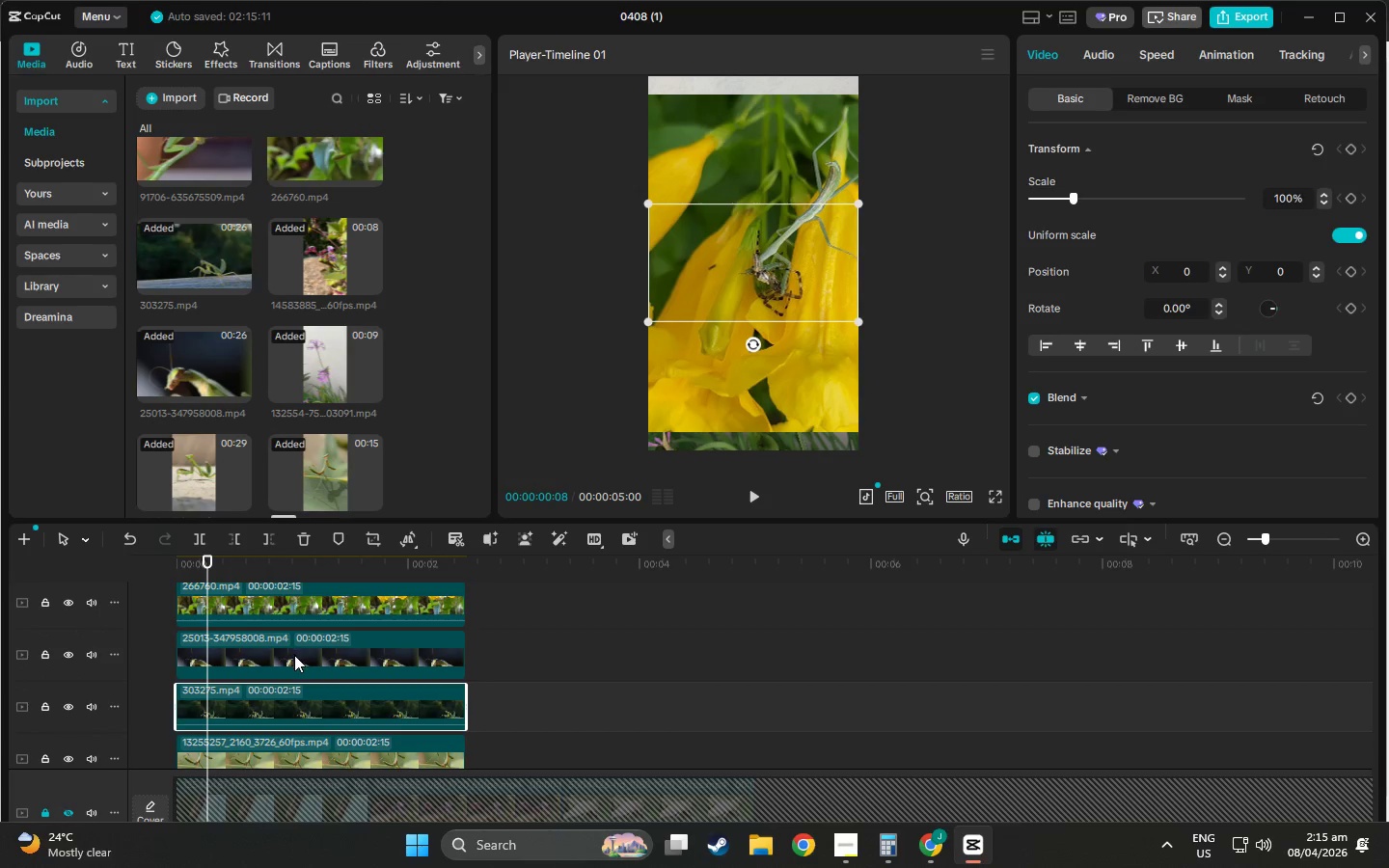 
left_click([294, 658])
 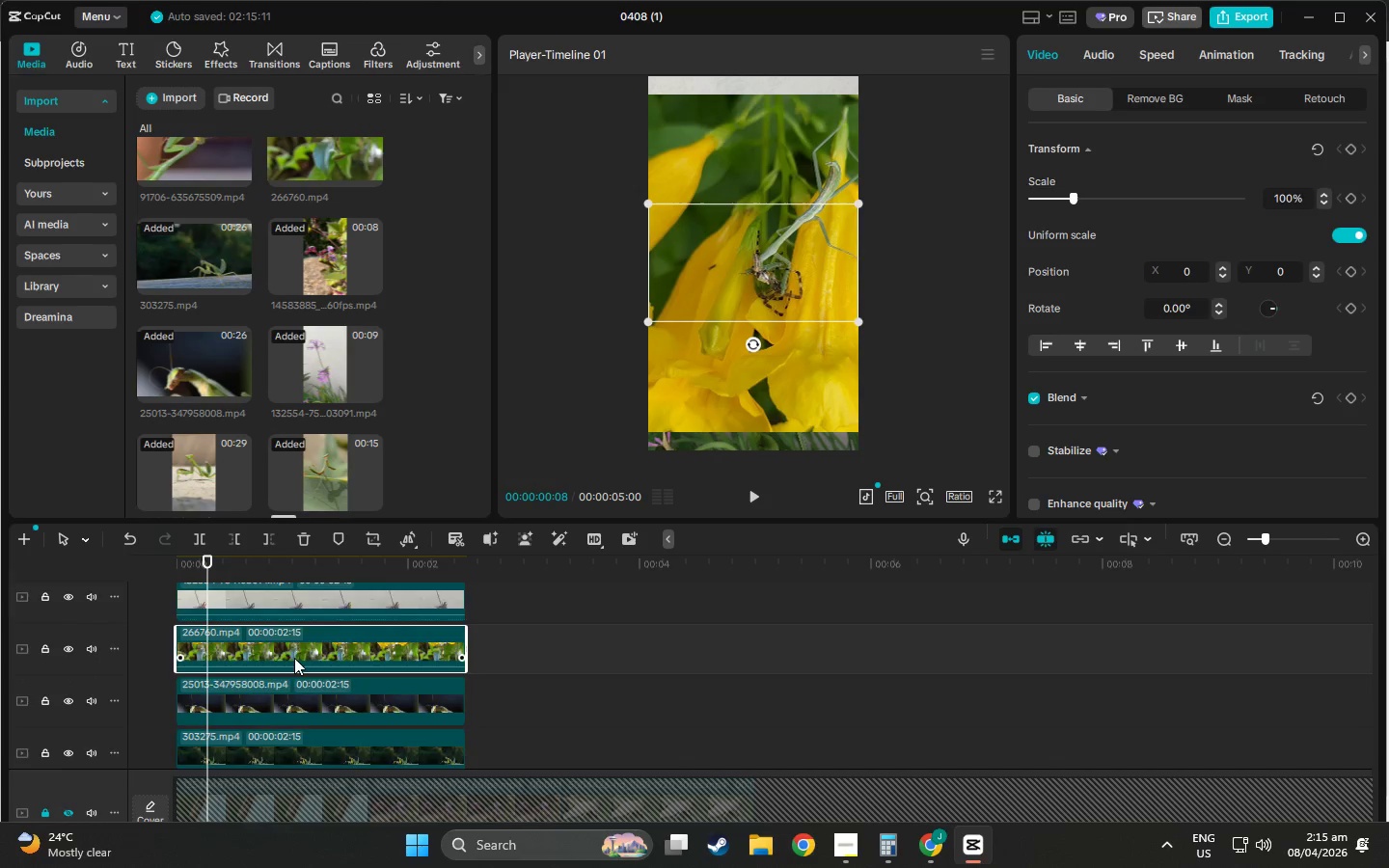 
scroll: coordinate [294, 655], scroll_direction: up, amount: 2.0
 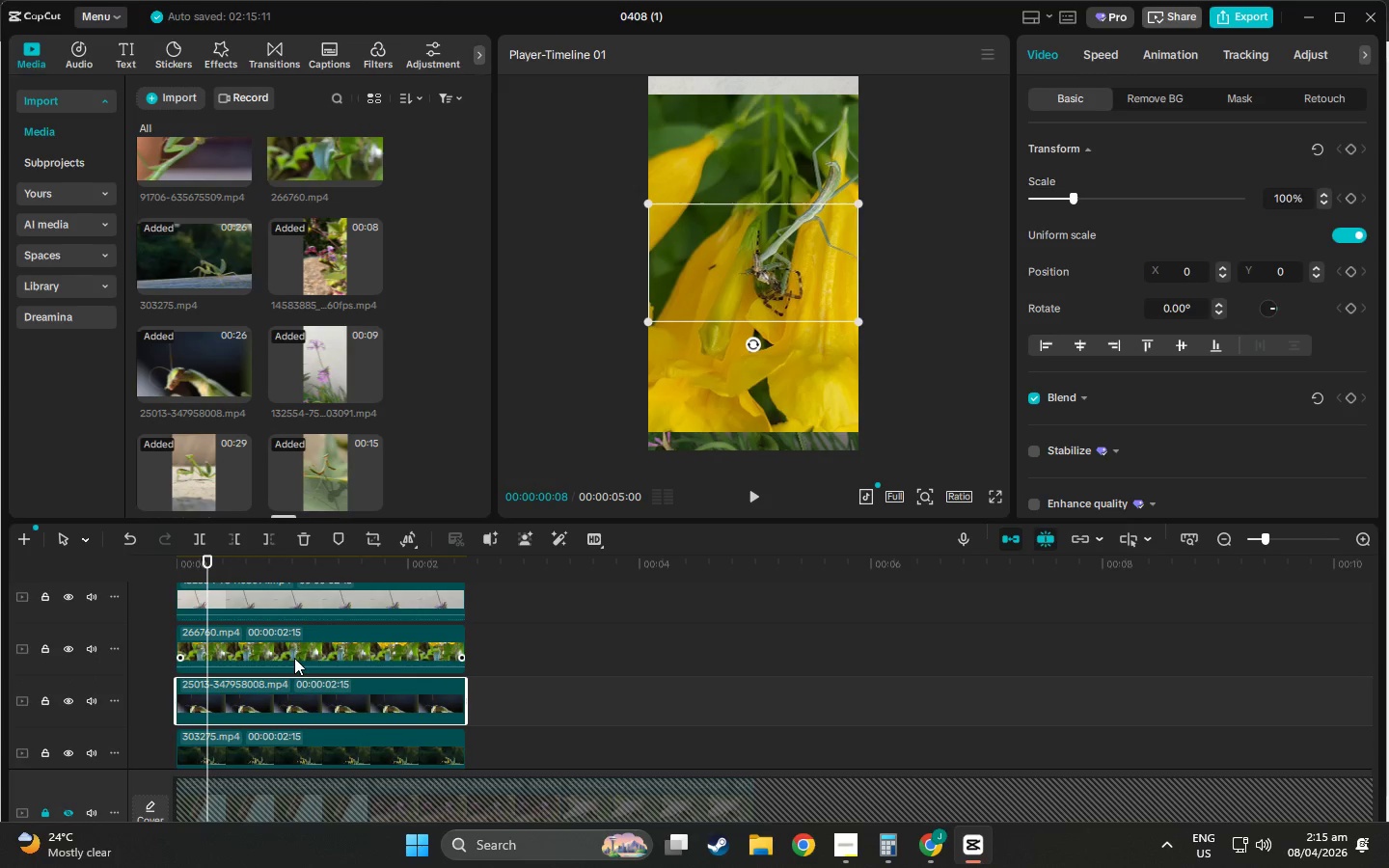 
left_click([292, 639])
 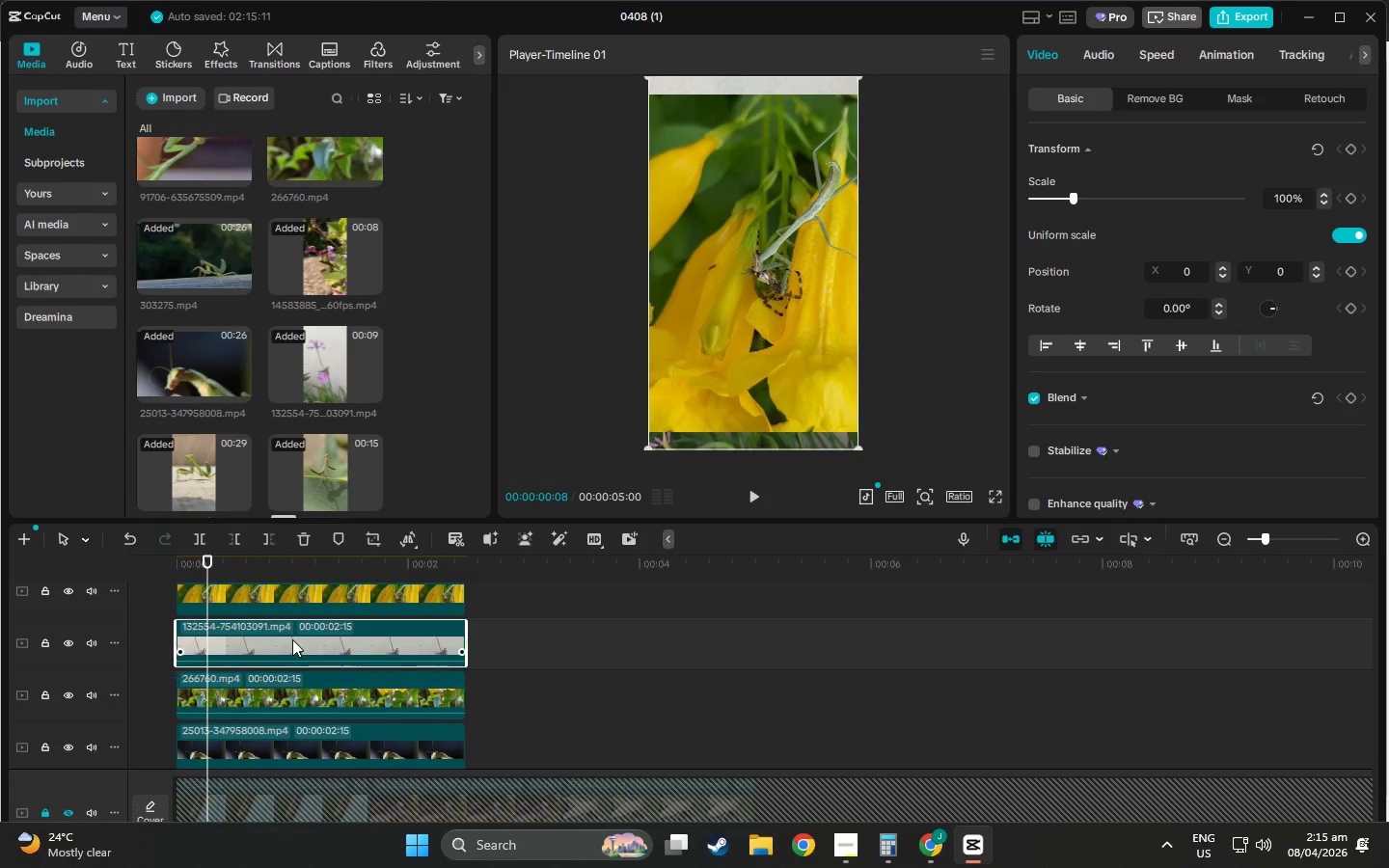 
scroll: coordinate [294, 658], scroll_direction: up, amount: 2.0
 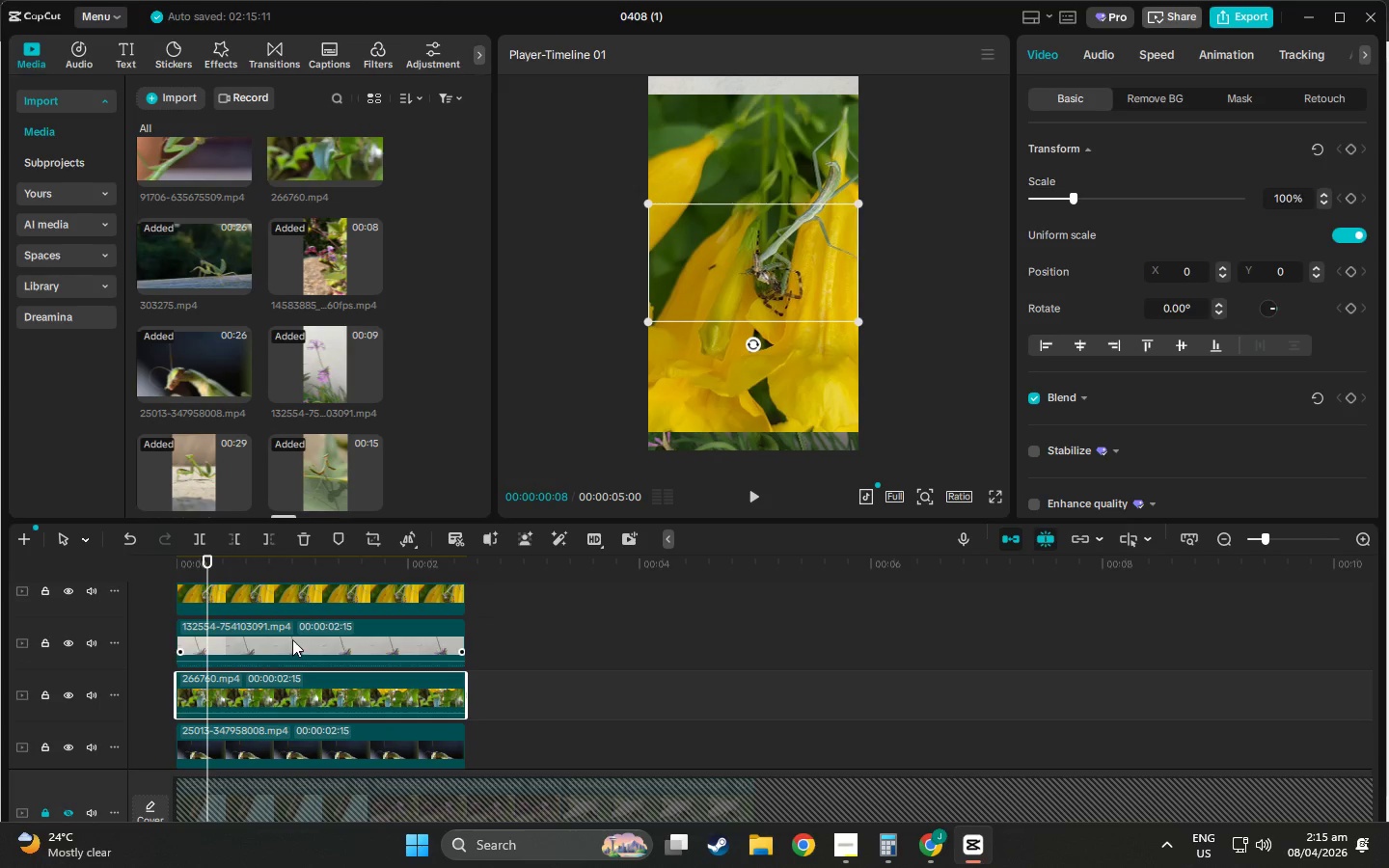 
left_click([292, 639])
 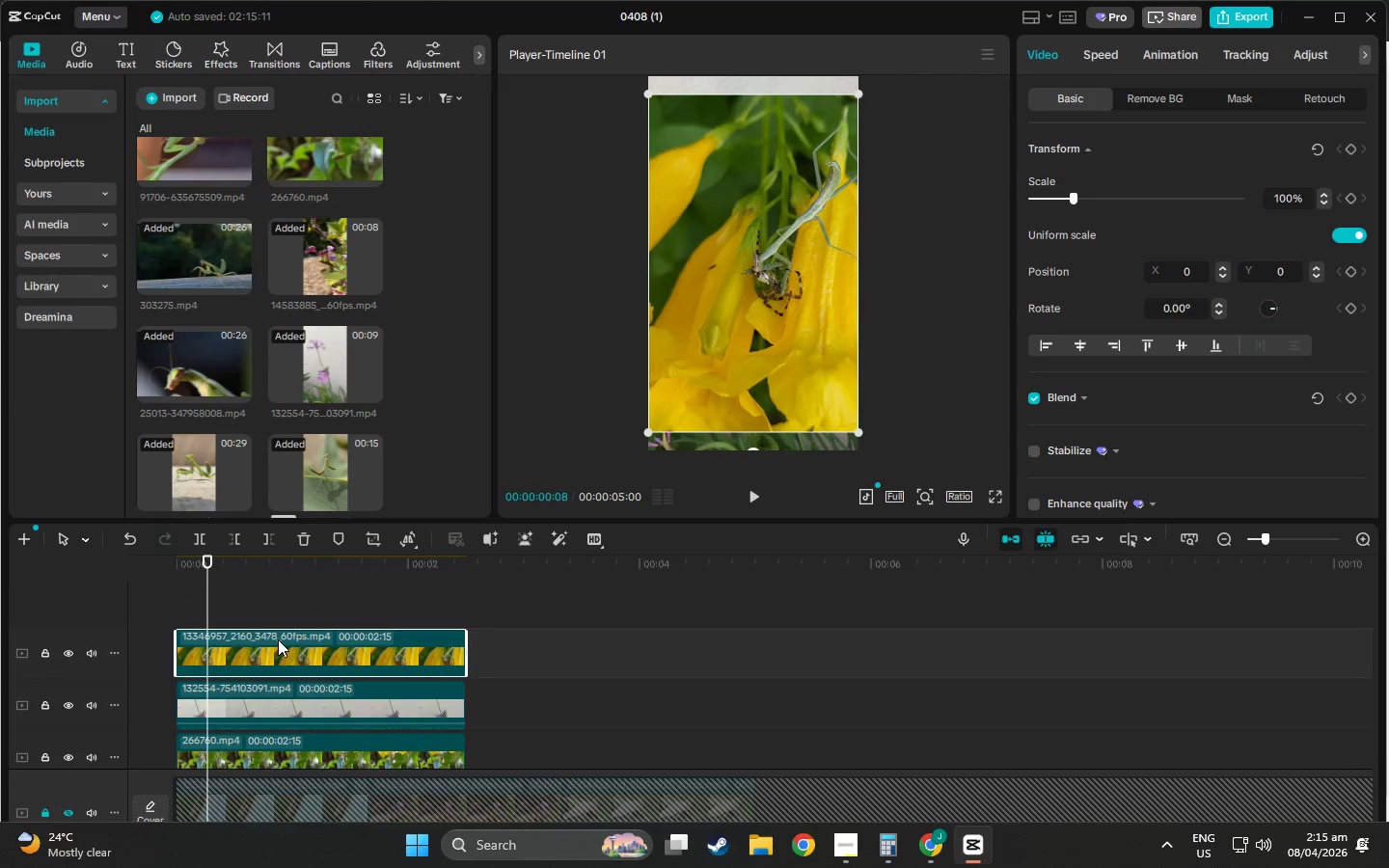 
scroll: coordinate [292, 639], scroll_direction: up, amount: 3.0
 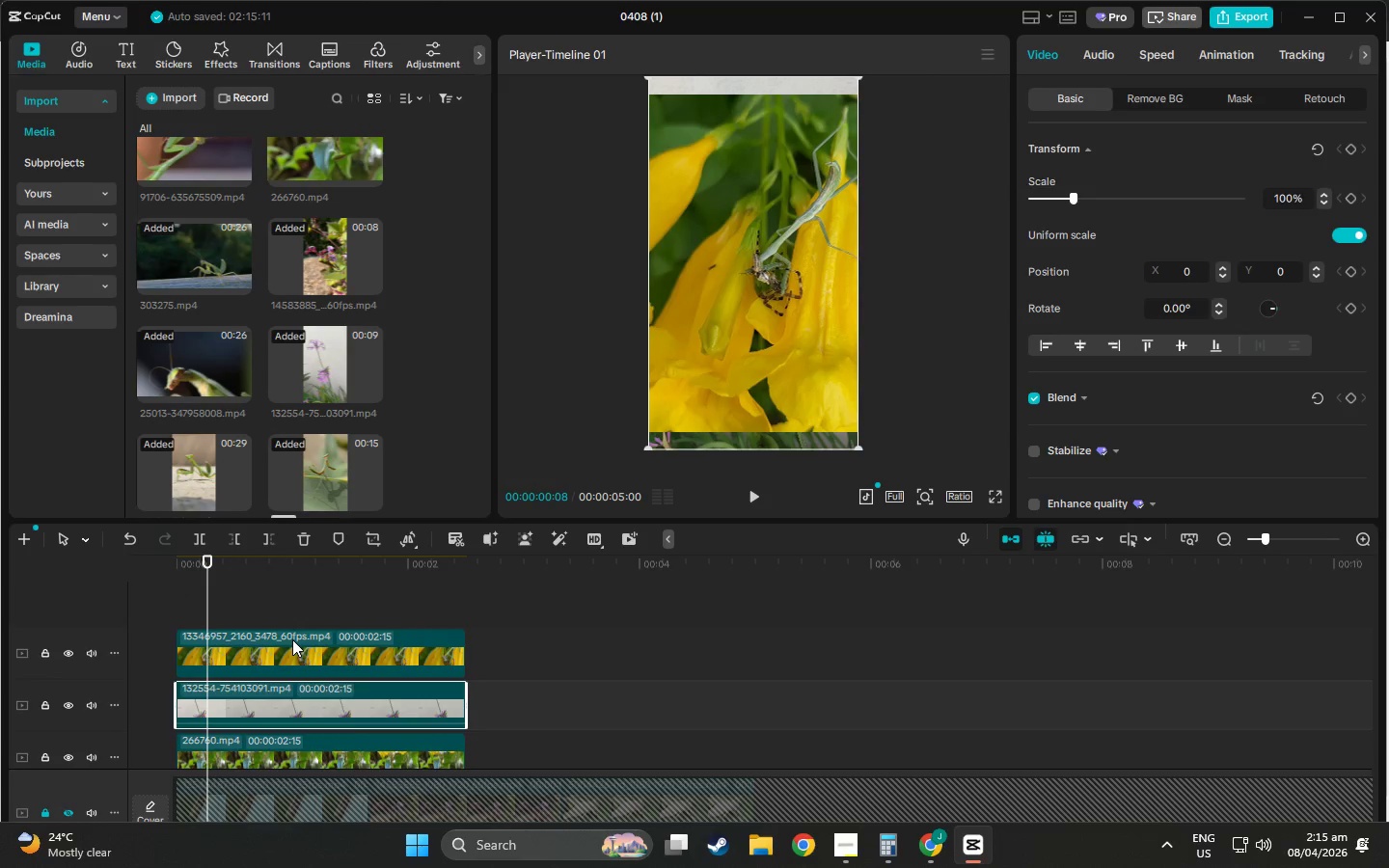 
scroll: coordinate [296, 685], scroll_direction: down, amount: 18.0
 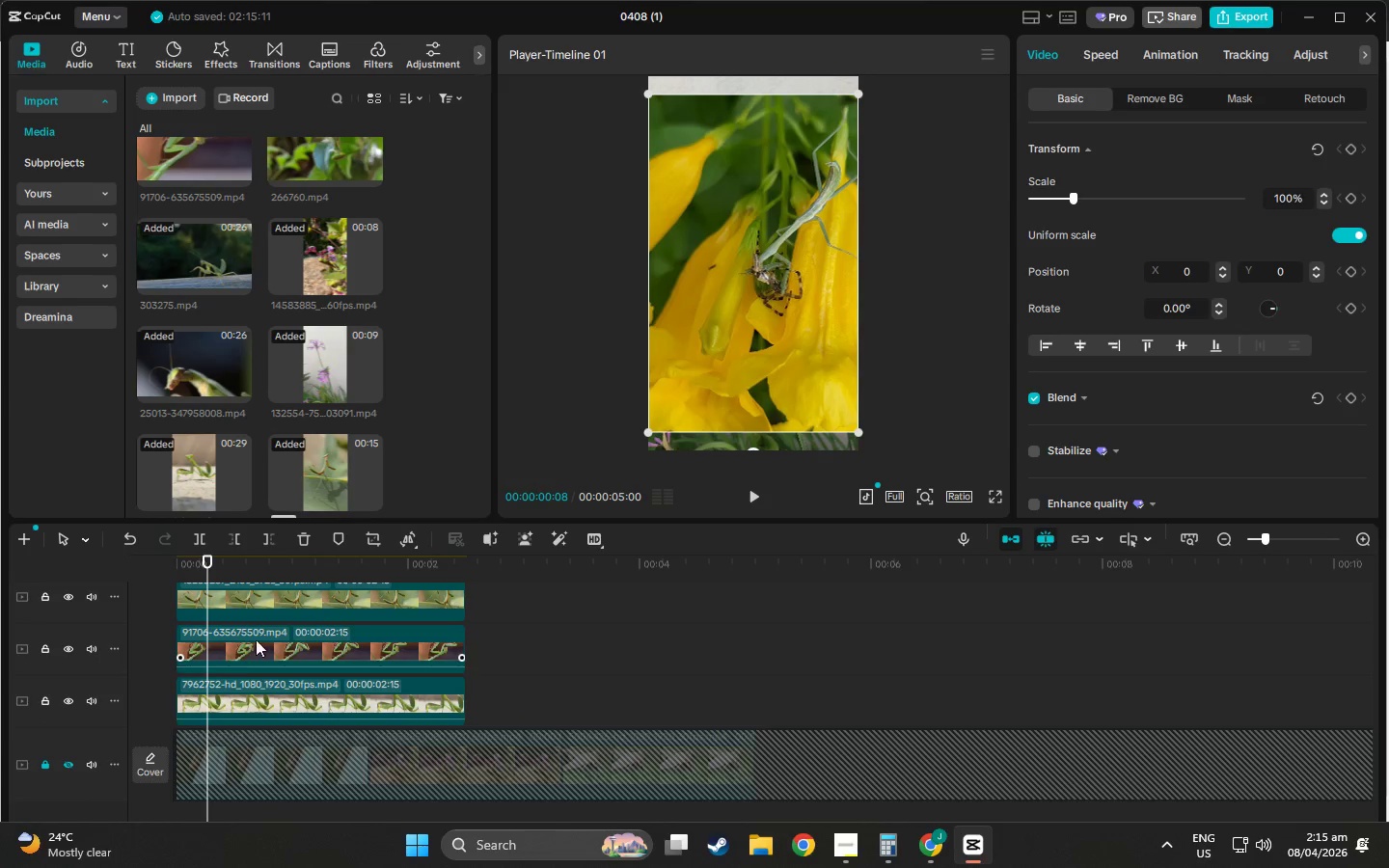 
left_click_drag(start_coordinate=[258, 636], to_coordinate=[546, 690])
 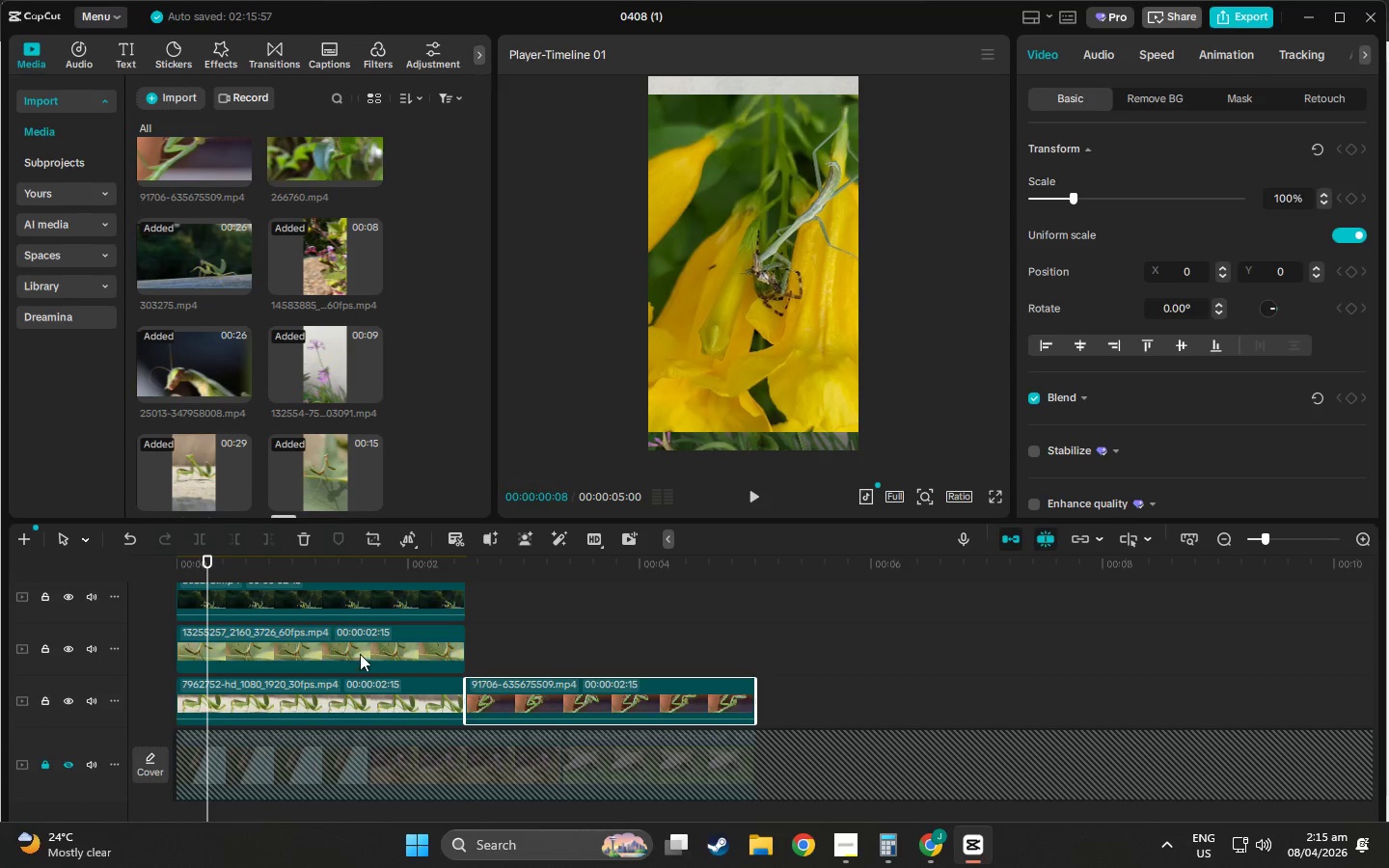 
left_click_drag(start_coordinate=[349, 633], to_coordinate=[929, 687])
 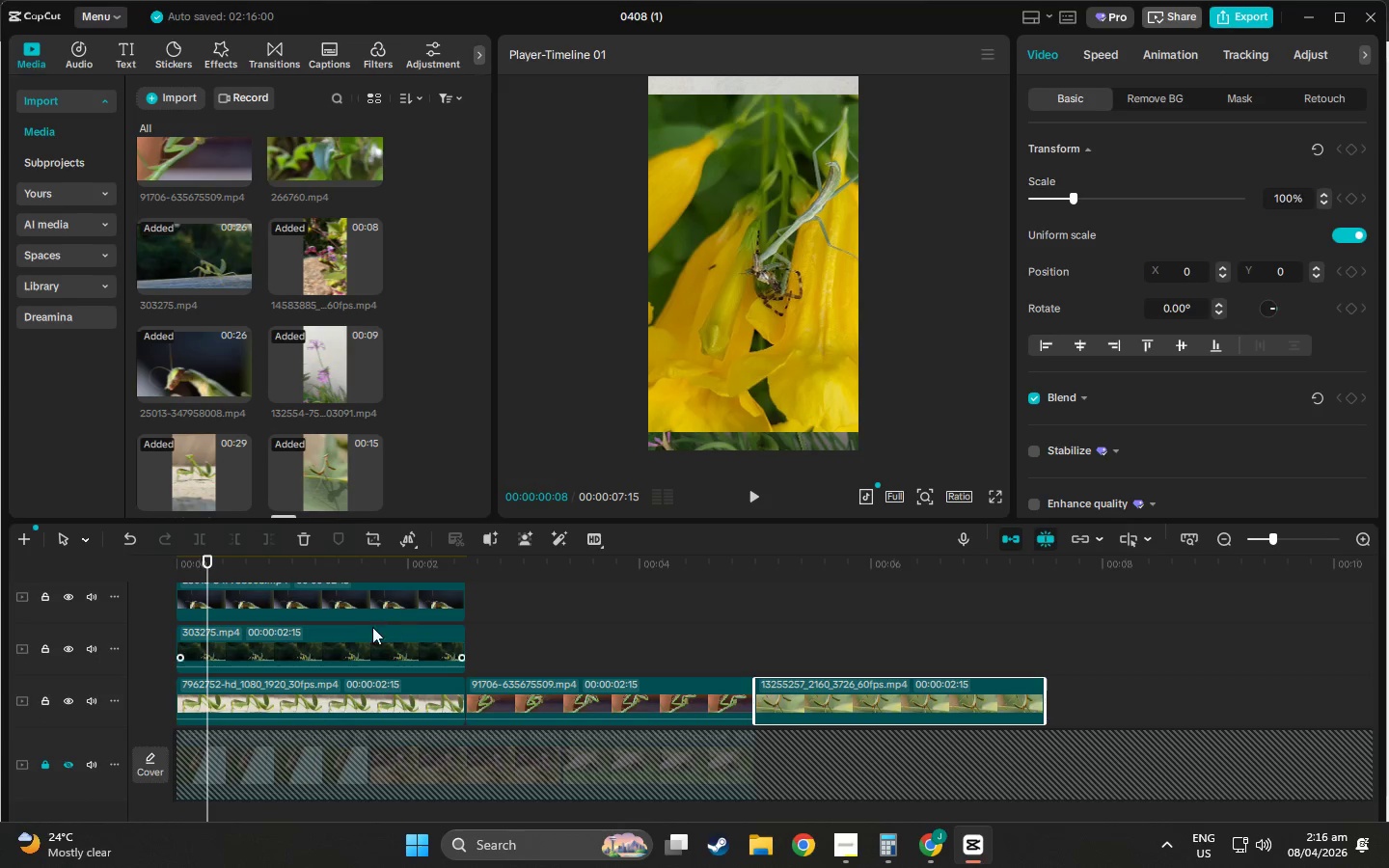 
left_click_drag(start_coordinate=[350, 630], to_coordinate=[1222, 679])
 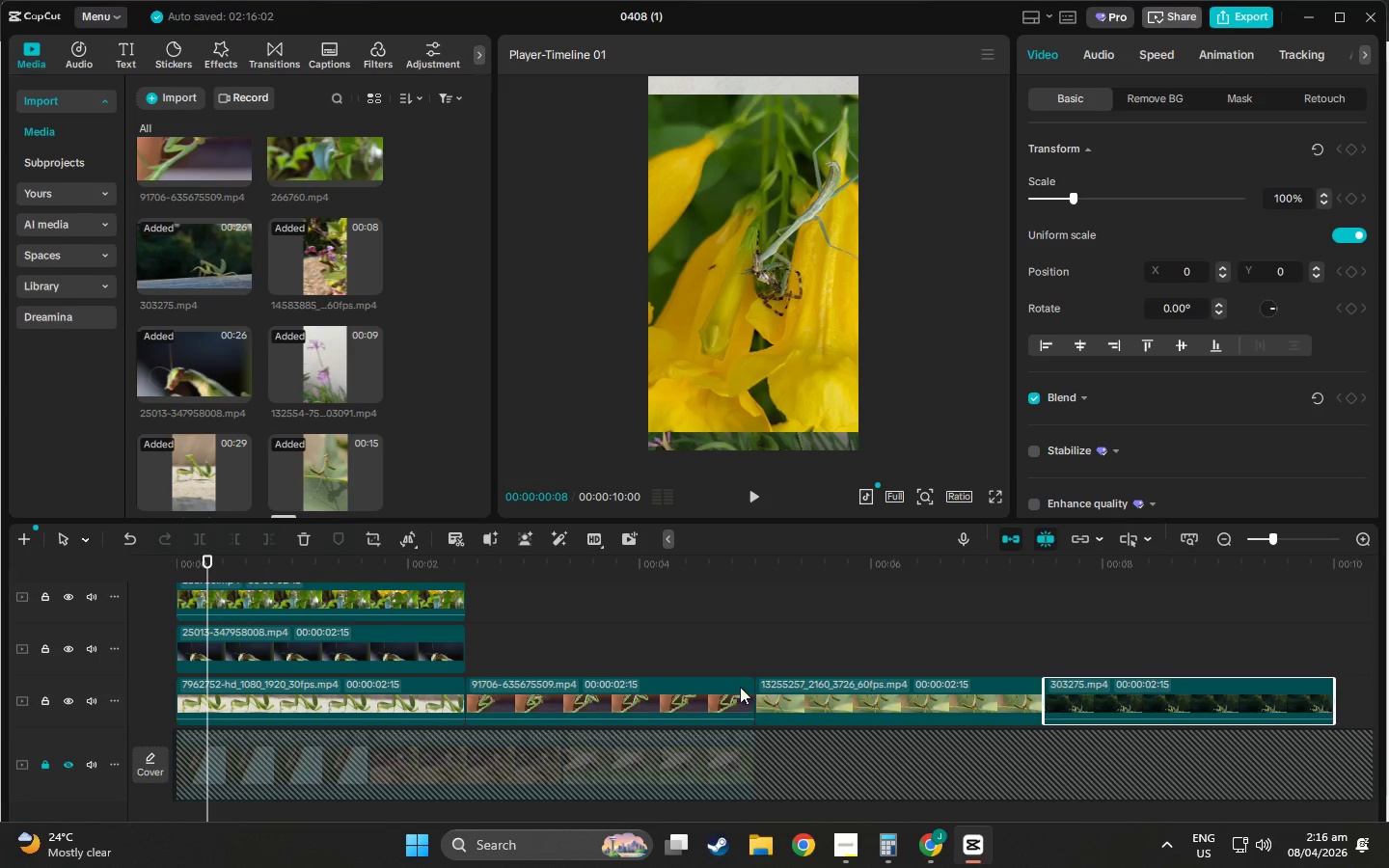 
scroll: coordinate [726, 689], scroll_direction: up, amount: 3.0
 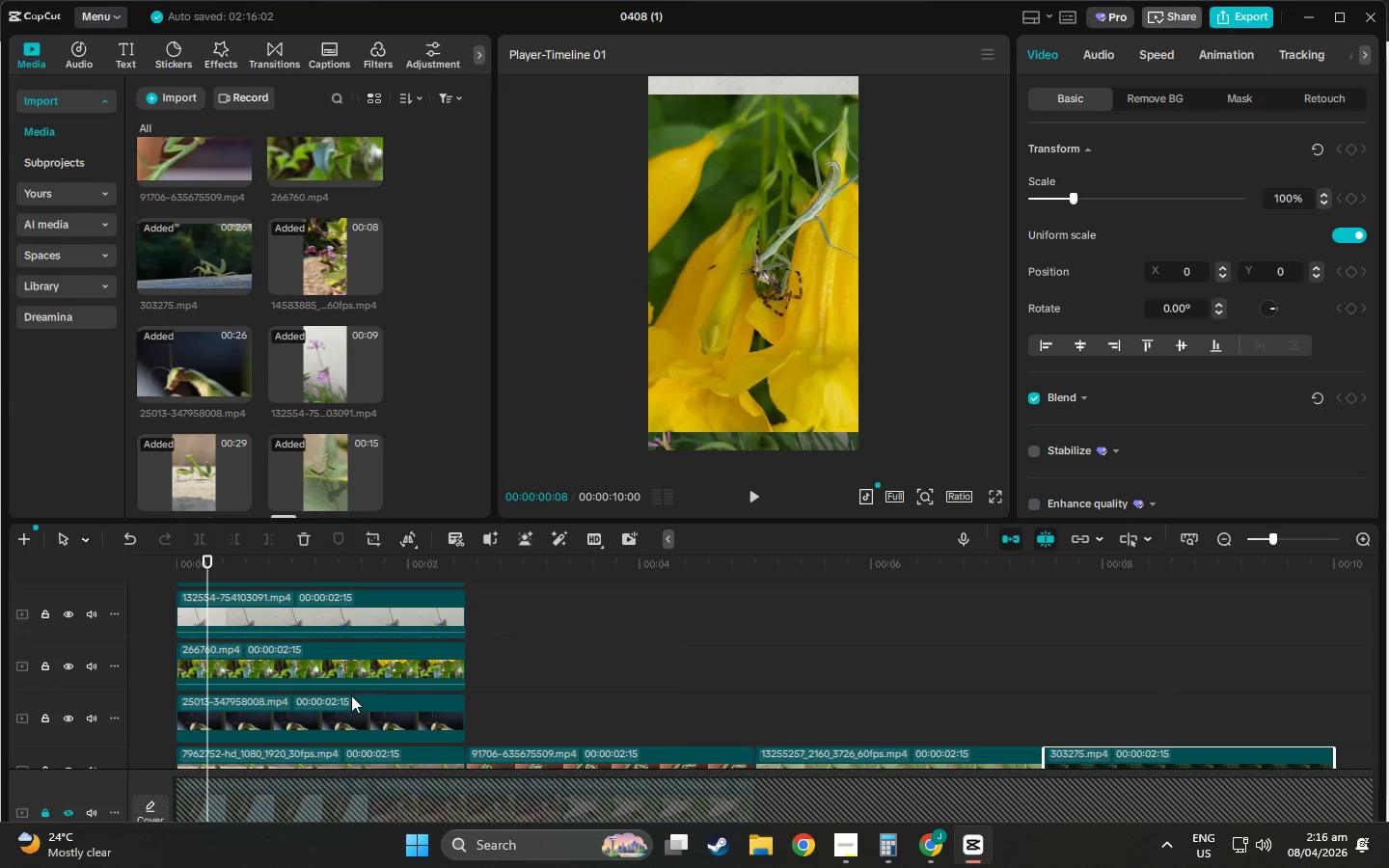 
left_click_drag(start_coordinate=[351, 695], to_coordinate=[1223, 747])
 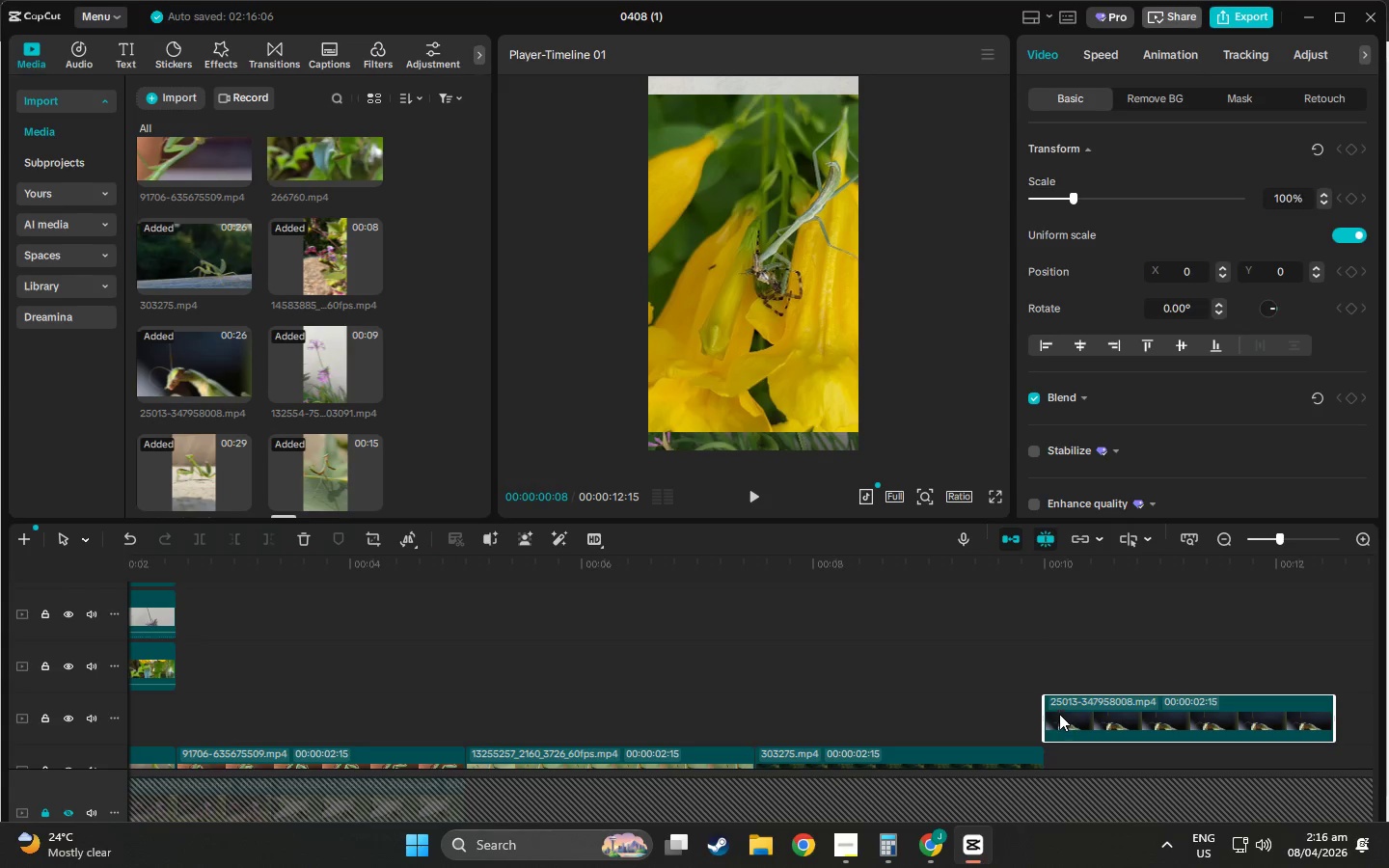 
left_click_drag(start_coordinate=[1085, 700], to_coordinate=[1085, 758])
 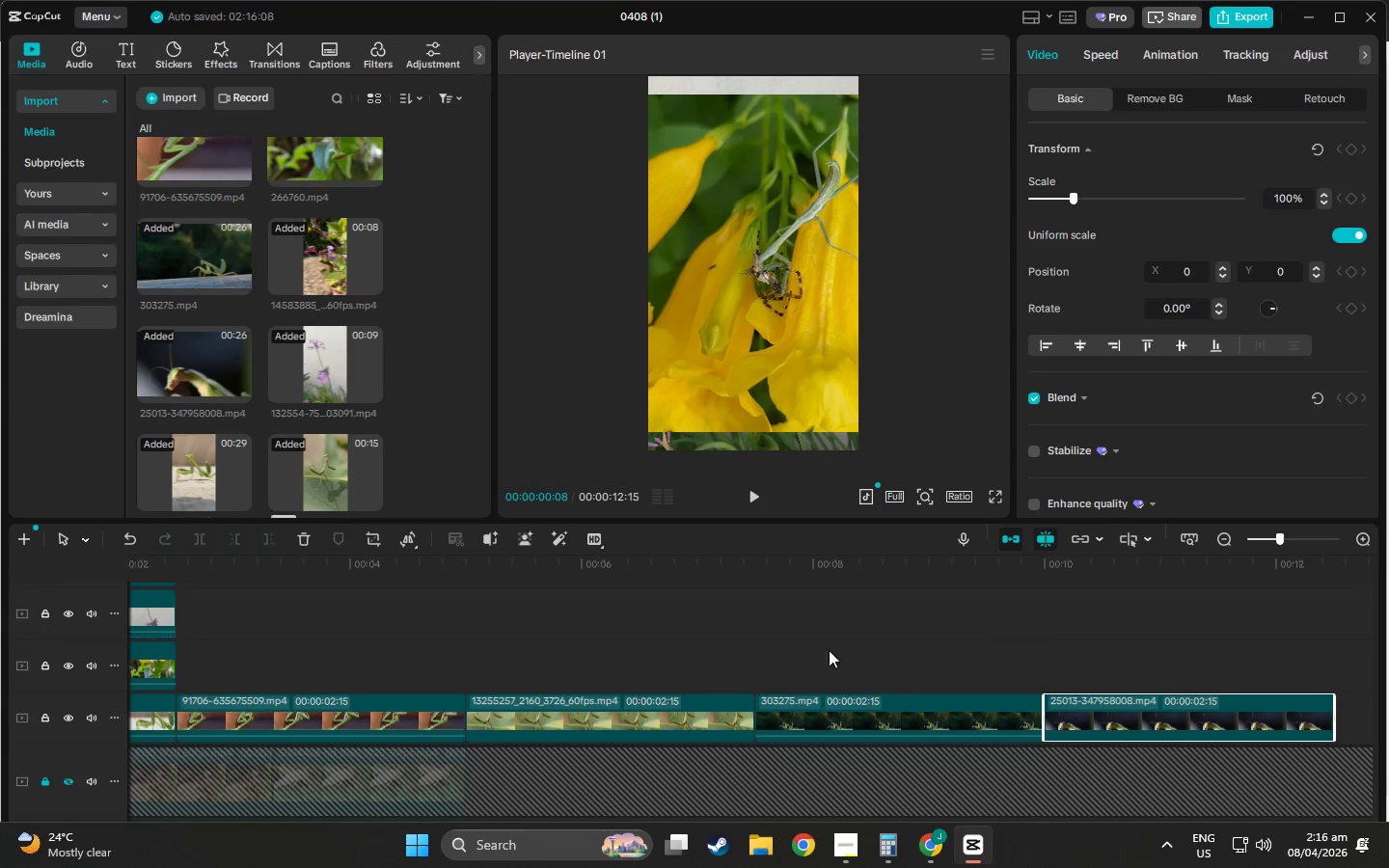 
left_click_drag(start_coordinate=[803, 627], to_coordinate=[53, 627])
 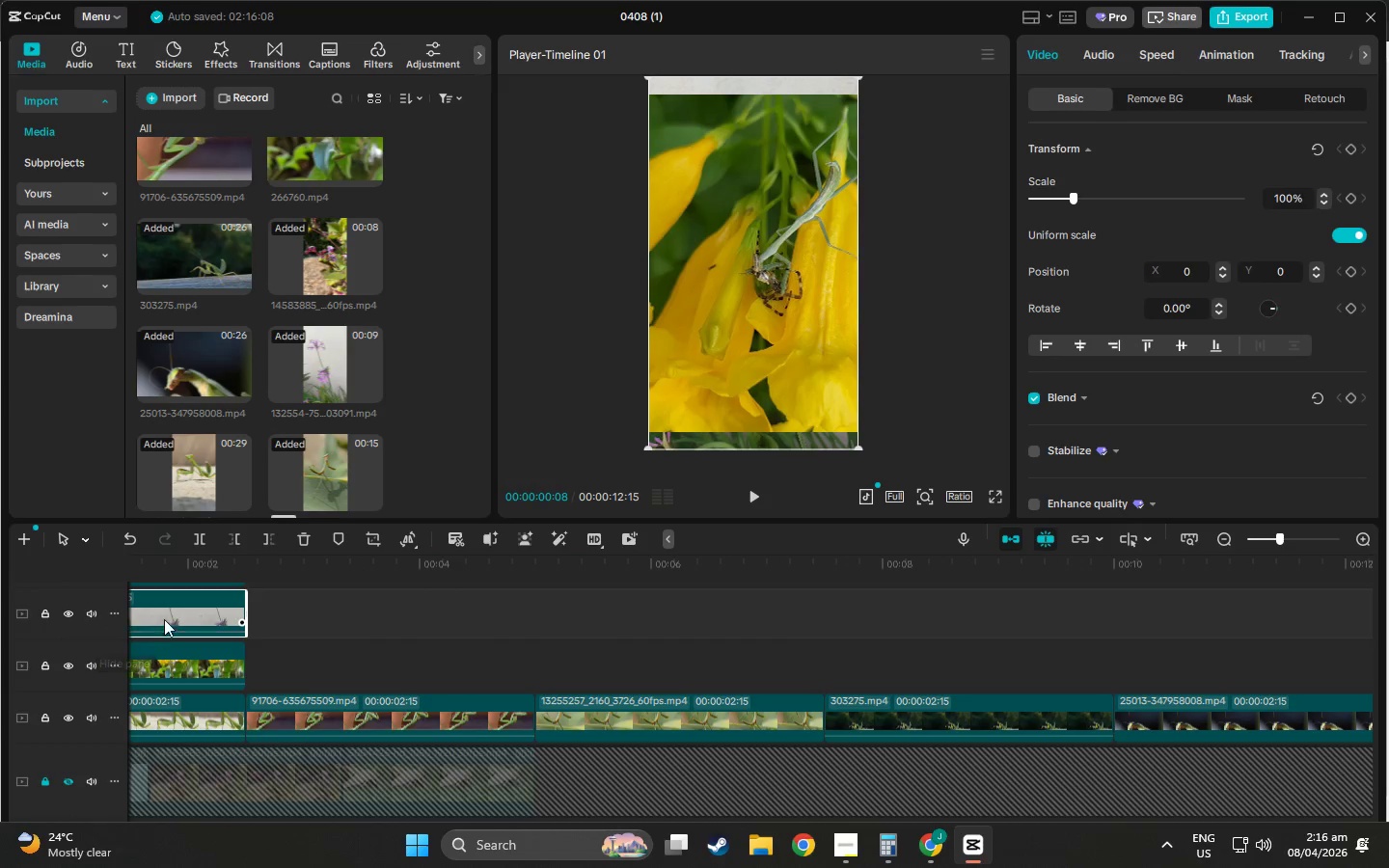 
left_click_drag(start_coordinate=[165, 615], to_coordinate=[1226, 732])
 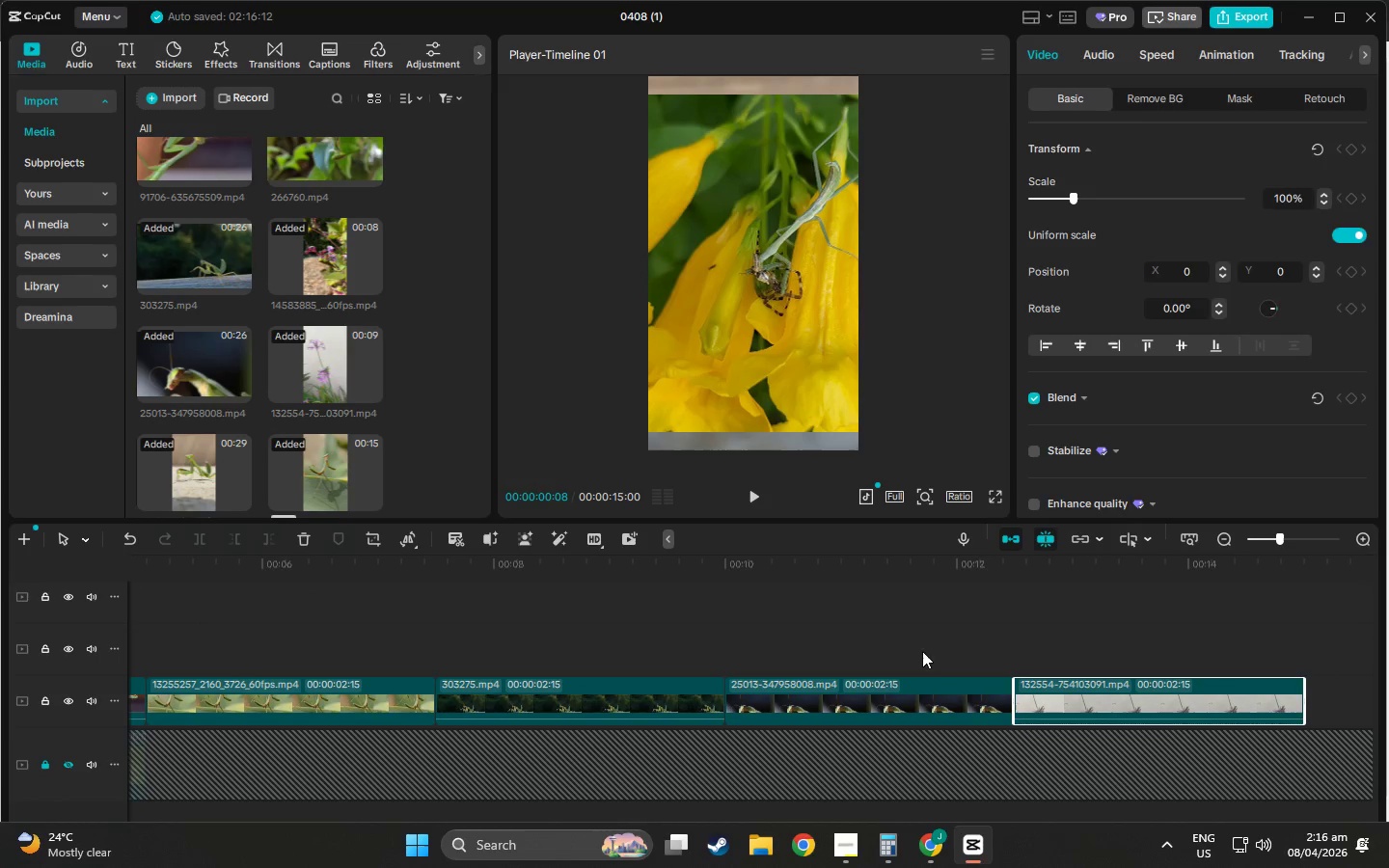 
left_click_drag(start_coordinate=[928, 648], to_coordinate=[273, 634])
 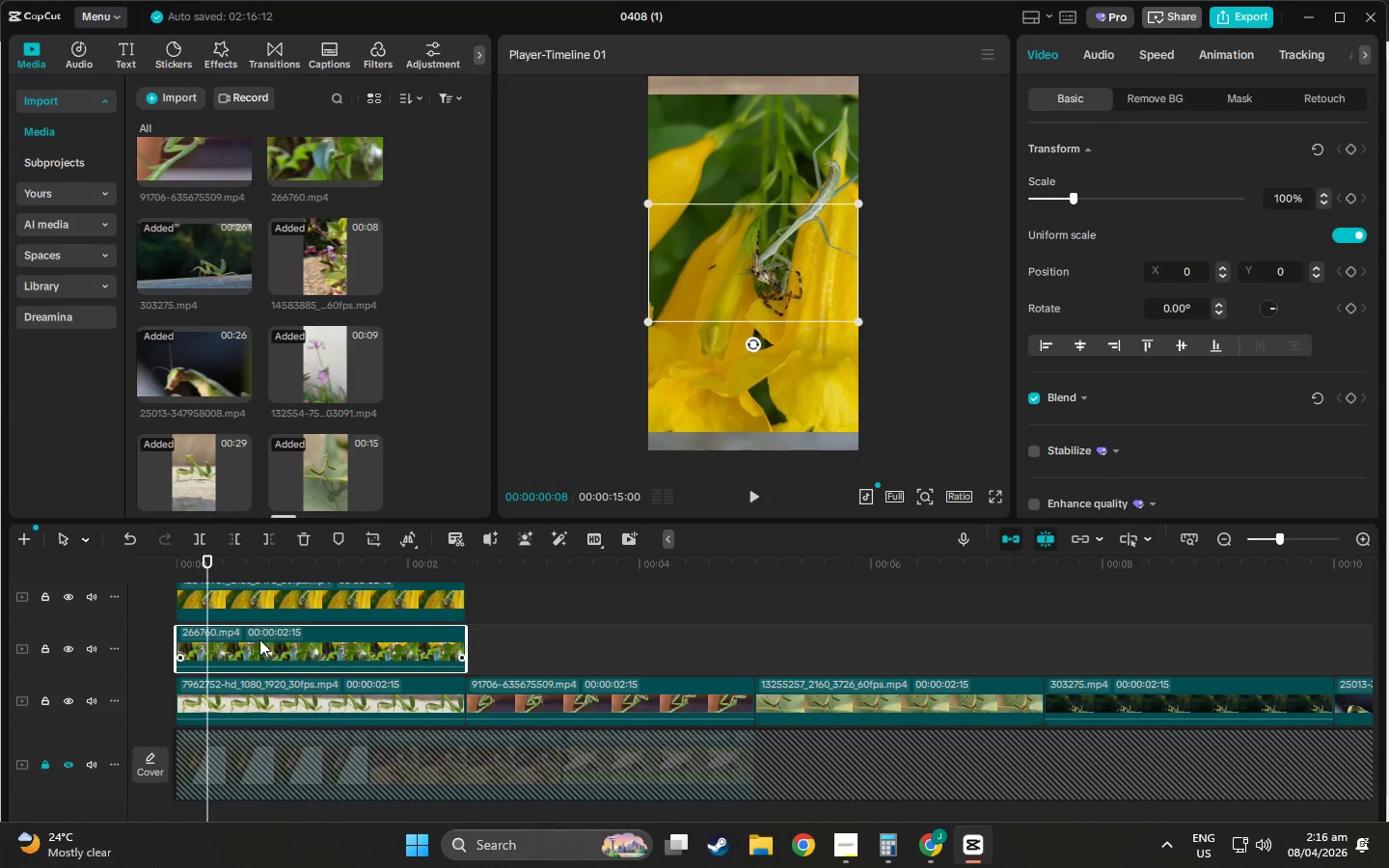 
left_click_drag(start_coordinate=[256, 639], to_coordinate=[1108, 708])
 